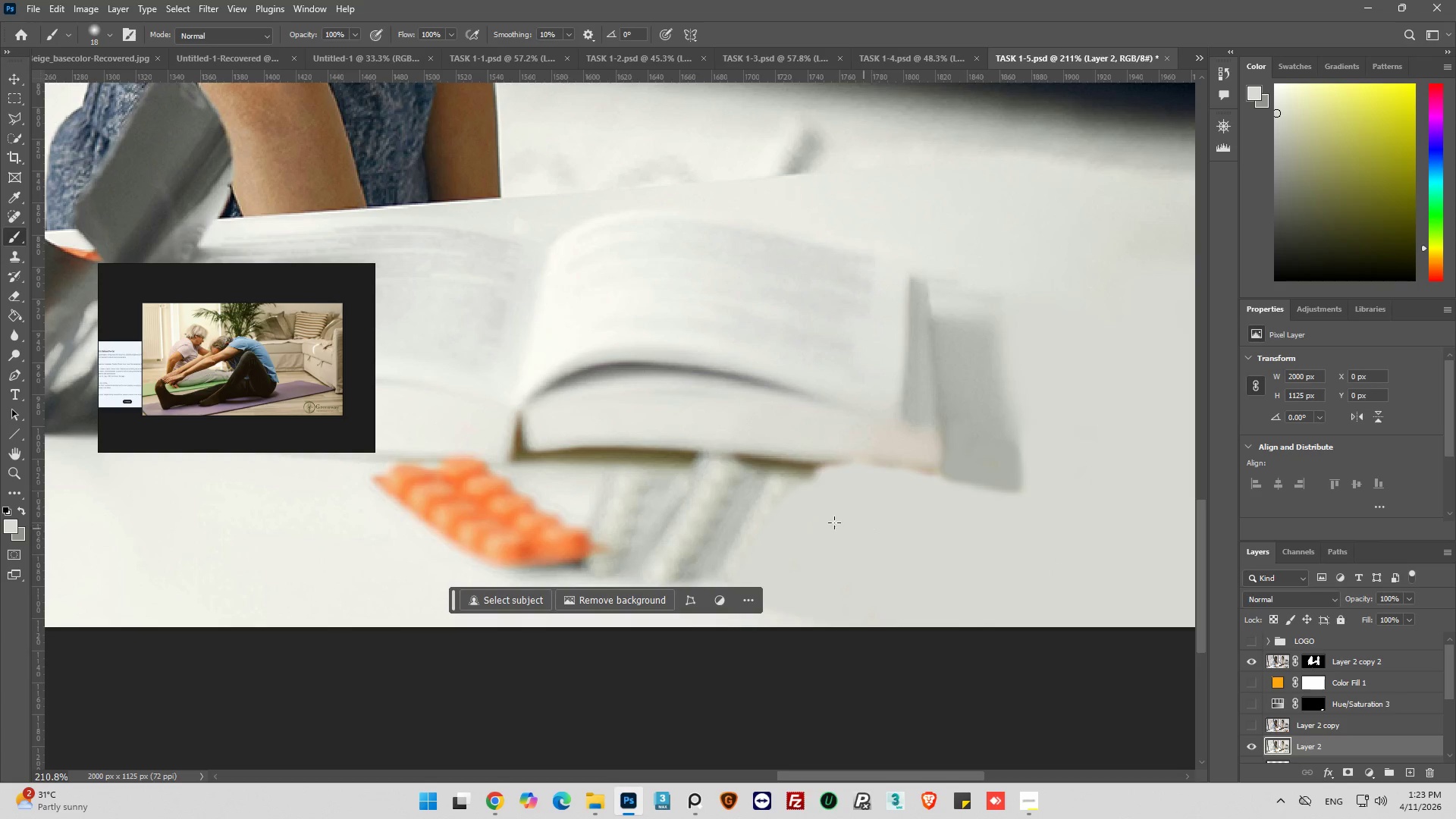 
left_click_drag(start_coordinate=[828, 504], to_coordinate=[812, 530])
 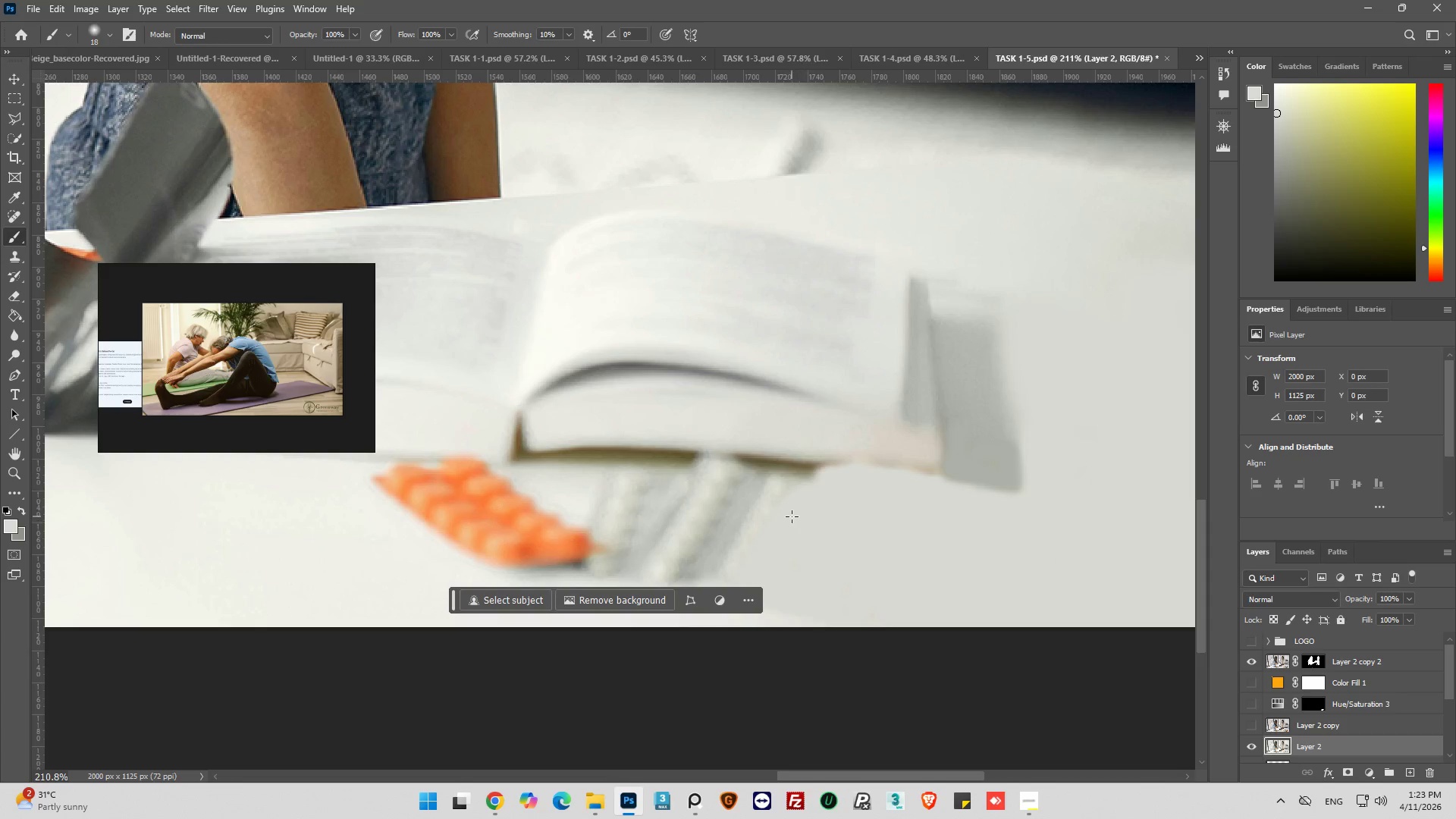 
key(Alt+AltLeft)
 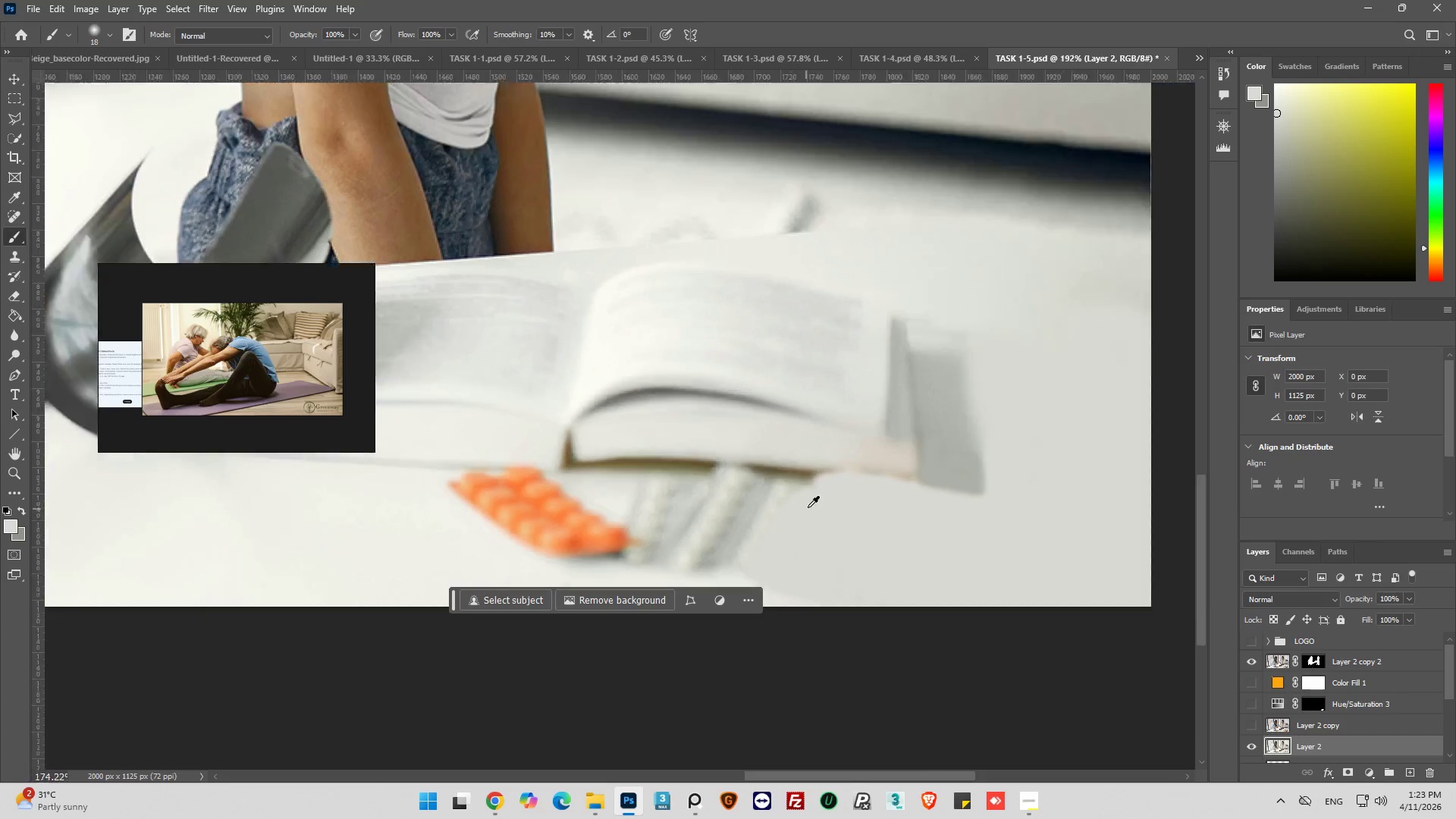 
scroll: coordinate [809, 506], scroll_direction: down, amount: 9.0
 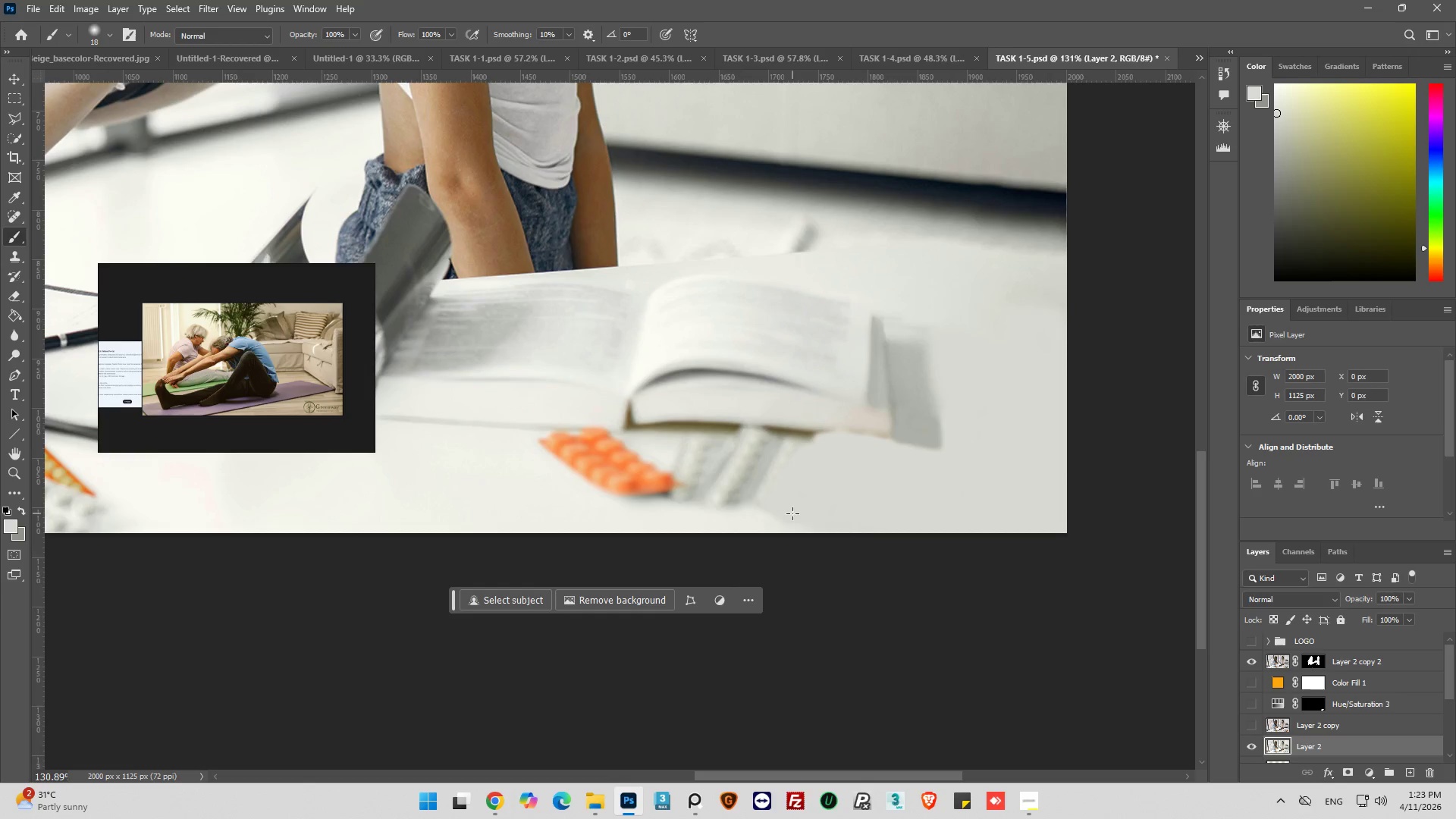 
hold_key(key=AltLeft, duration=0.89)
scroll: coordinate [822, 400], scroll_direction: up, amount: 9.0
 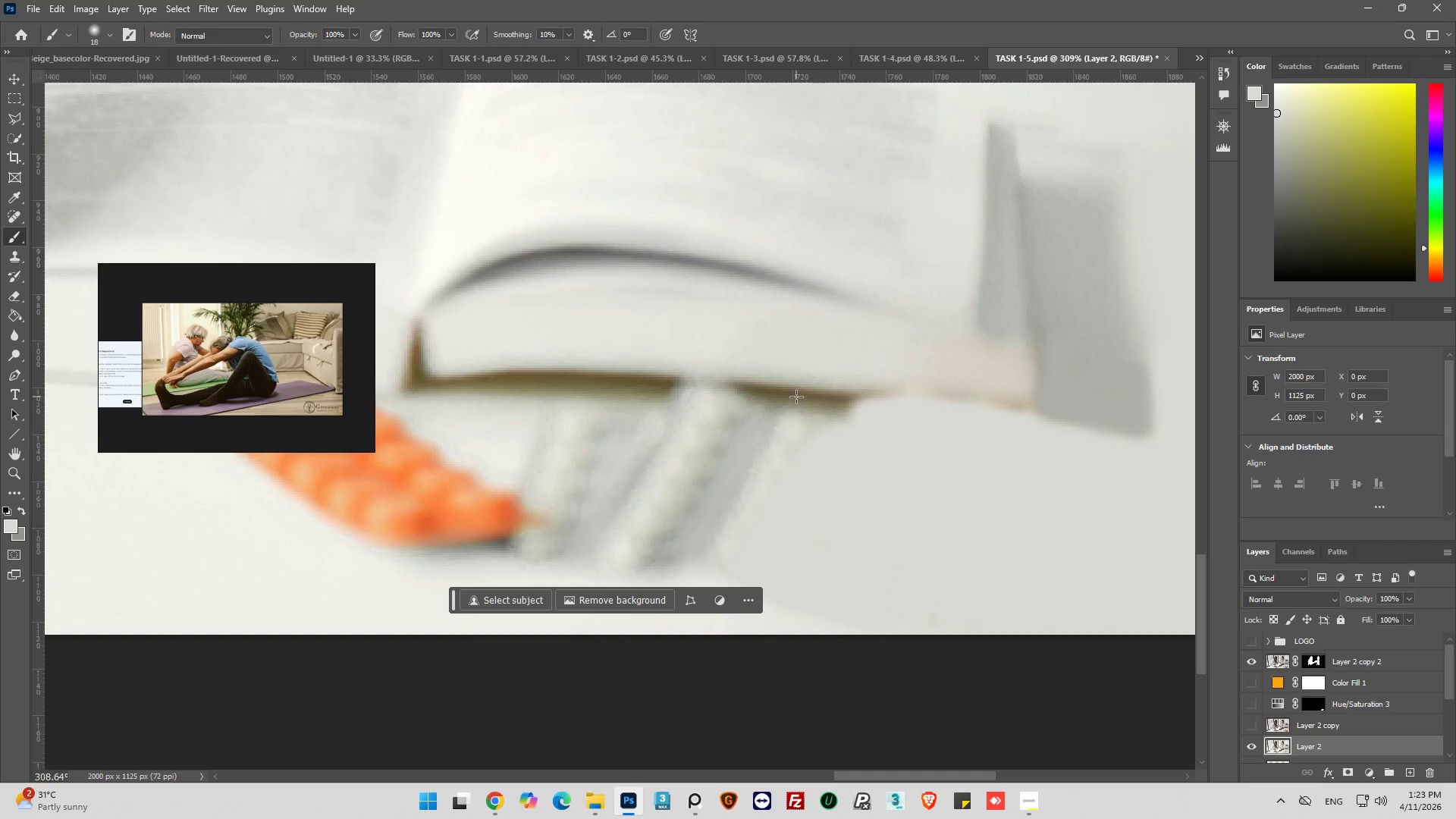 
hold_key(key=AltLeft, duration=0.58)
left_click([796, 397])
 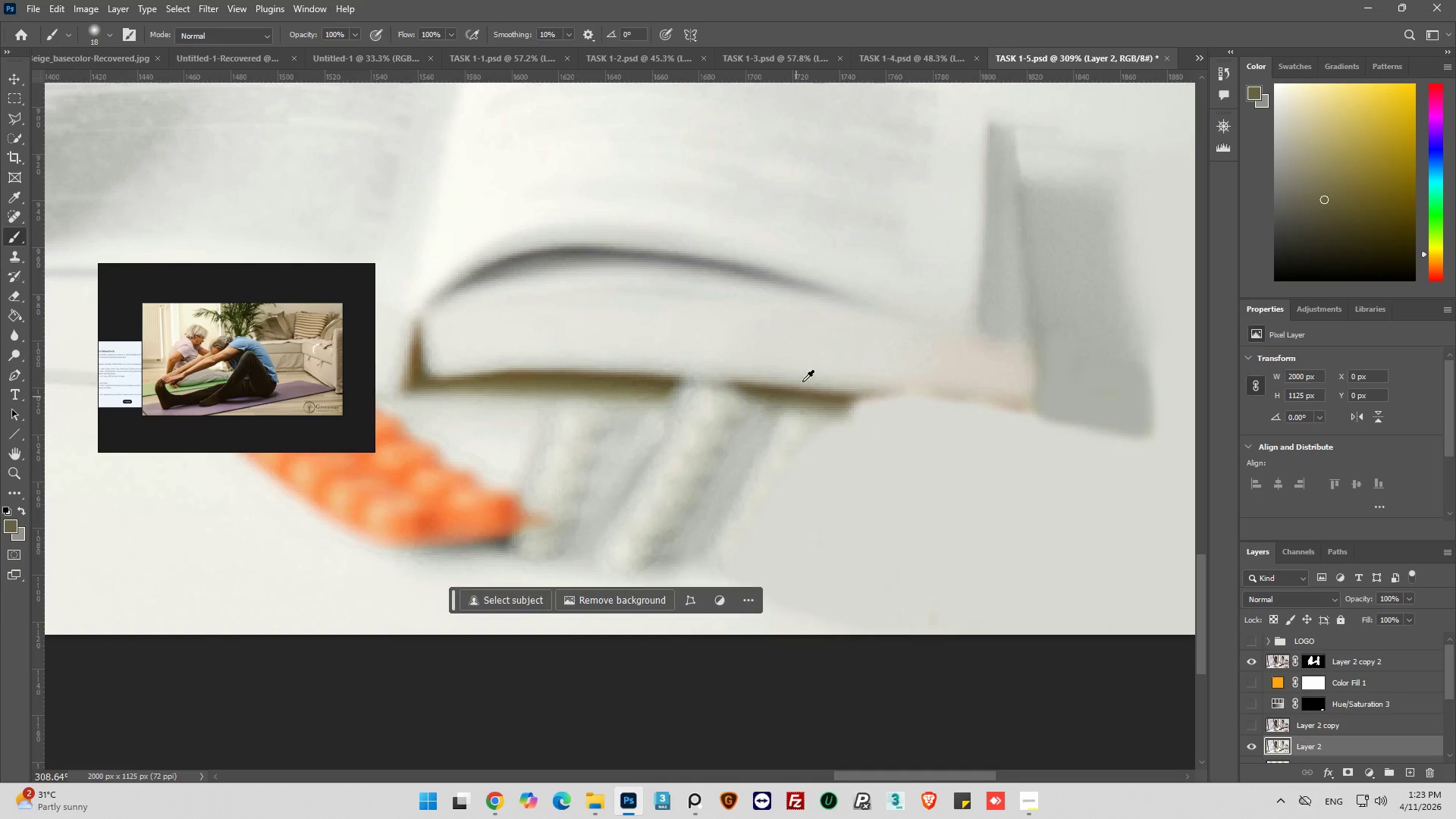 
hold_key(key=AltLeft, duration=6.61)
left_click_drag(start_coordinate=[827, 401], to_coordinate=[875, 406])
 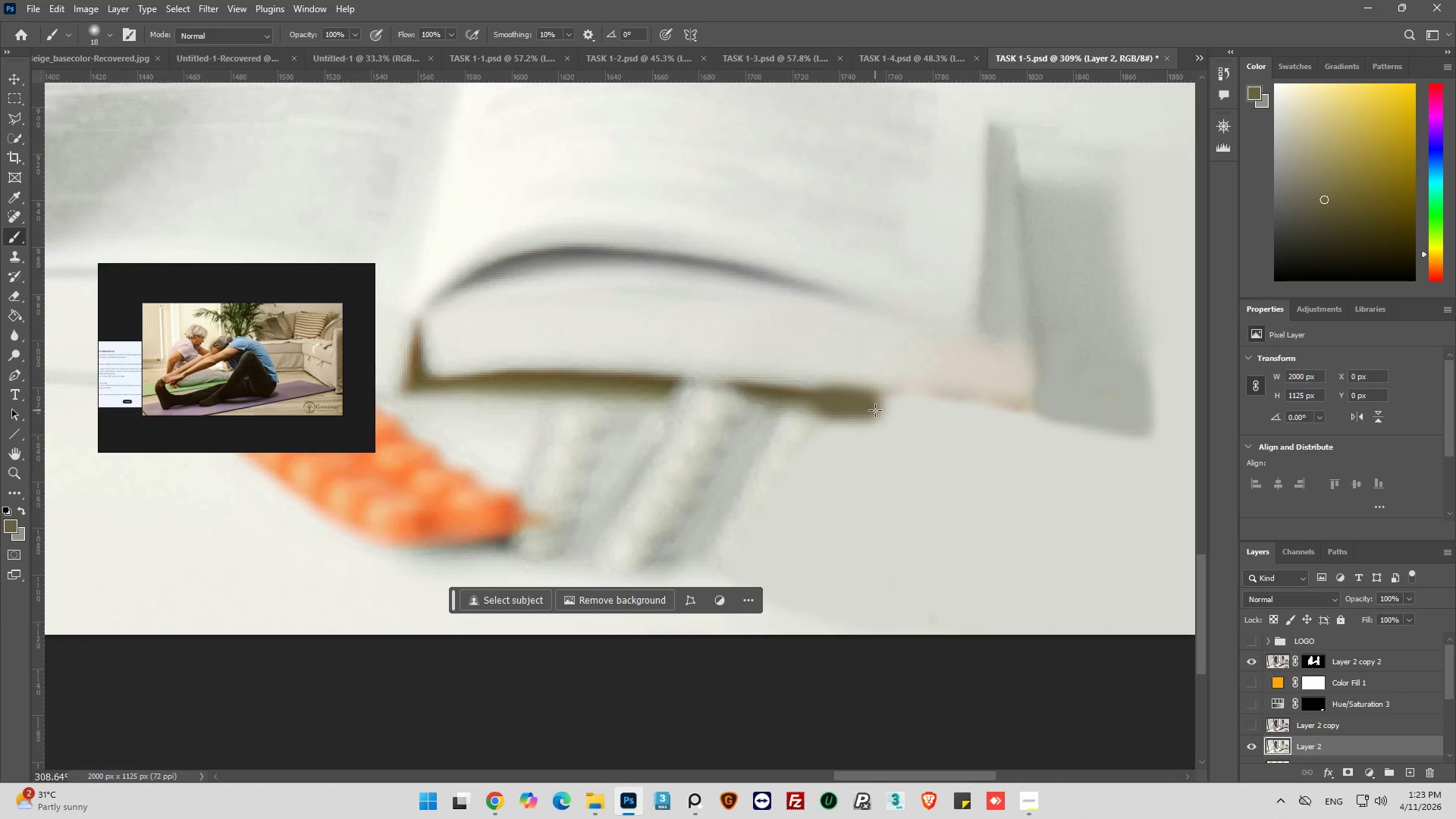 
key(Control+Z)
 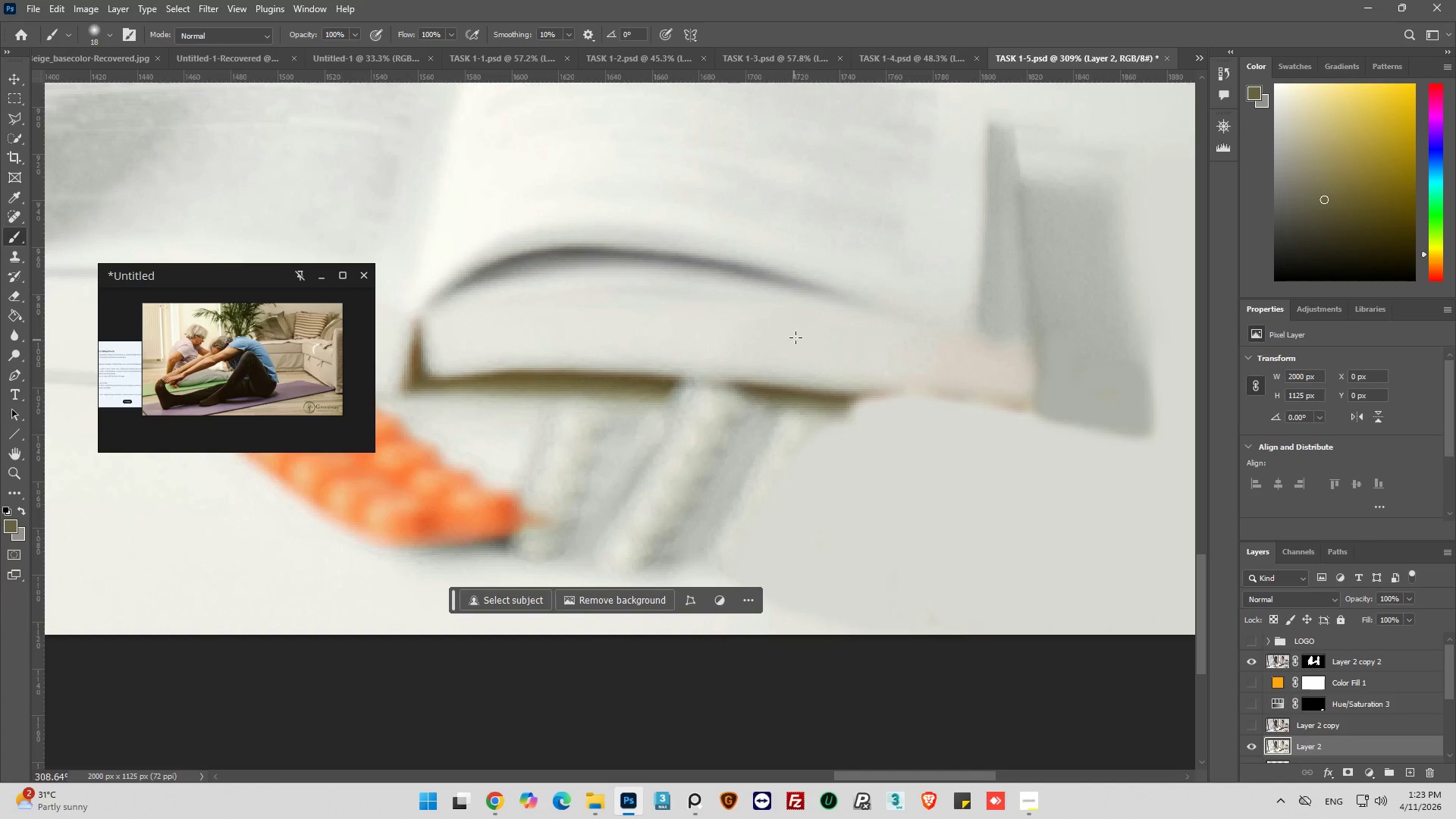 
hold_key(key=AltLeft, duration=0.45)
left_click([1044, 230])
 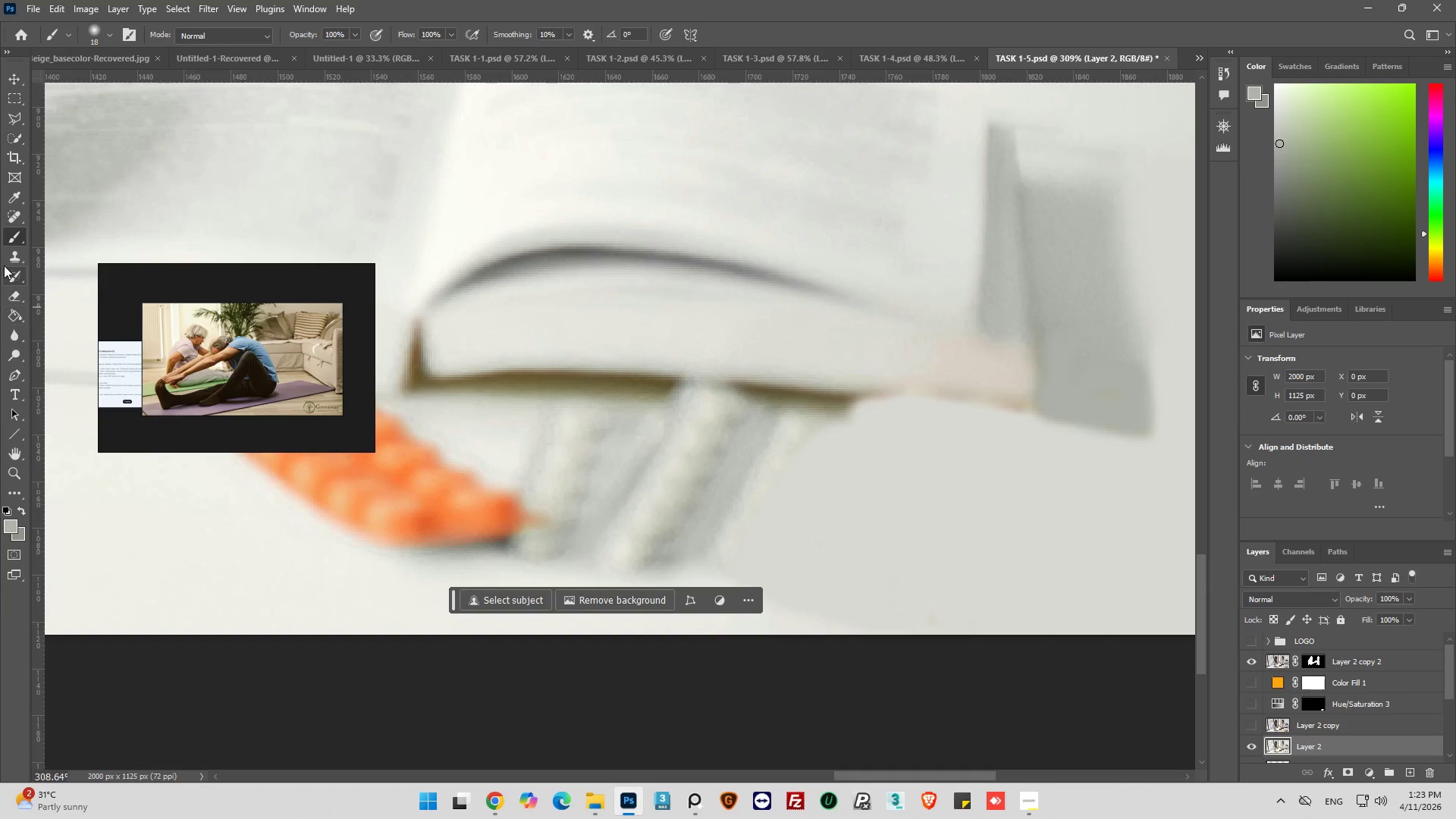 
left_click([8, 259])
 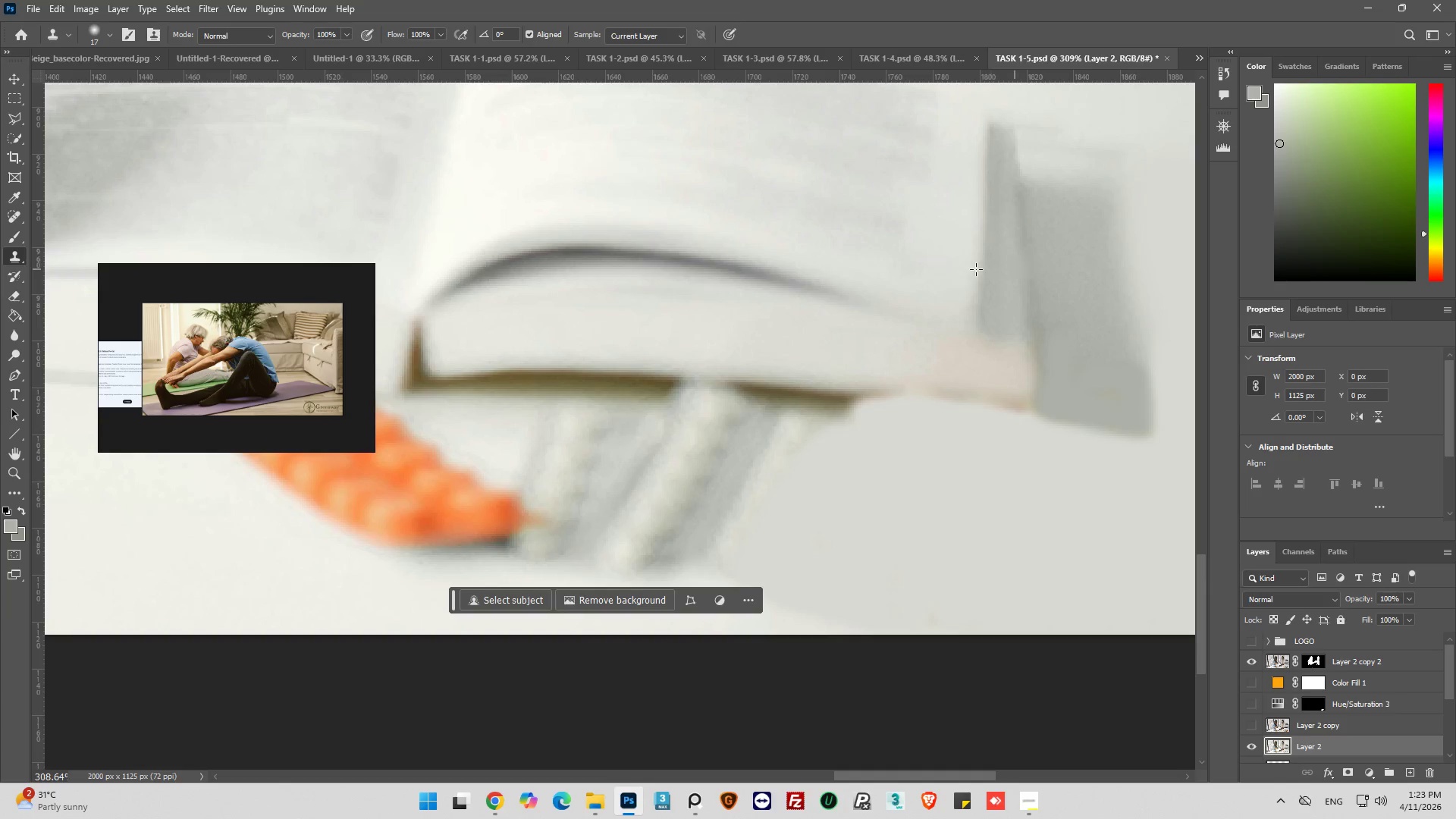 
hold_key(key=AltLeft, duration=0.84)
left_click([1055, 253])
 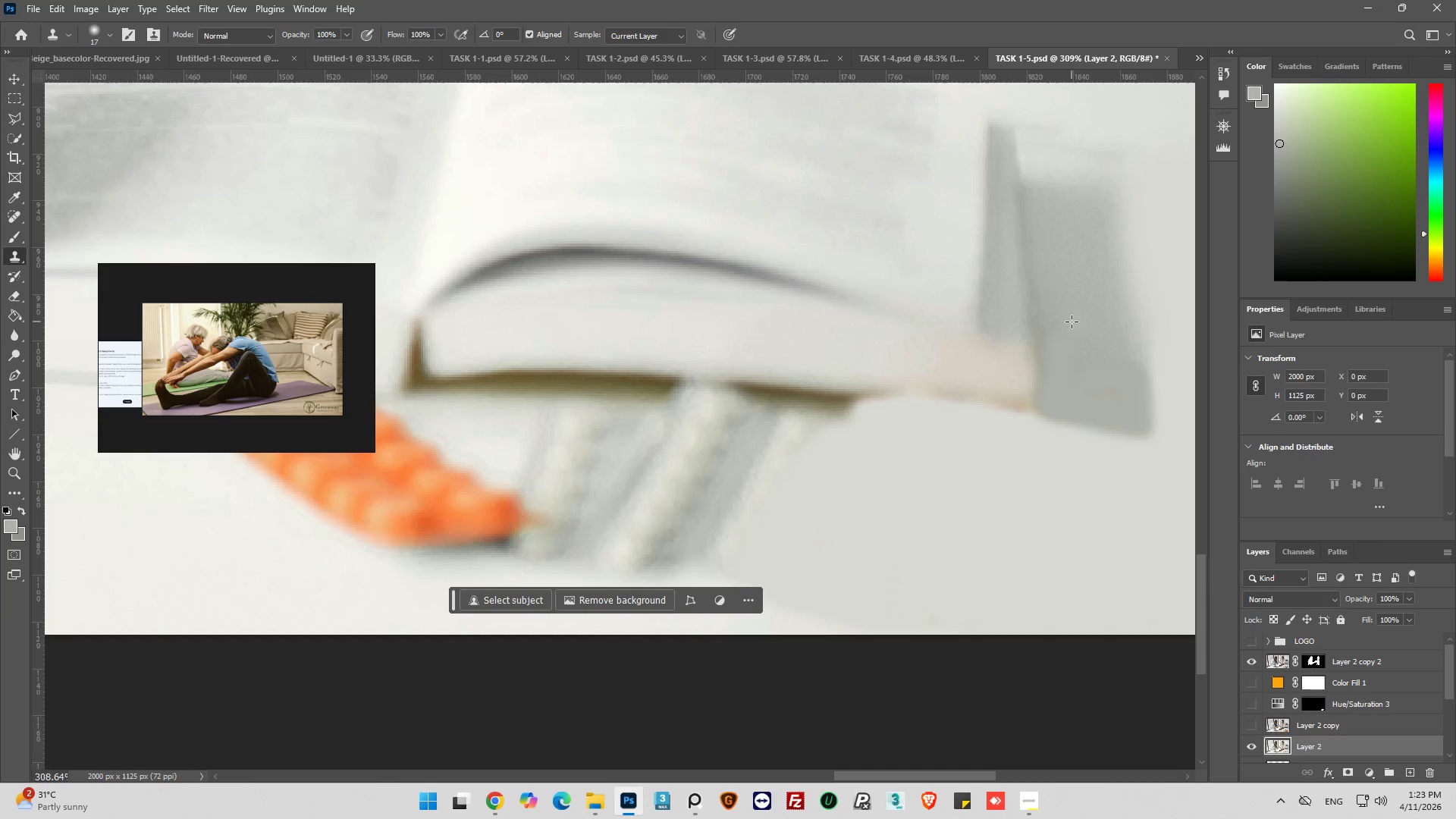 
left_click_drag(start_coordinate=[1060, 309], to_coordinate=[1093, 354])
 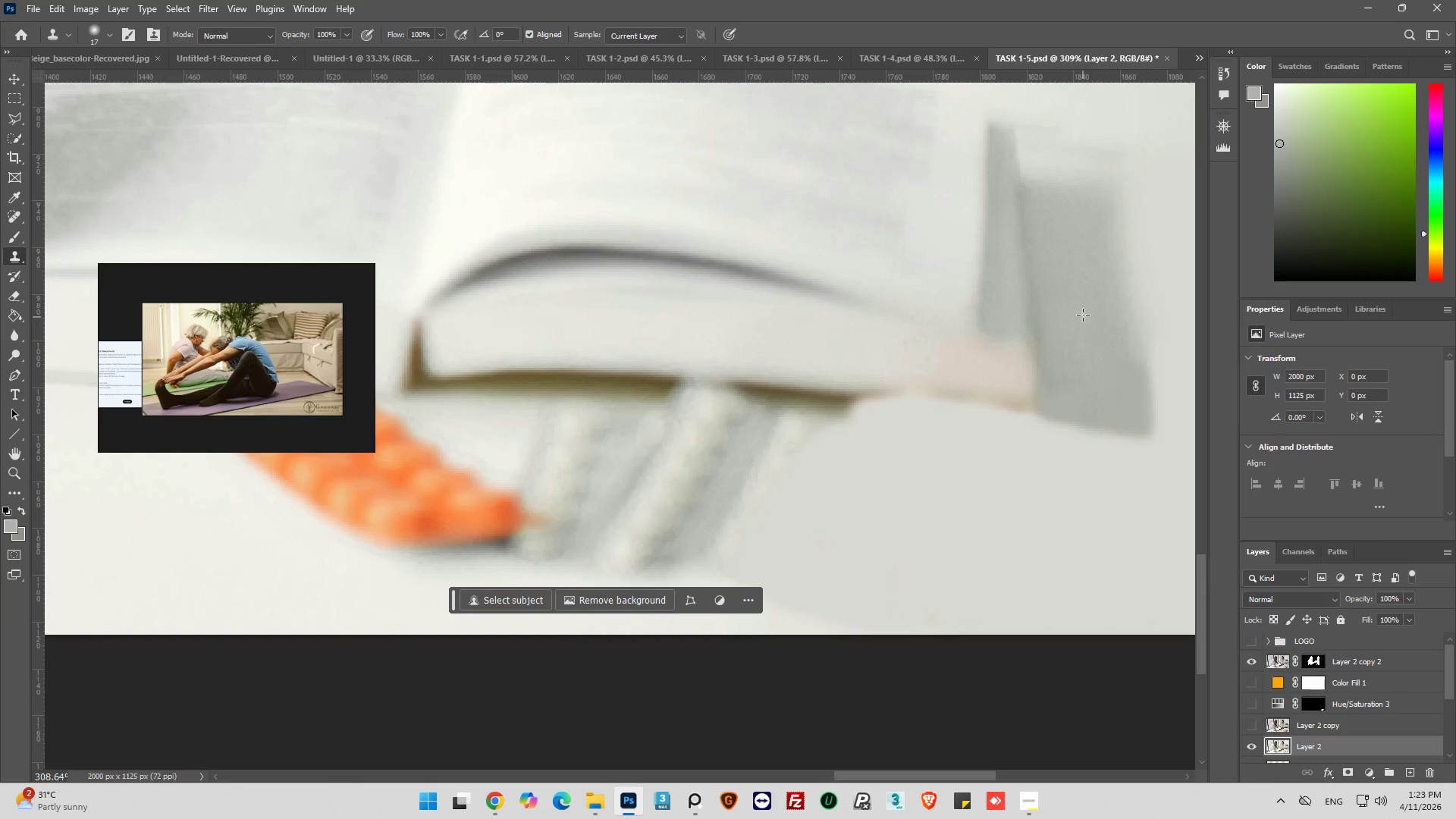 
hold_key(key=AltLeft, duration=0.52)
left_click([1079, 241])
 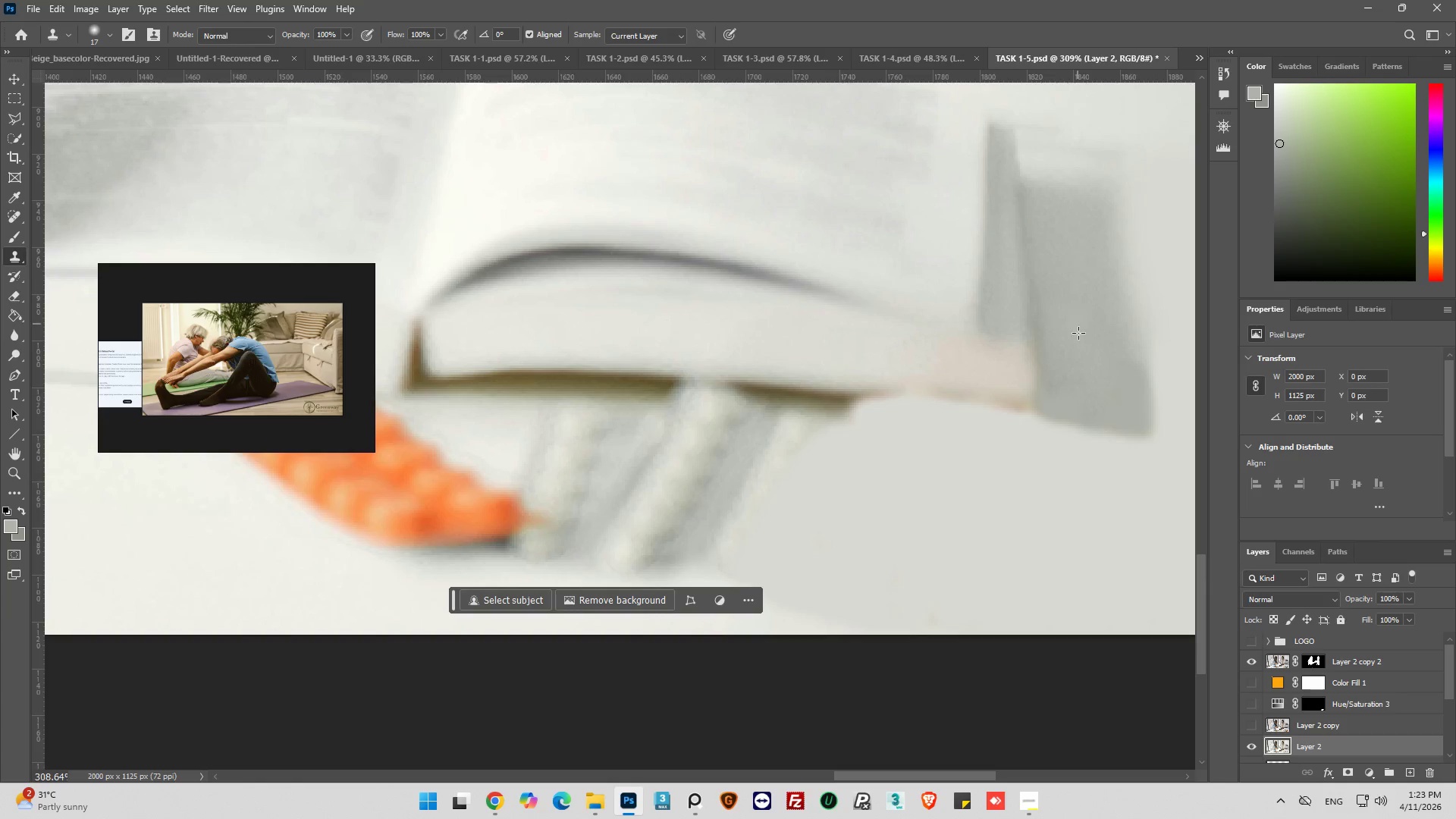 
left_click_drag(start_coordinate=[1079, 335], to_coordinate=[1095, 373])
 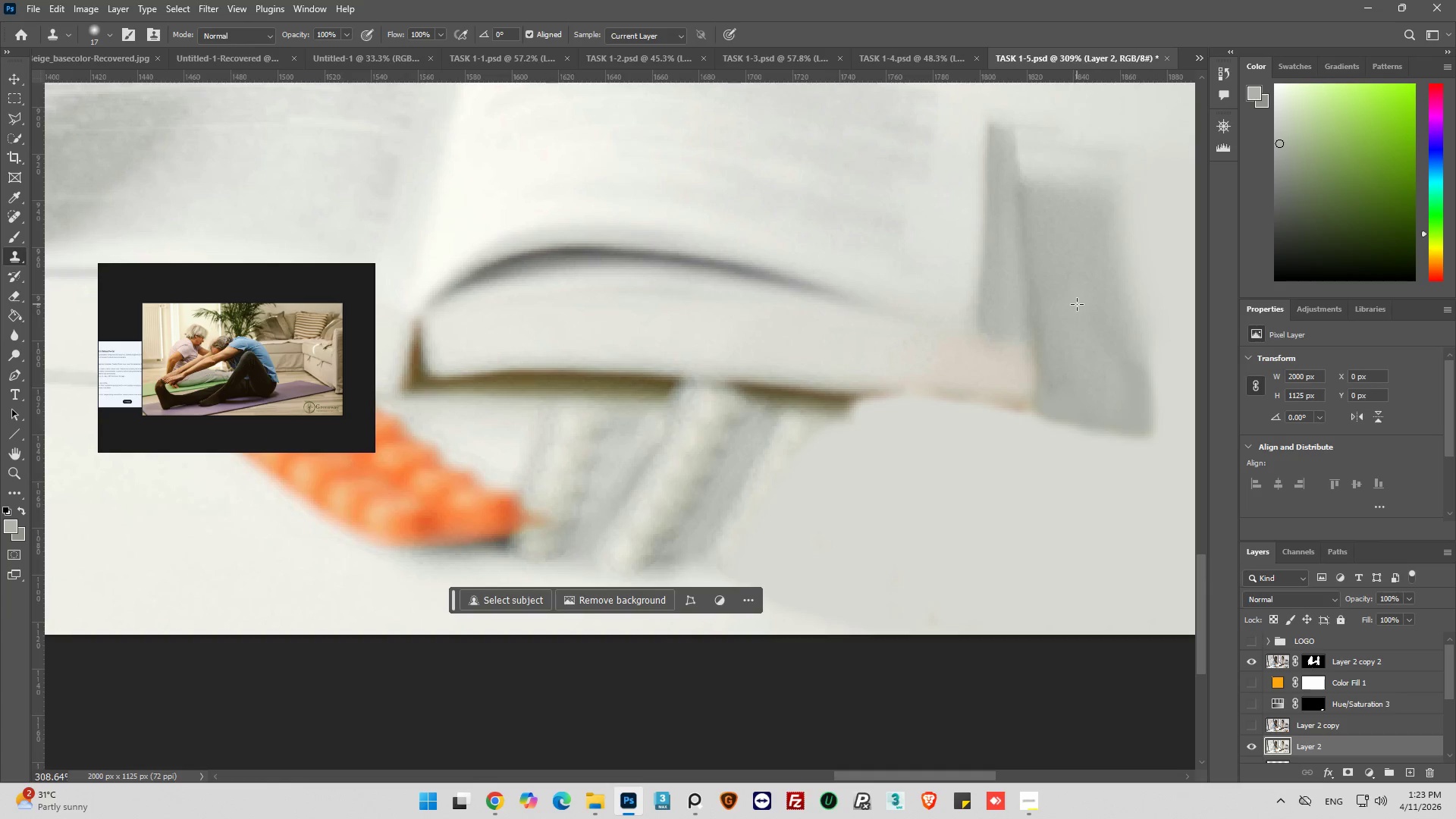 
hold_key(key=AltLeft, duration=0.78)
left_click_drag(start_coordinate=[1085, 287], to_coordinate=[1085, 280])
 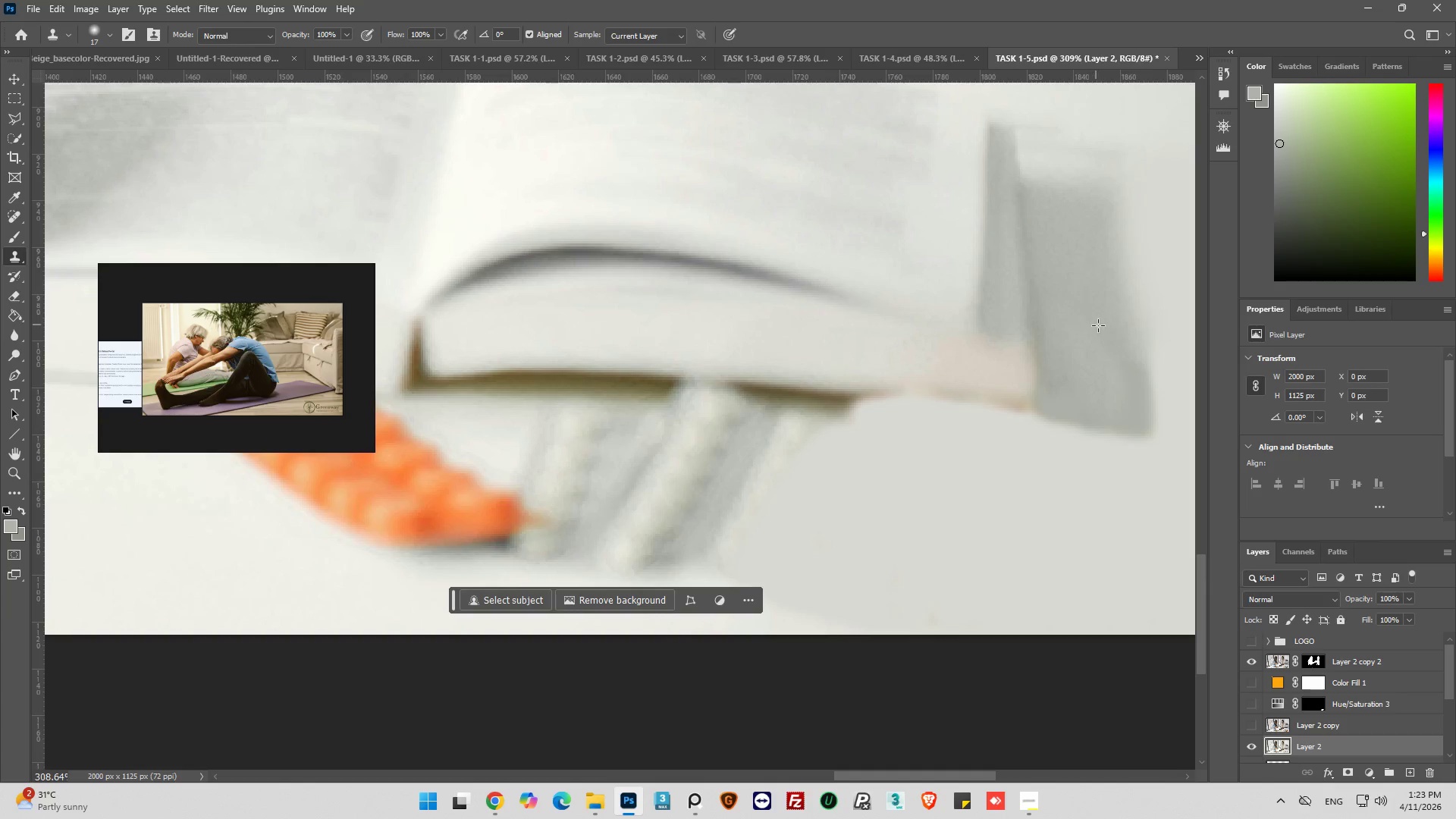 
left_click_drag(start_coordinate=[1098, 325], to_coordinate=[1102, 320])
 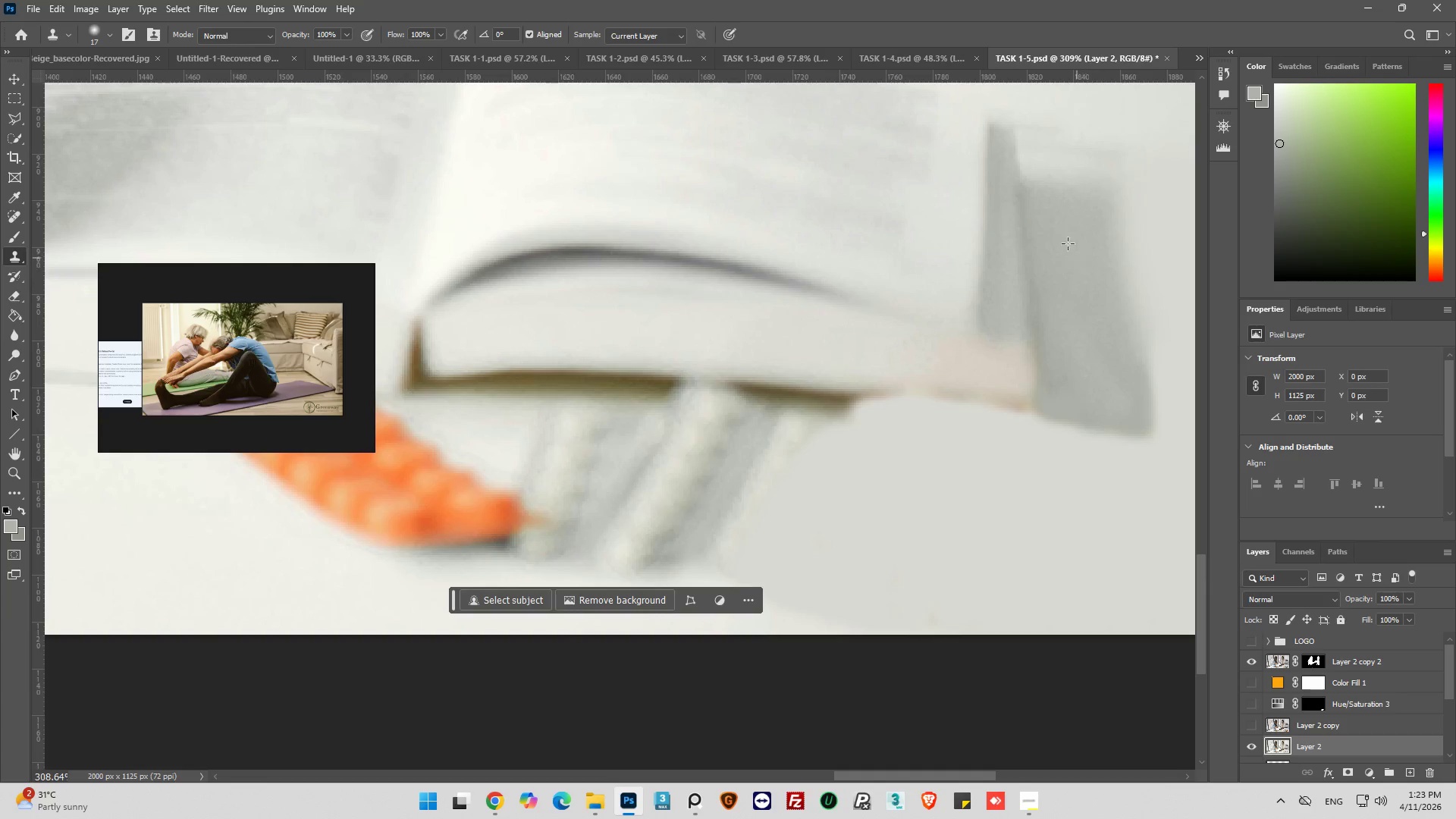 
hold_key(key=AltLeft, duration=0.48)
 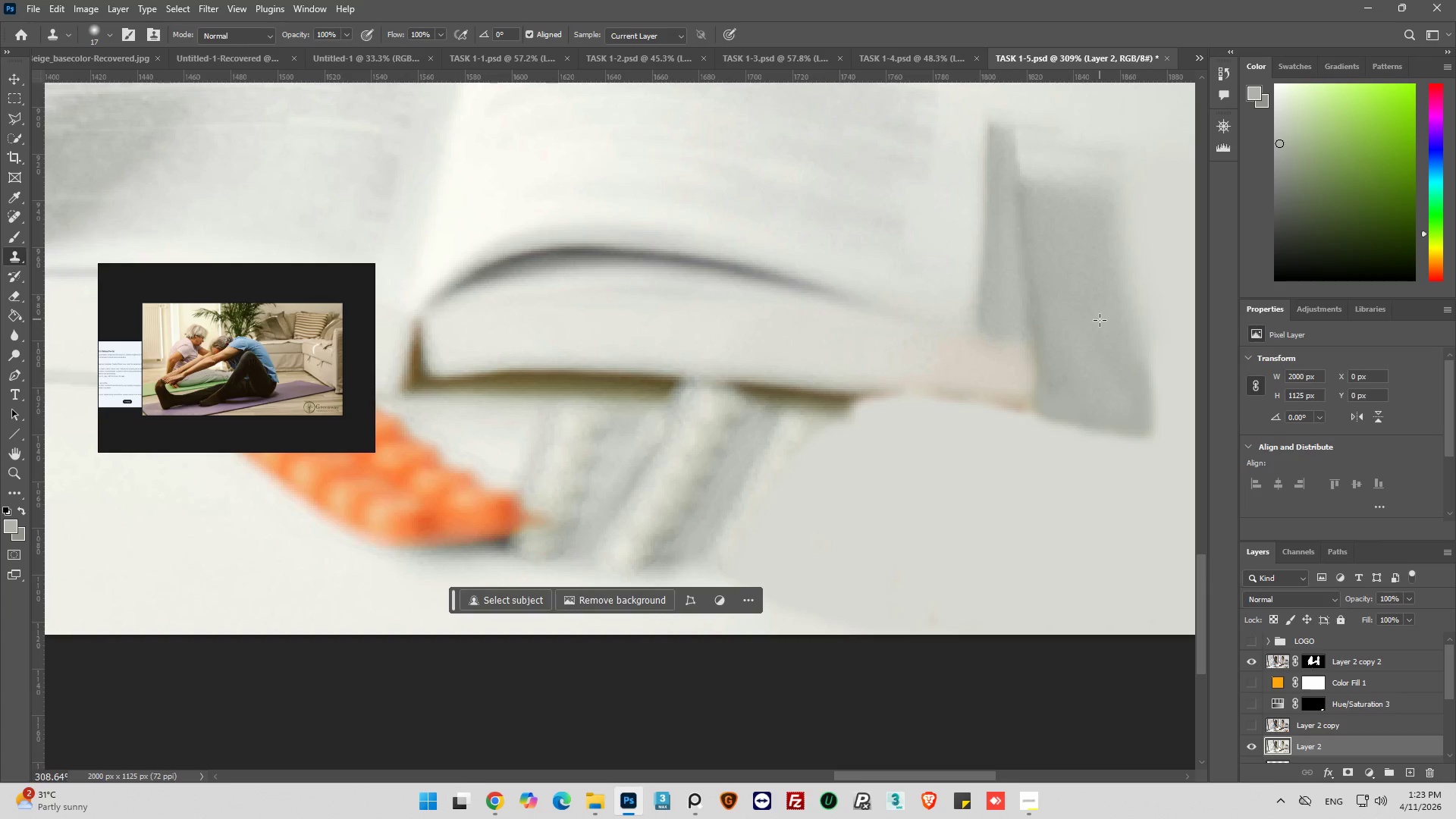 
left_click_drag(start_coordinate=[1098, 331], to_coordinate=[1091, 412])
 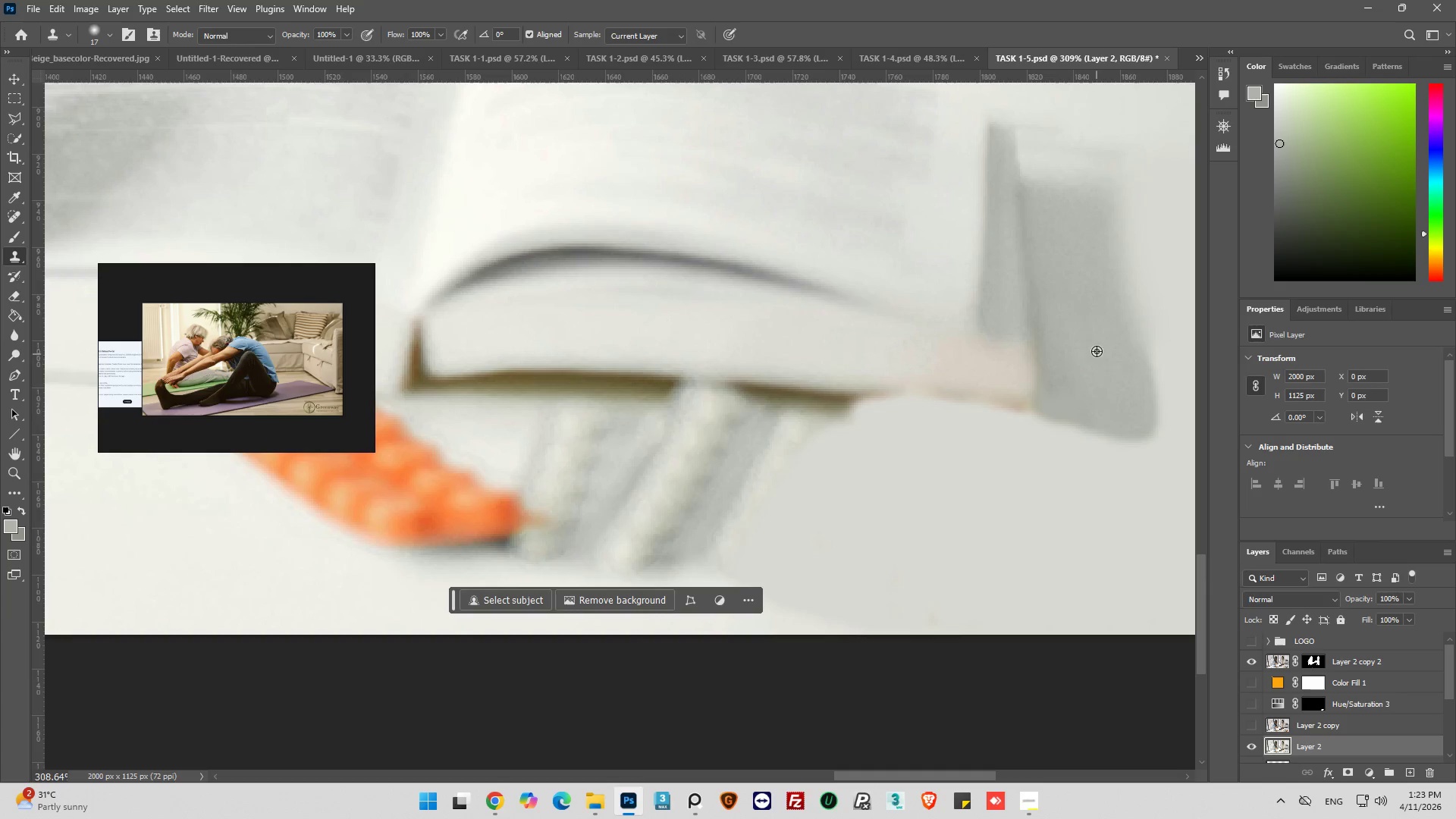 
hold_key(key=AltLeft, duration=0.83)
left_click_drag(start_coordinate=[1078, 243], to_coordinate=[1074, 275])
 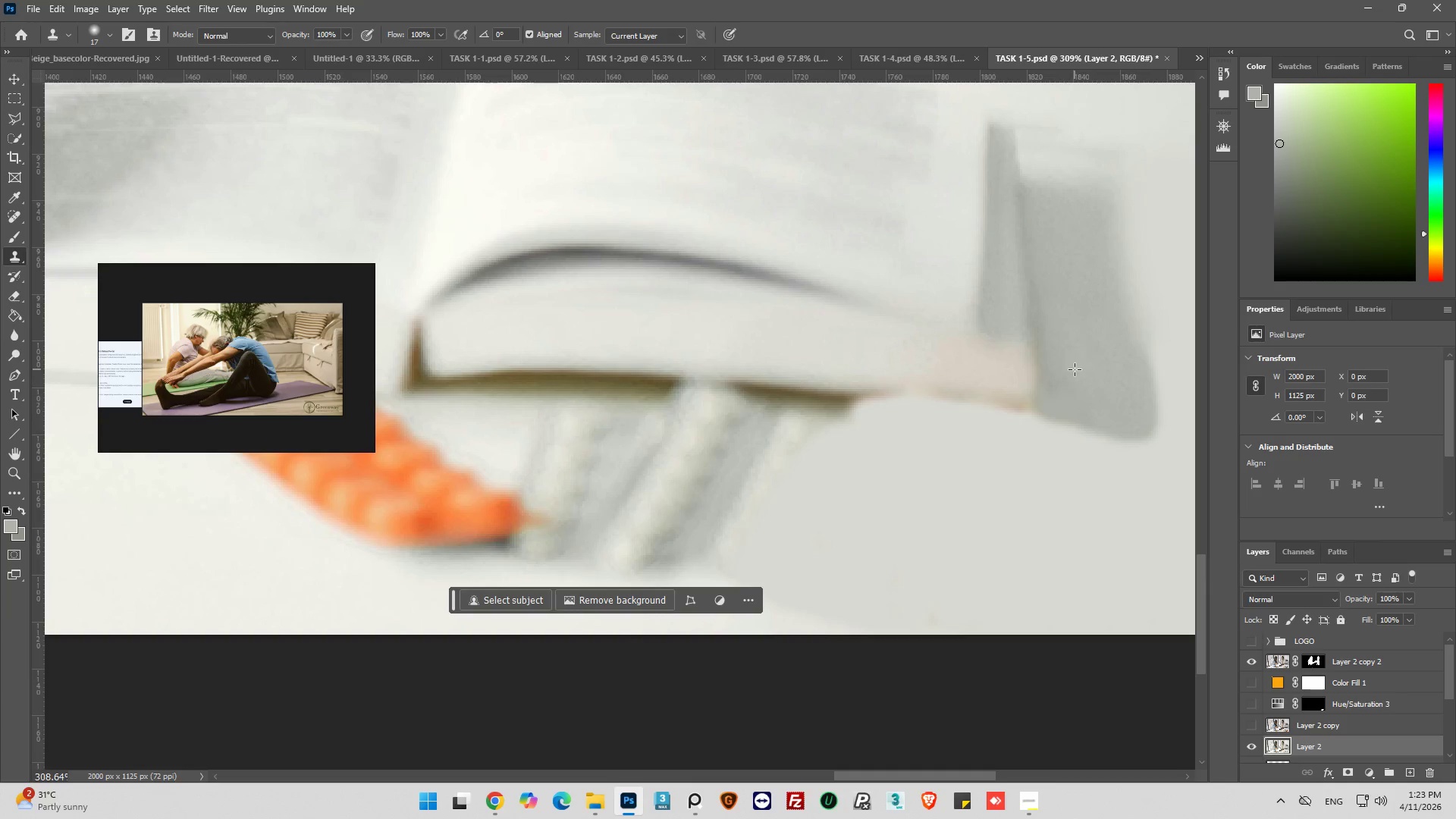 
left_click_drag(start_coordinate=[1075, 369], to_coordinate=[1090, 388])
 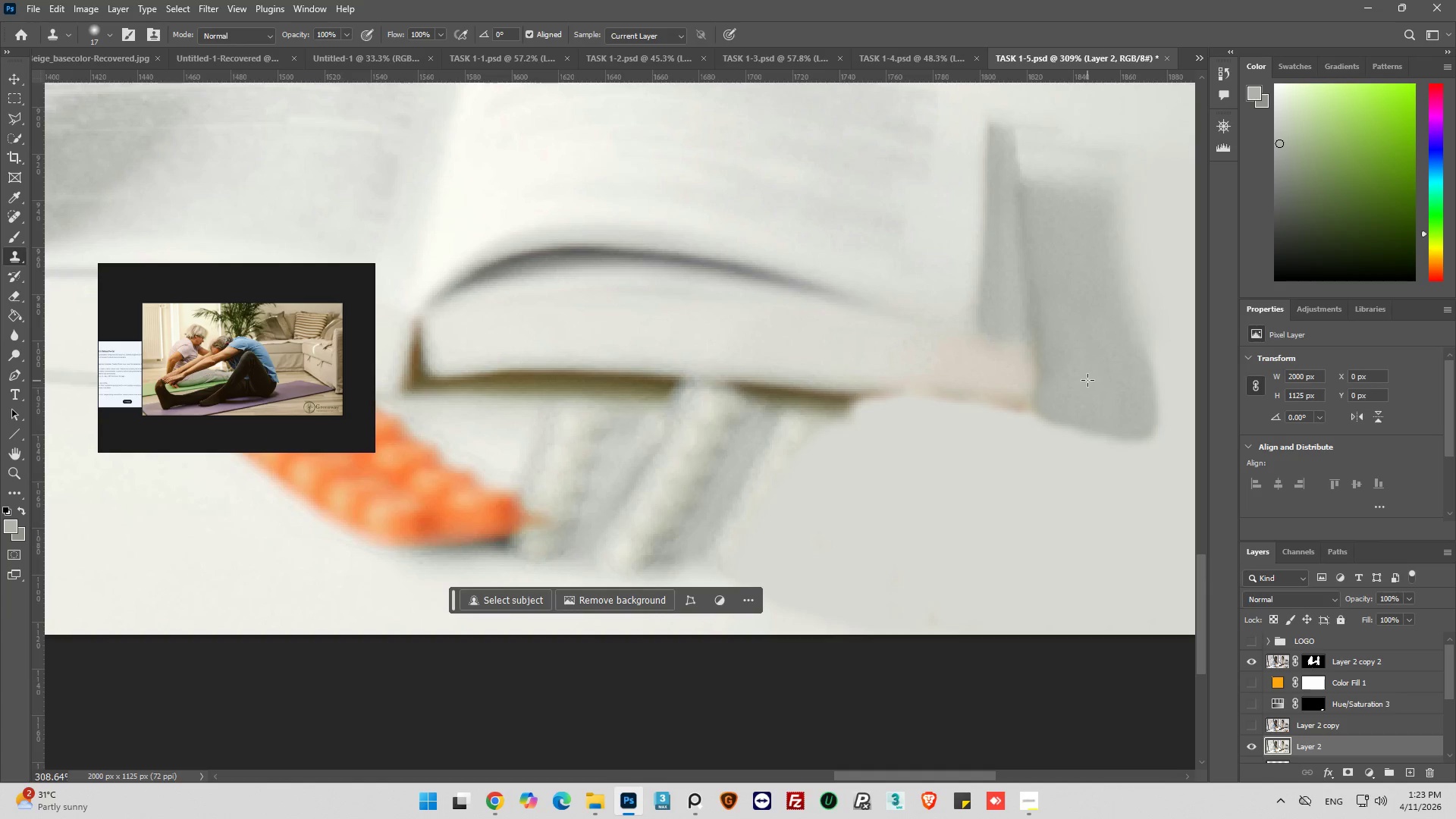 
hold_key(key=AltLeft, duration=0.55)
hold_key(key=AltLeft, duration=0.55)
scroll: coordinate [1168, 380], scroll_direction: down, amount: 4.0
 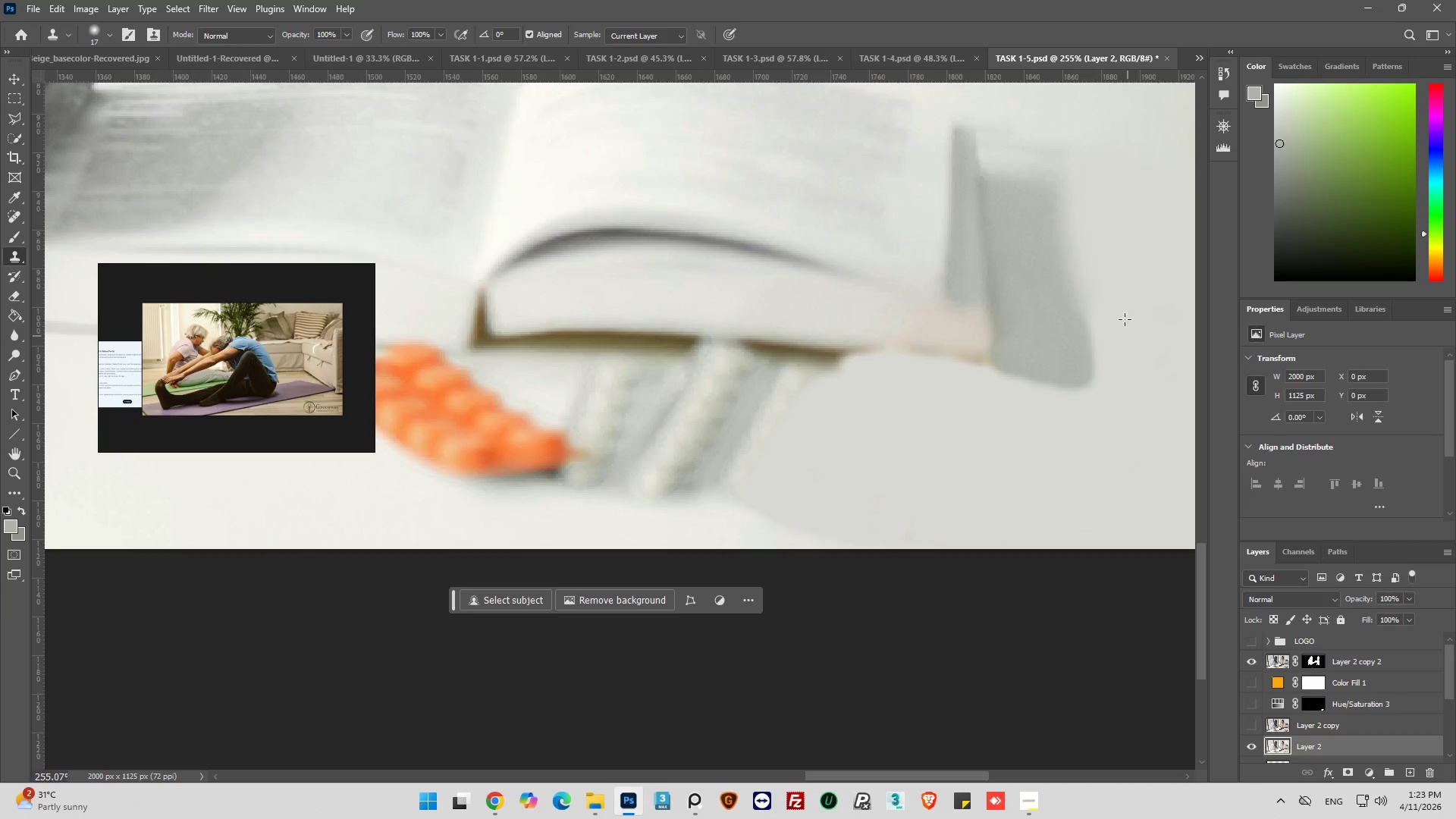 
hold_key(key=AltLeft, duration=0.98)
left_click([1069, 199])
 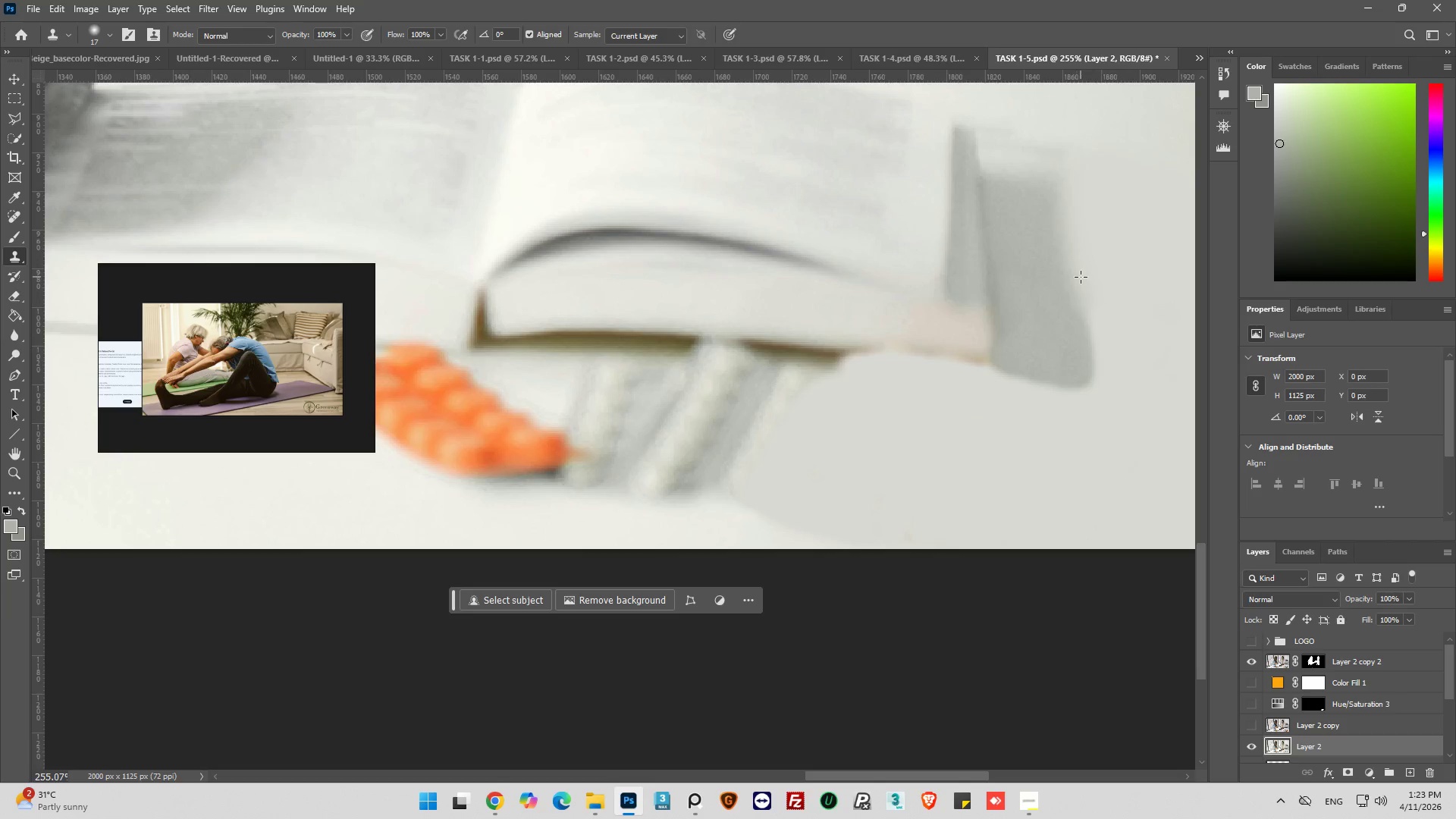 
left_click_drag(start_coordinate=[1081, 277], to_coordinate=[1090, 392])
 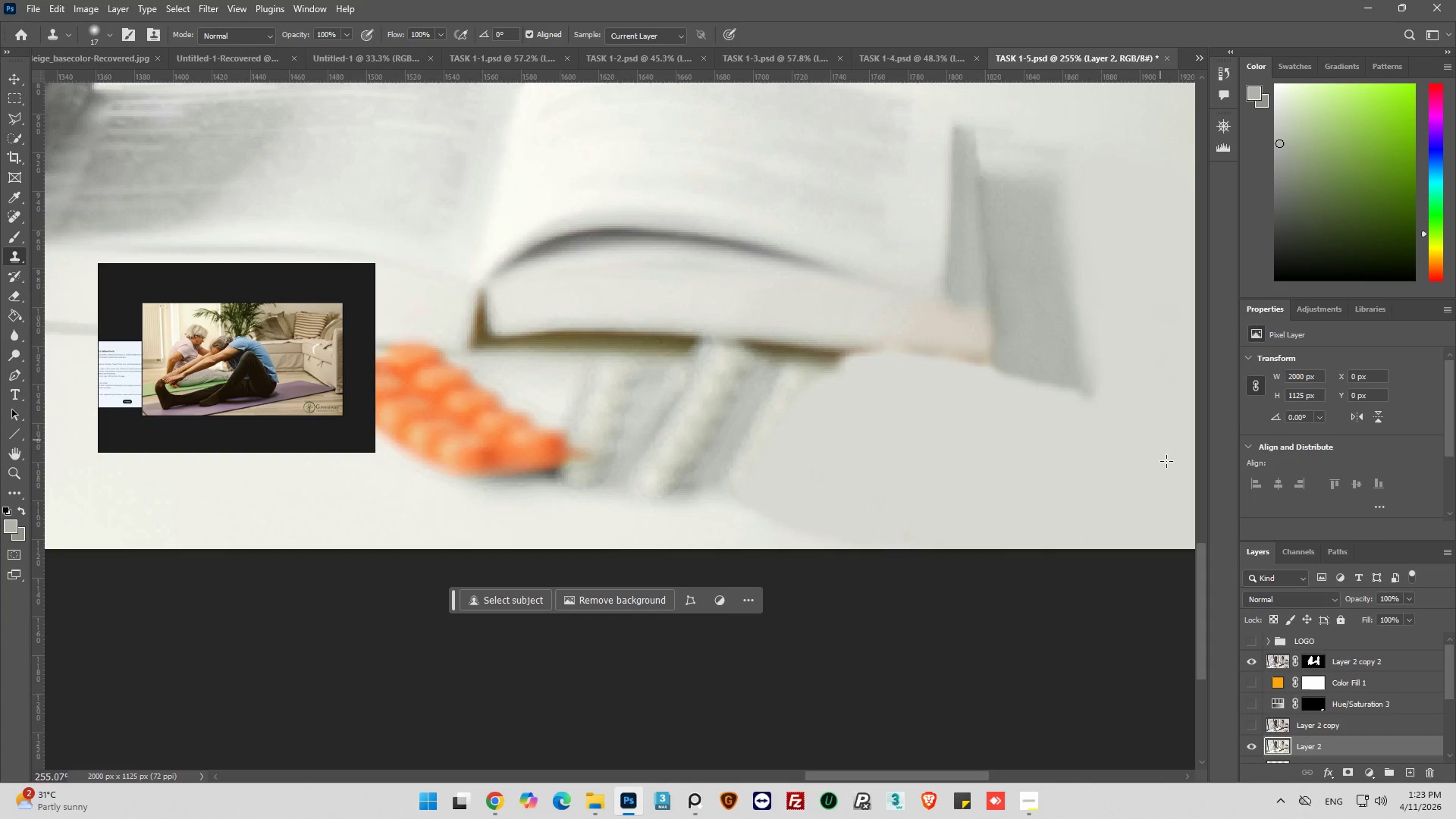 
hold_key(key=AltLeft, duration=0.34)
left_click_drag(start_coordinate=[1158, 468], to_coordinate=[1147, 451])
 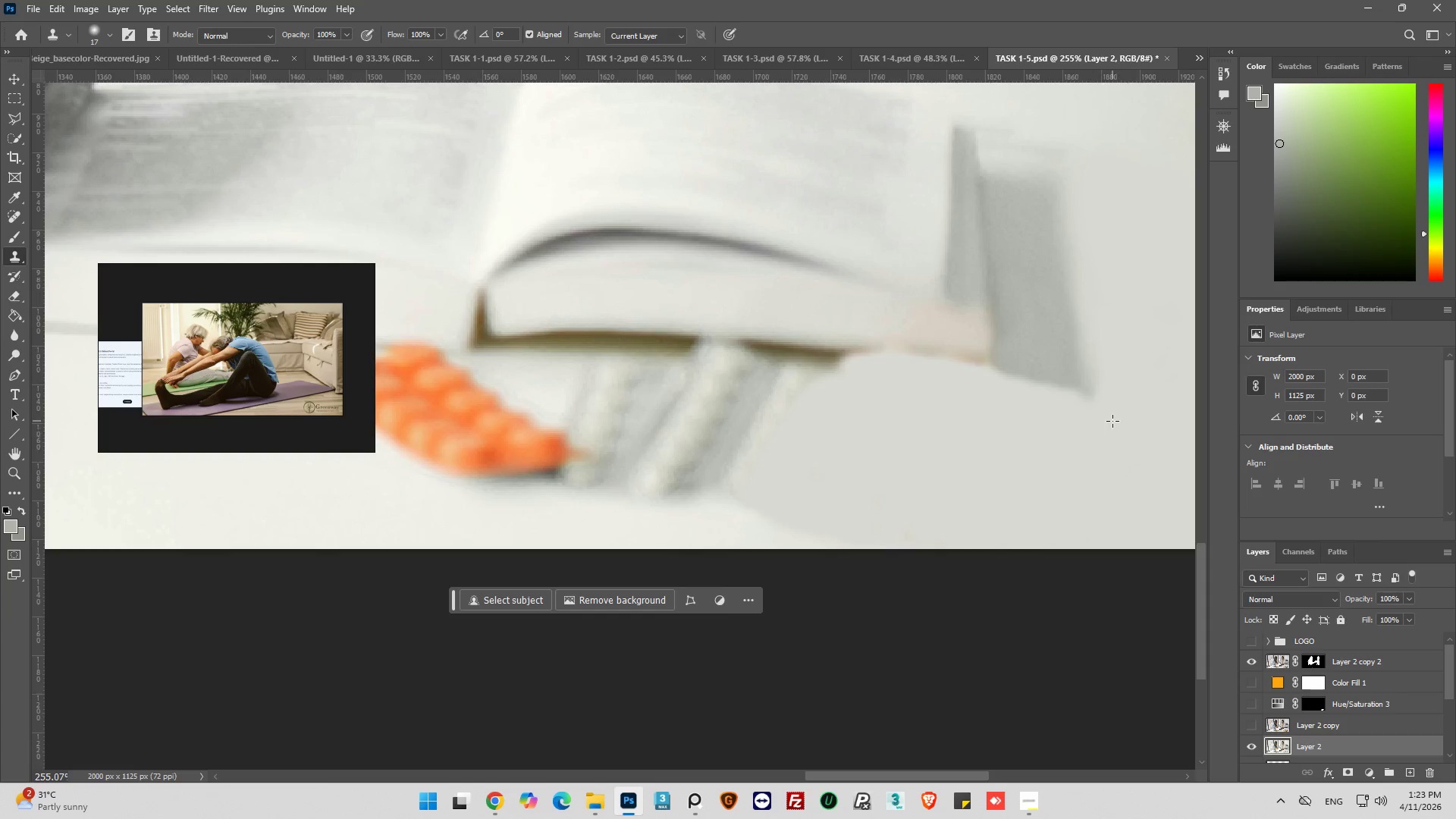 
left_click_drag(start_coordinate=[1112, 421], to_coordinate=[1104, 372])
 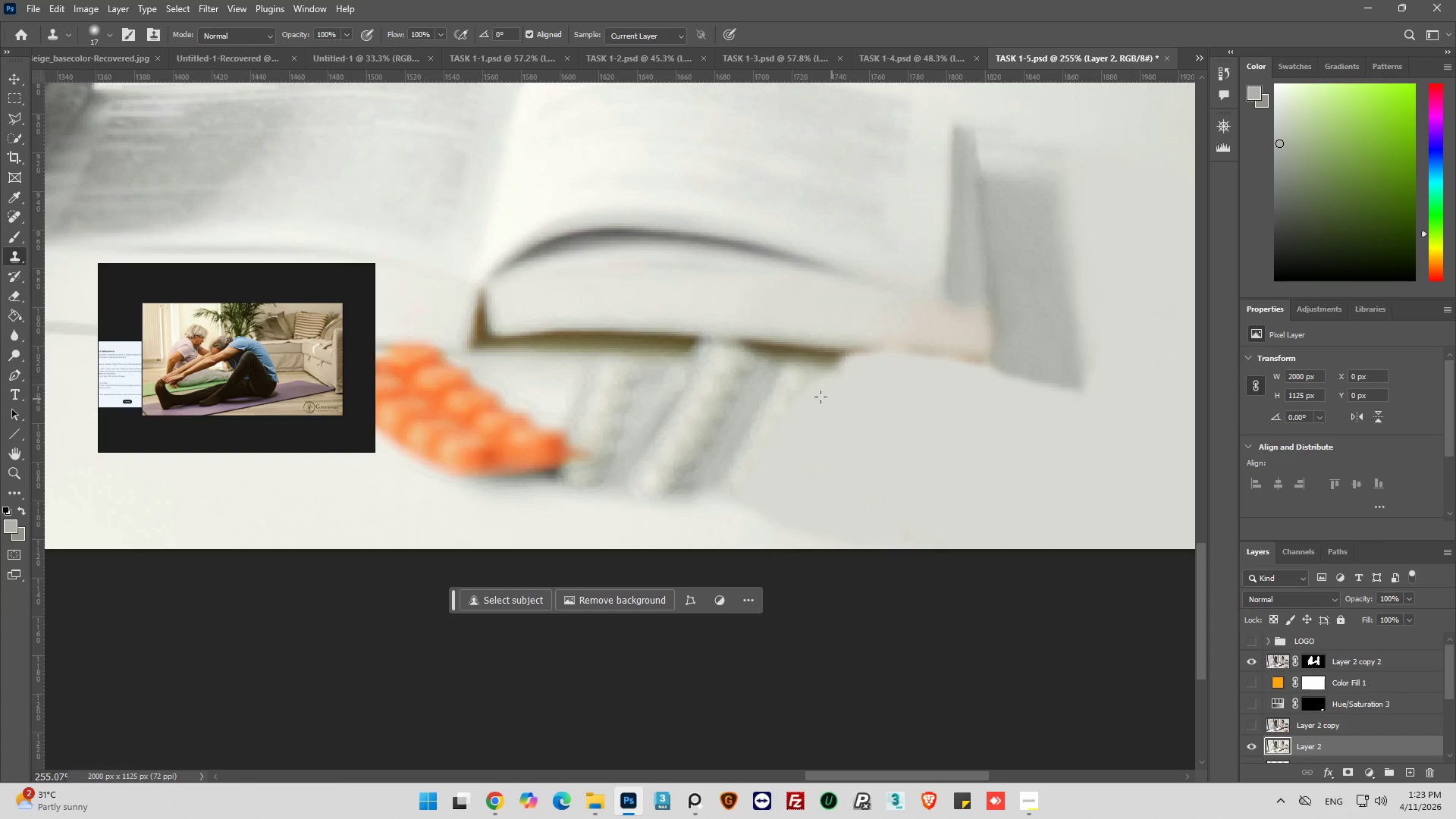 
hold_key(key=AltLeft, duration=0.33)
 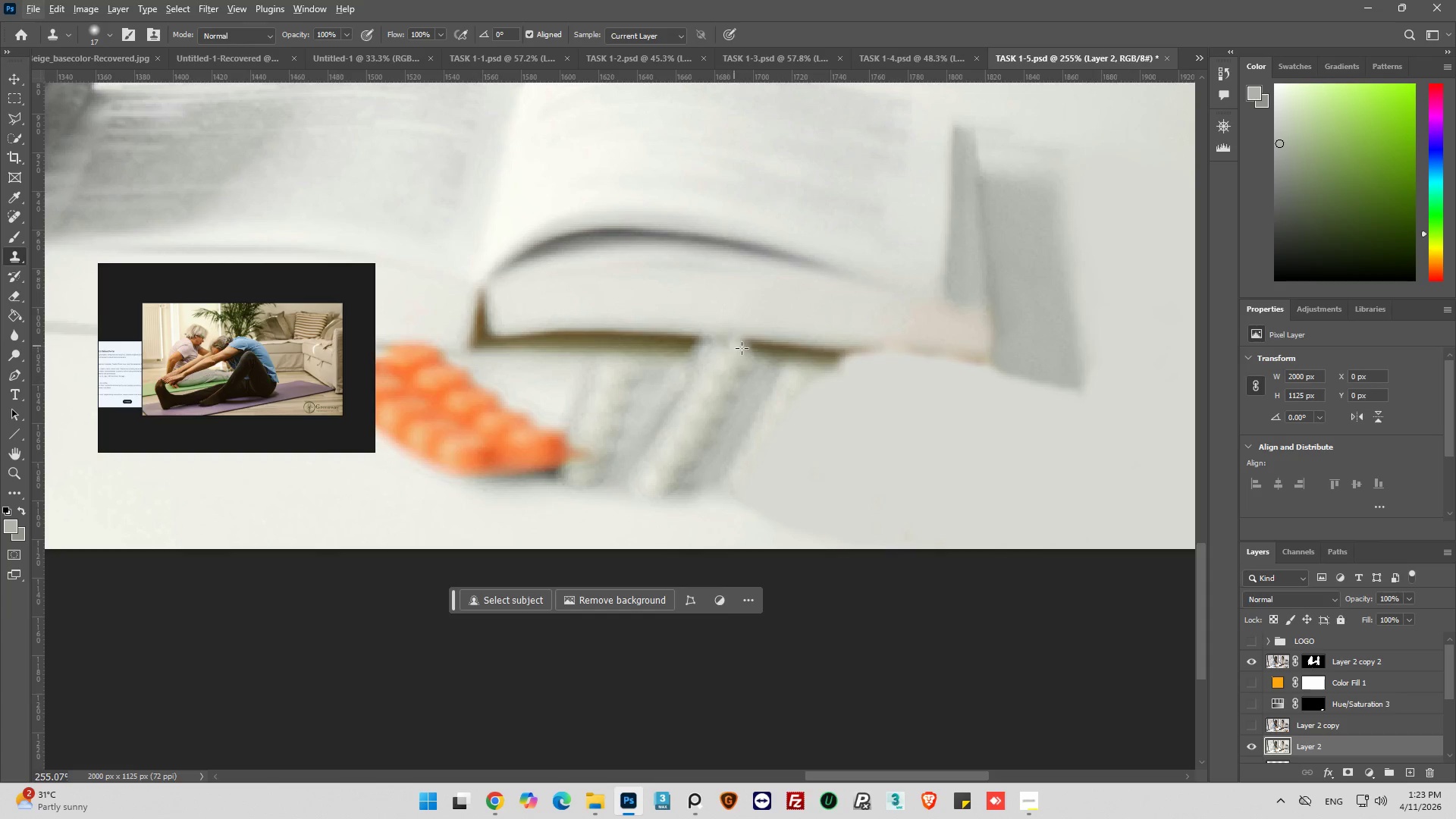 
hold_key(key=AltLeft, duration=0.66)
 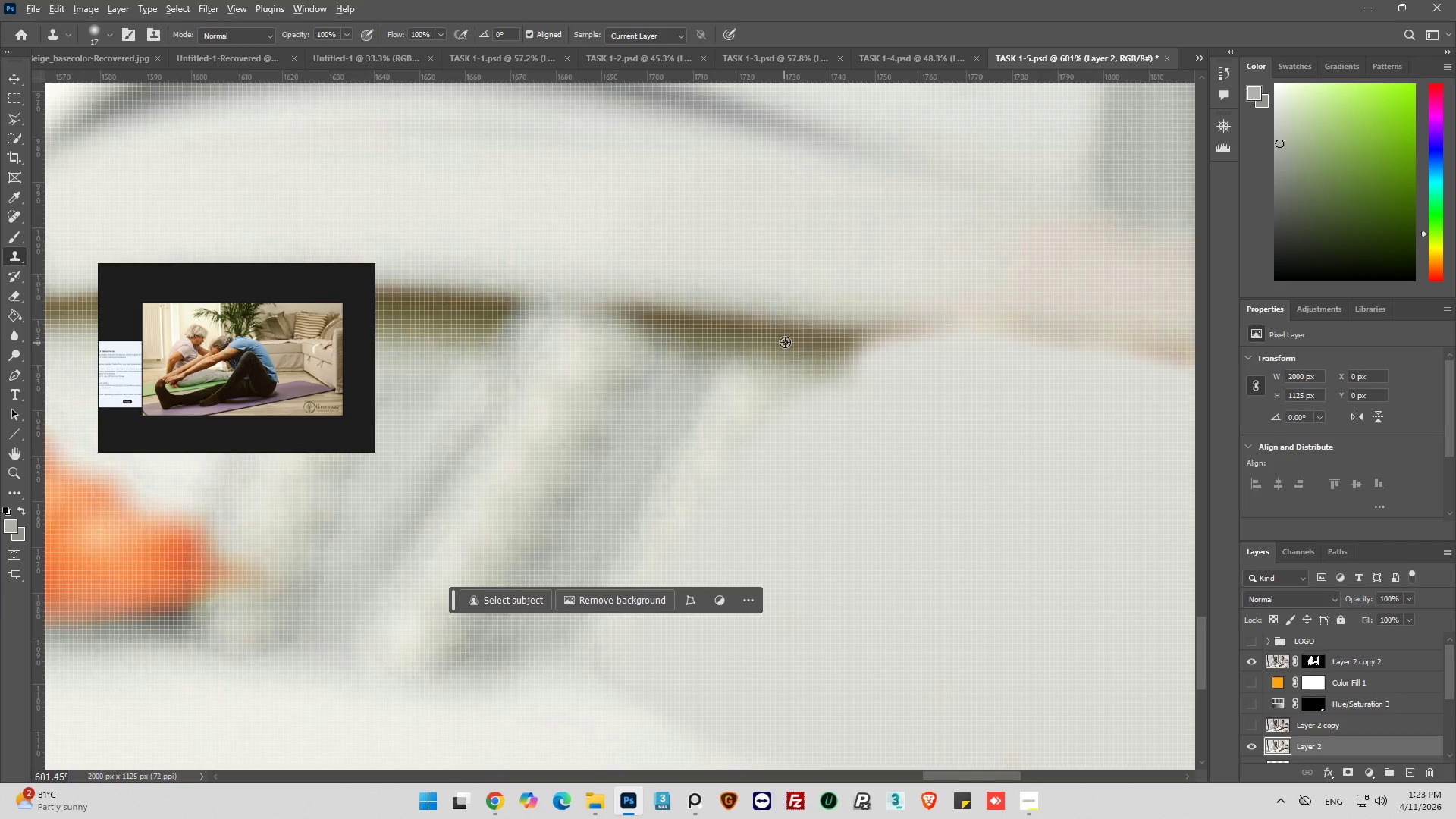 
hold_key(key=AltLeft, duration=0.58)
 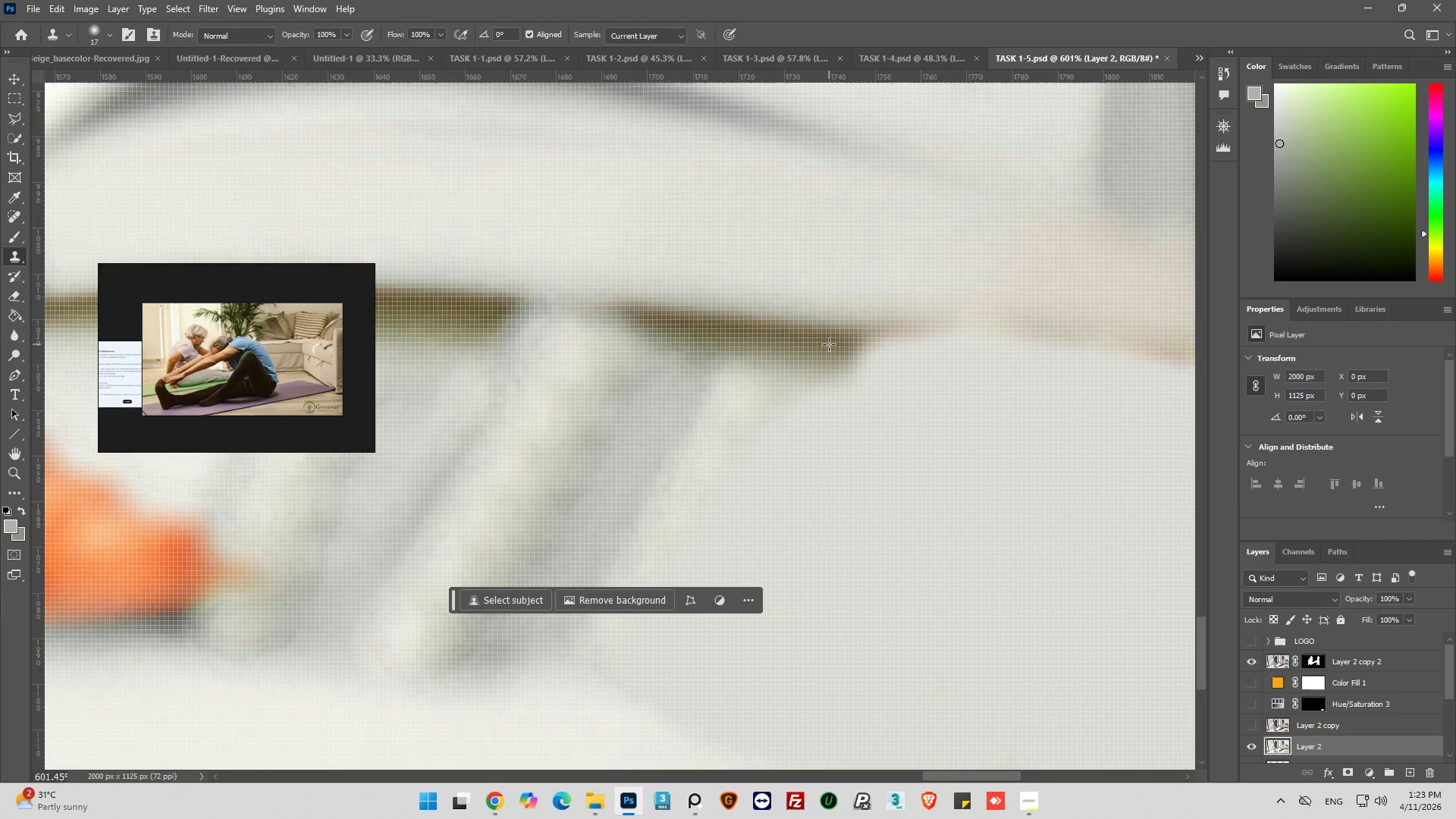 
scroll: coordinate [833, 369], scroll_direction: up, amount: 9.0
 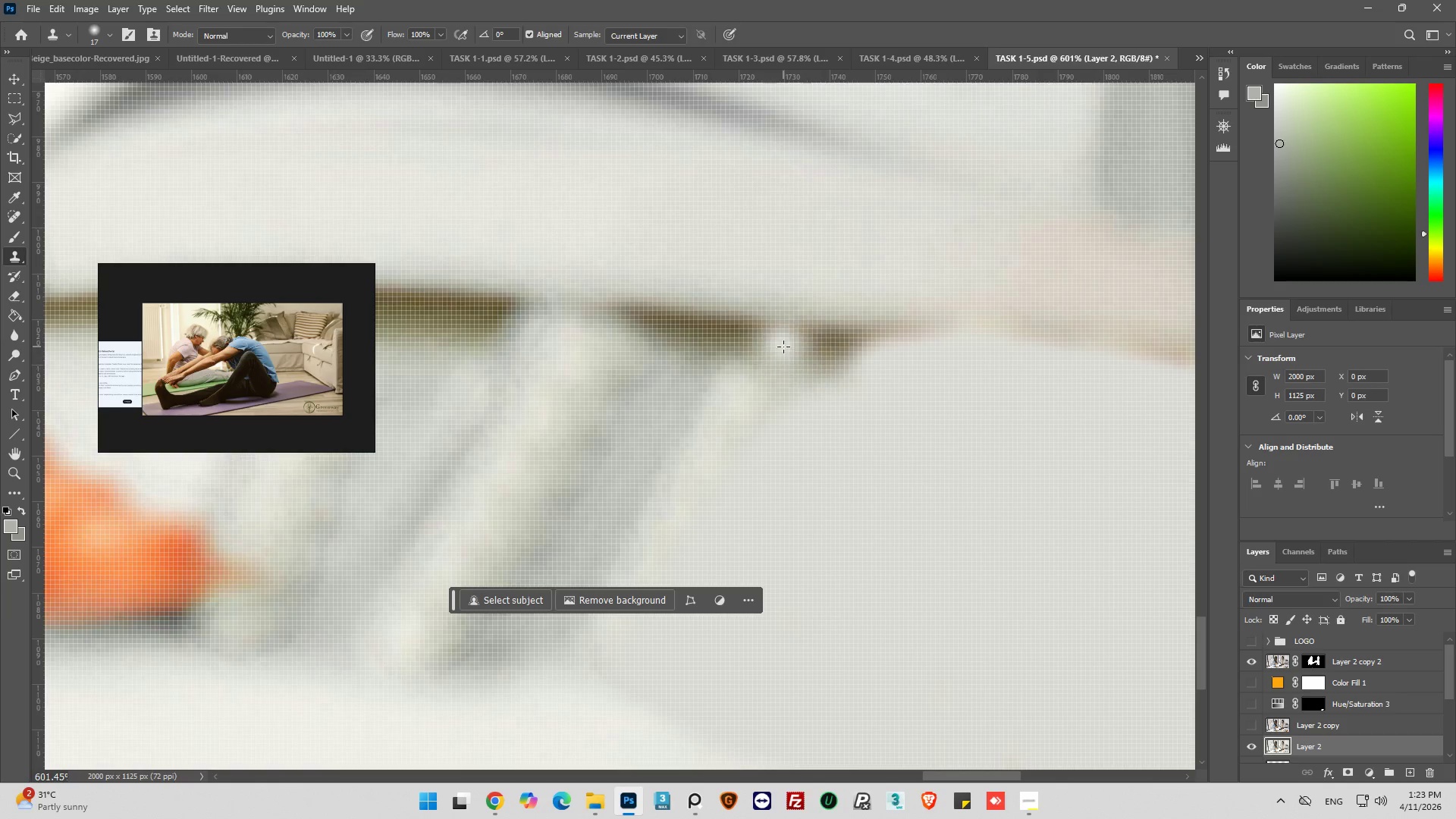 
left_click_drag(start_coordinate=[829, 344], to_coordinate=[962, 366])
 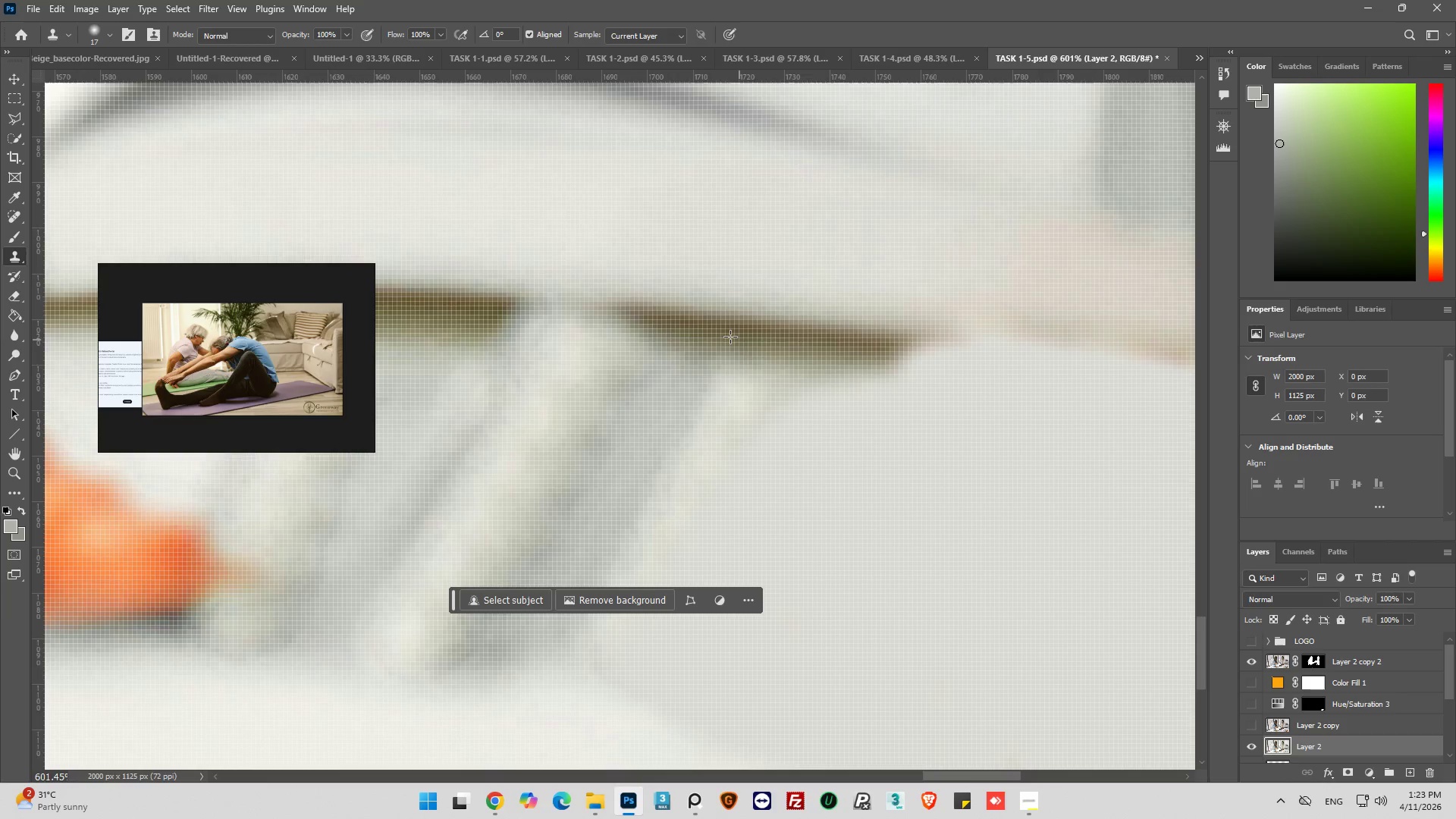 
hold_key(key=AltLeft, duration=0.61)
 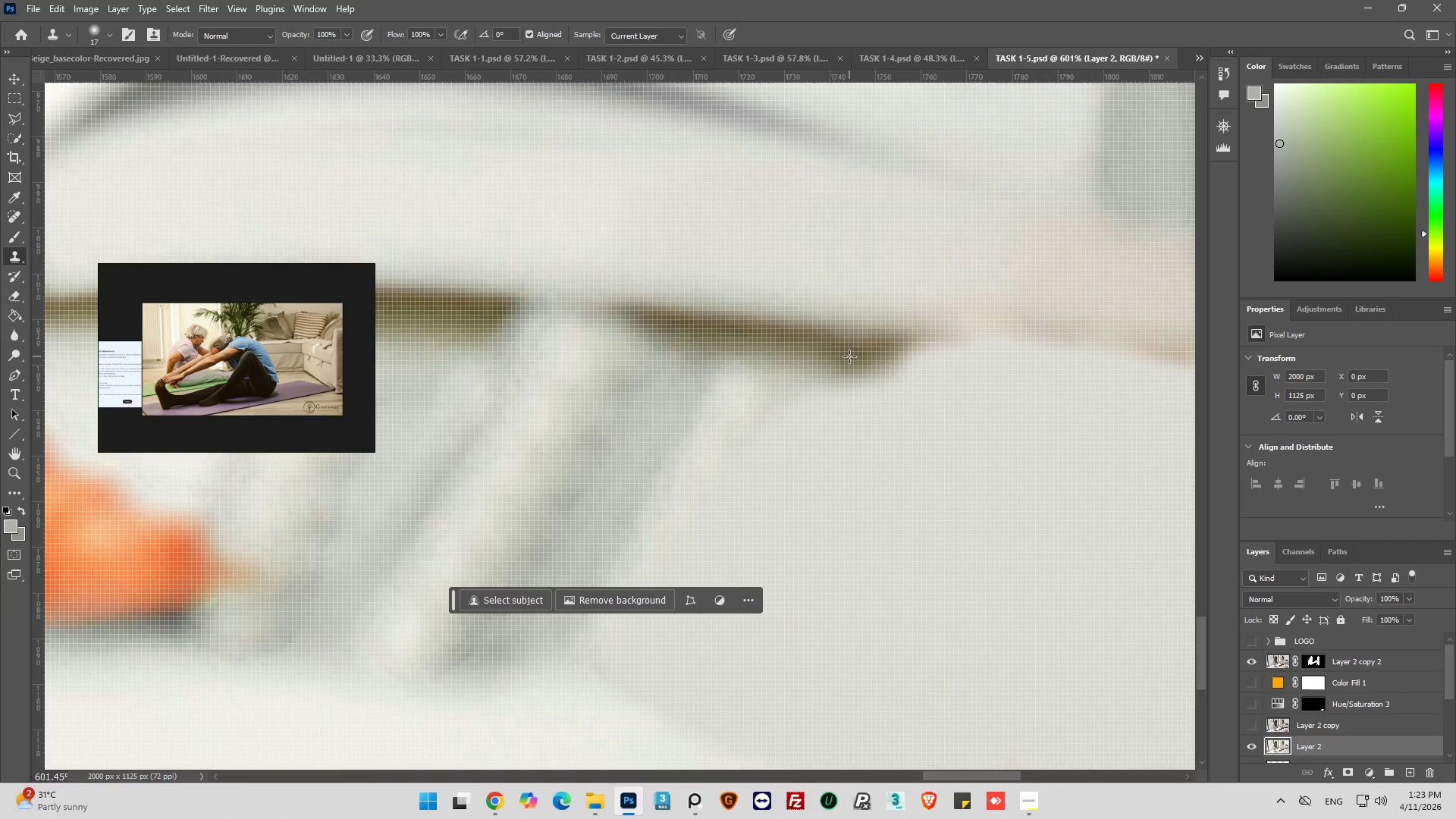 
left_click_drag(start_coordinate=[849, 356], to_coordinate=[1018, 378])
 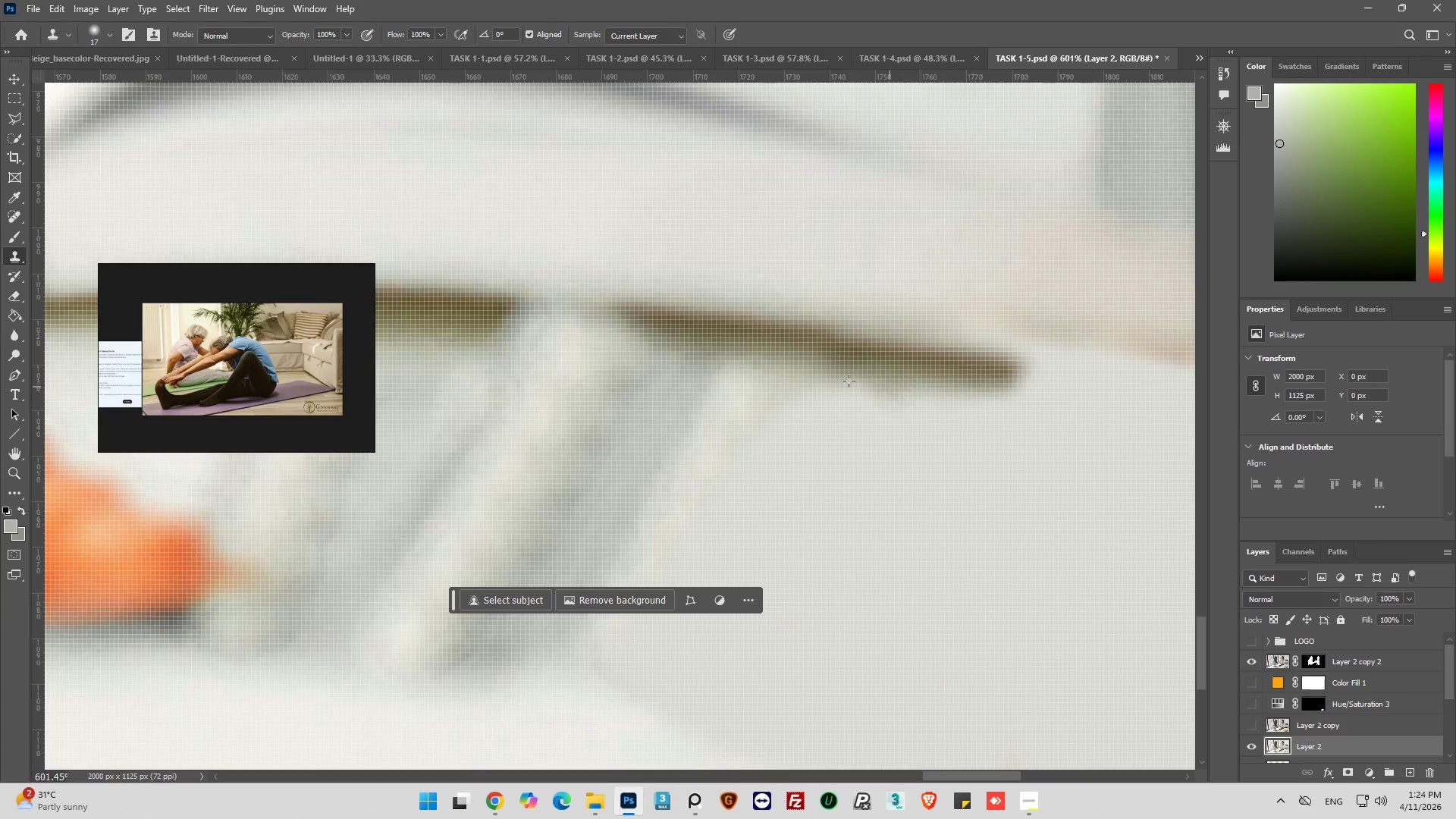 
hold_key(key=AltLeft, duration=0.88)
scroll: coordinate [803, 374], scroll_direction: down, amount: 7.0
 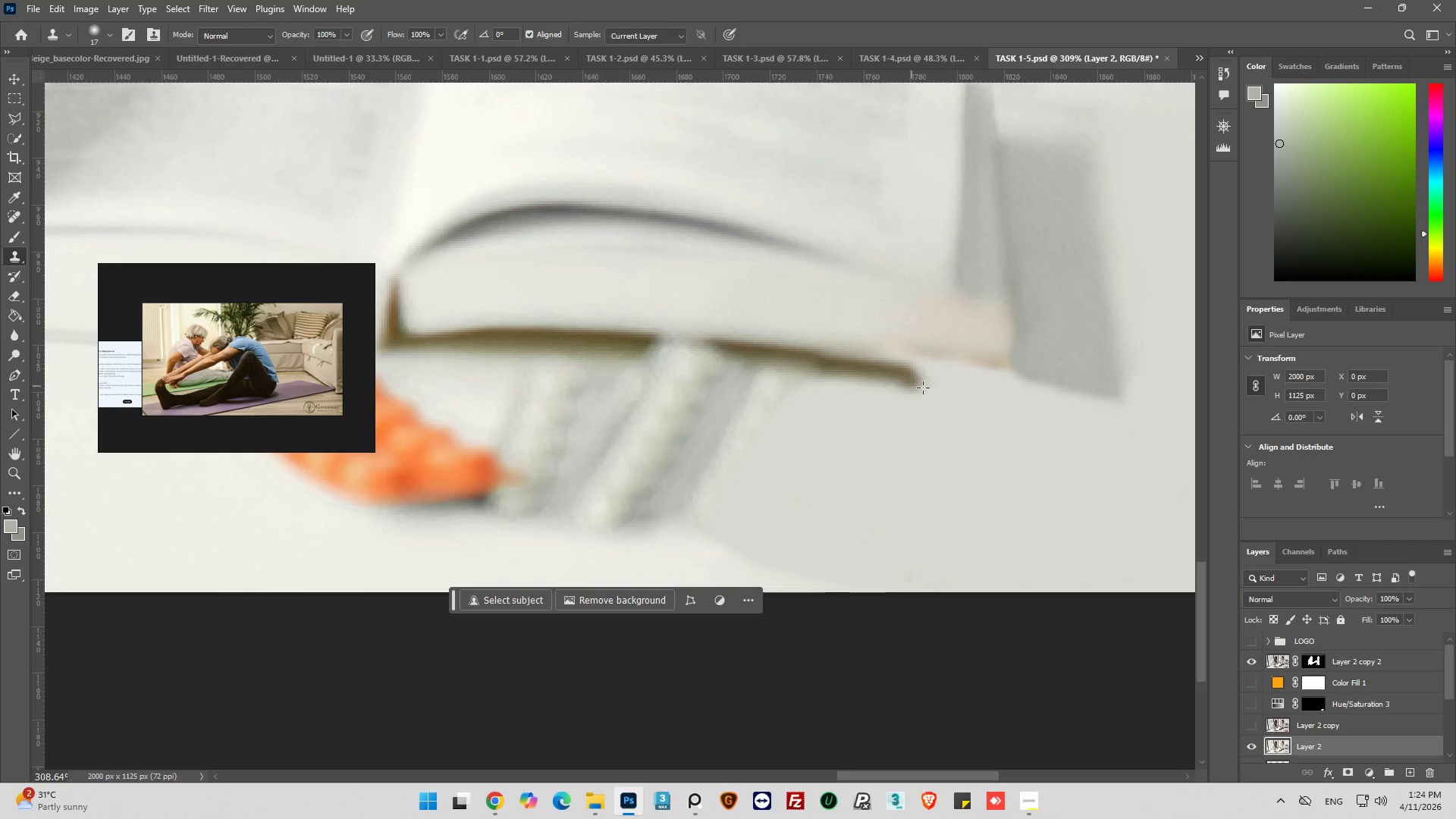 
hold_key(key=AltLeft, duration=0.53)
scroll: coordinate [852, 388], scroll_direction: up, amount: 5.0
 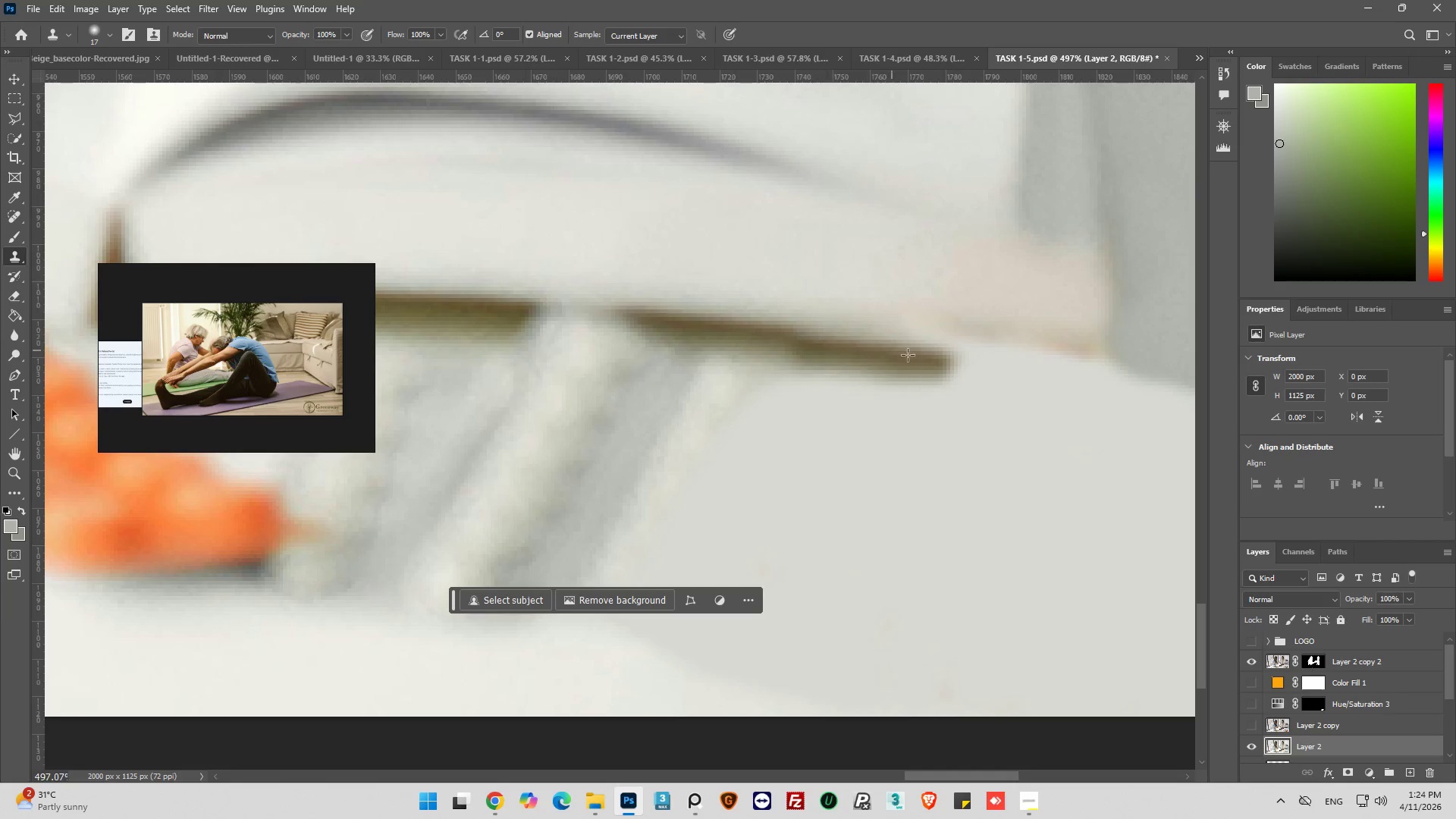 
left_click([950, 360])
 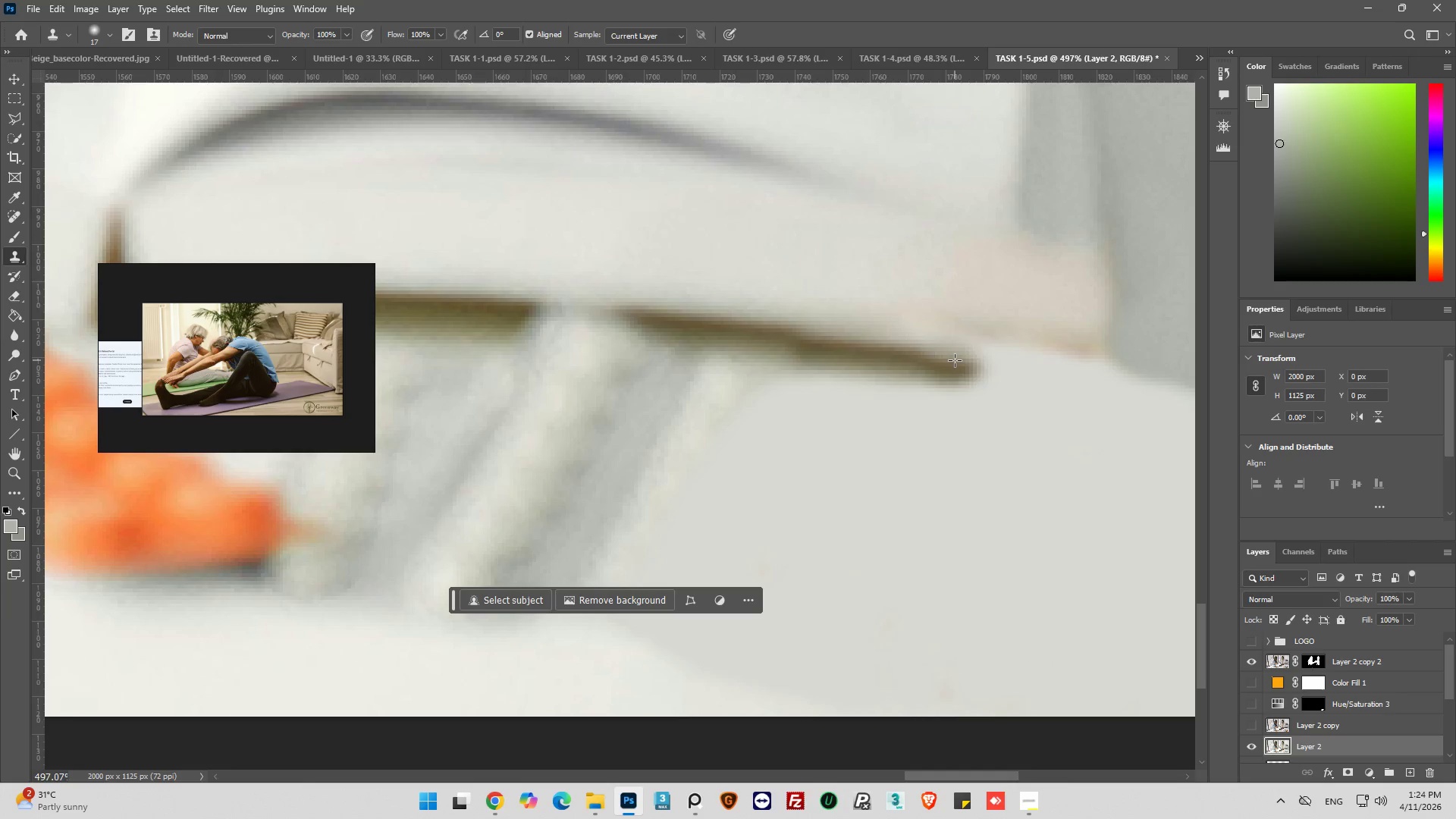 
triple_click([956, 360])
 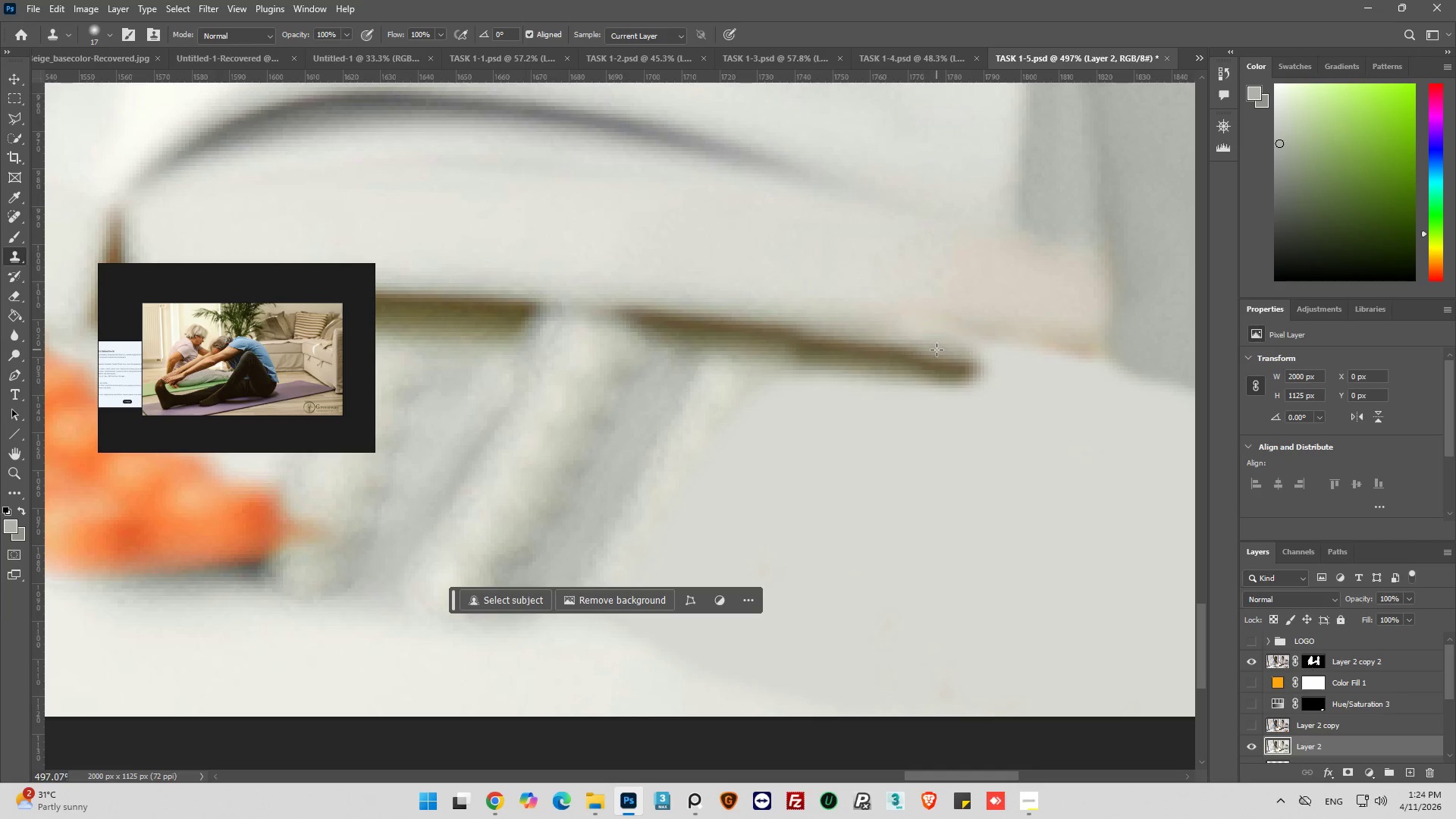 
hold_key(key=AltLeft, duration=0.83)
scroll: coordinate [965, 359], scroll_direction: down, amount: 13.0
 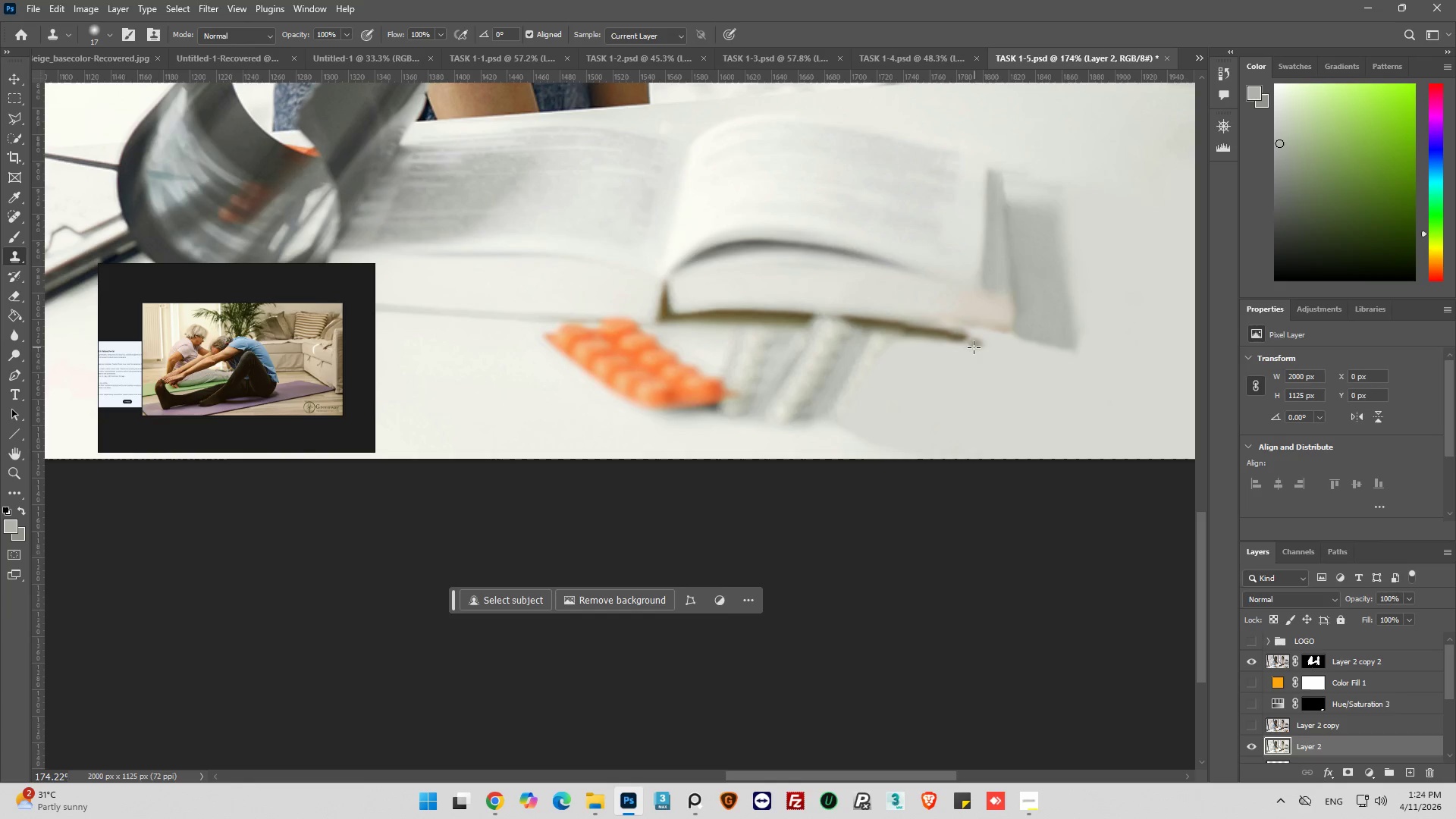 
hold_key(key=AltLeft, duration=1.09)
 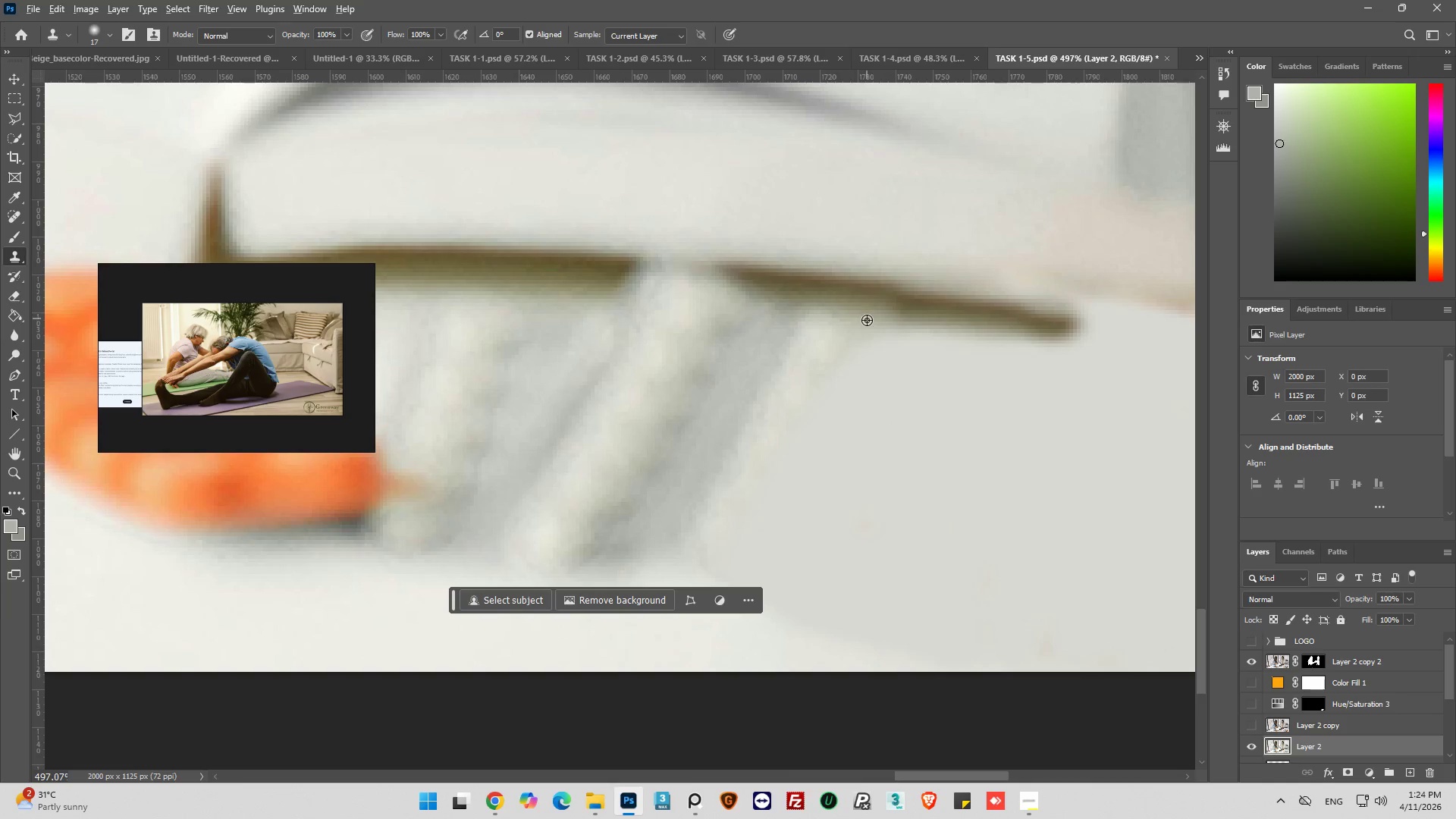 
hold_key(key=AltLeft, duration=0.88)
 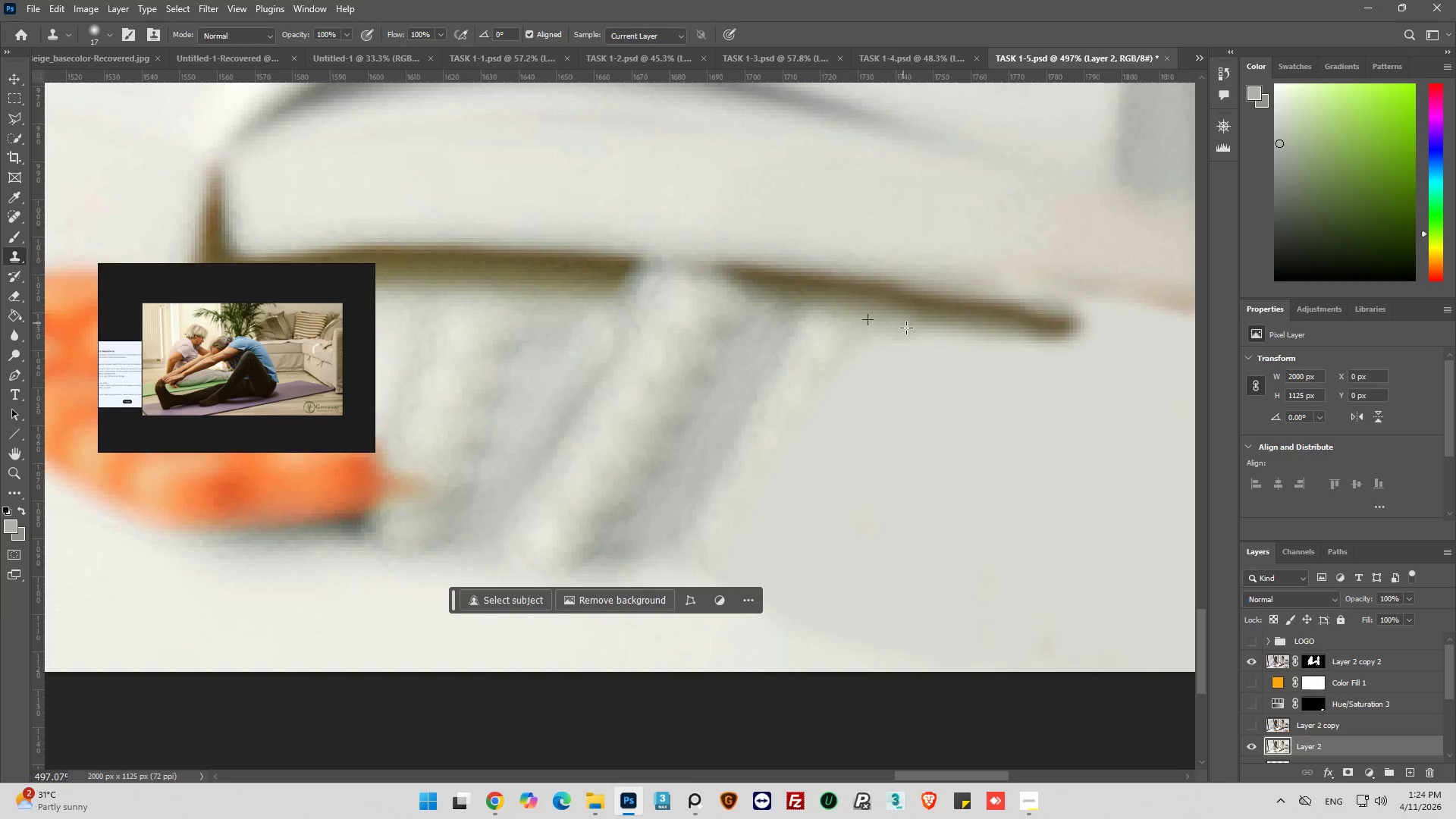 
scroll: coordinate [912, 340], scroll_direction: up, amount: 11.0
 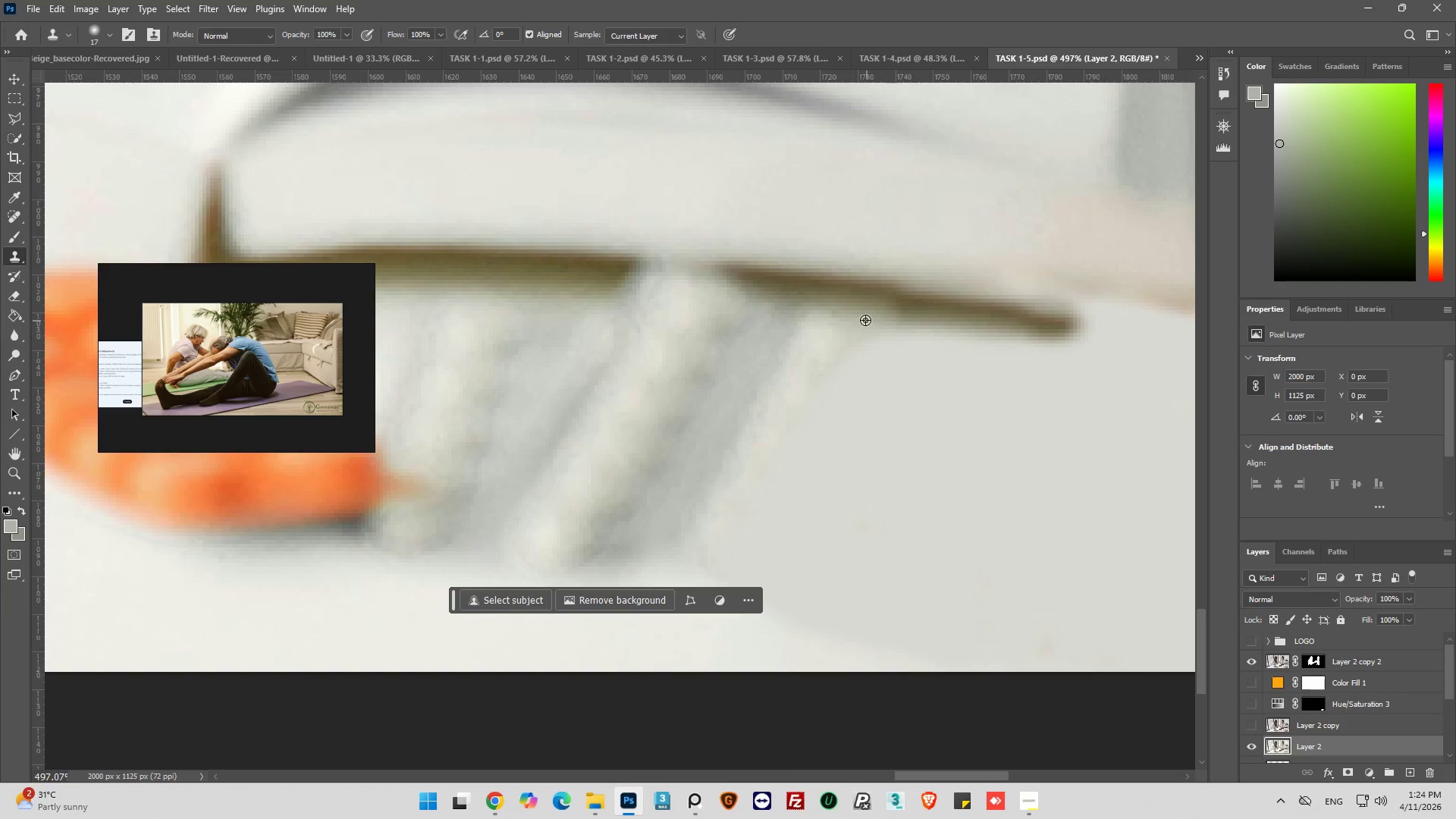 
left_click([870, 321])
 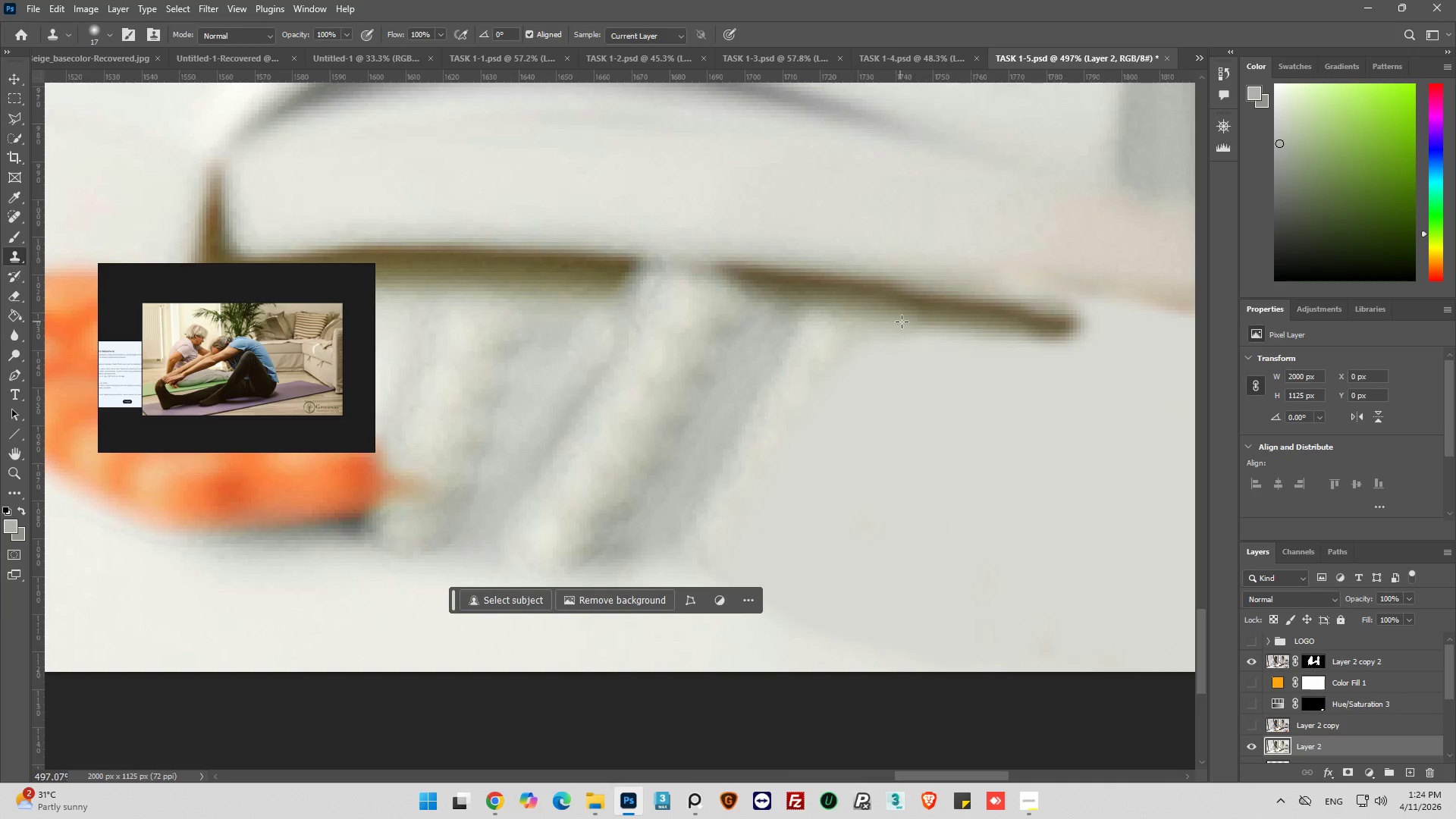 
left_click_drag(start_coordinate=[902, 322], to_coordinate=[906, 328])
 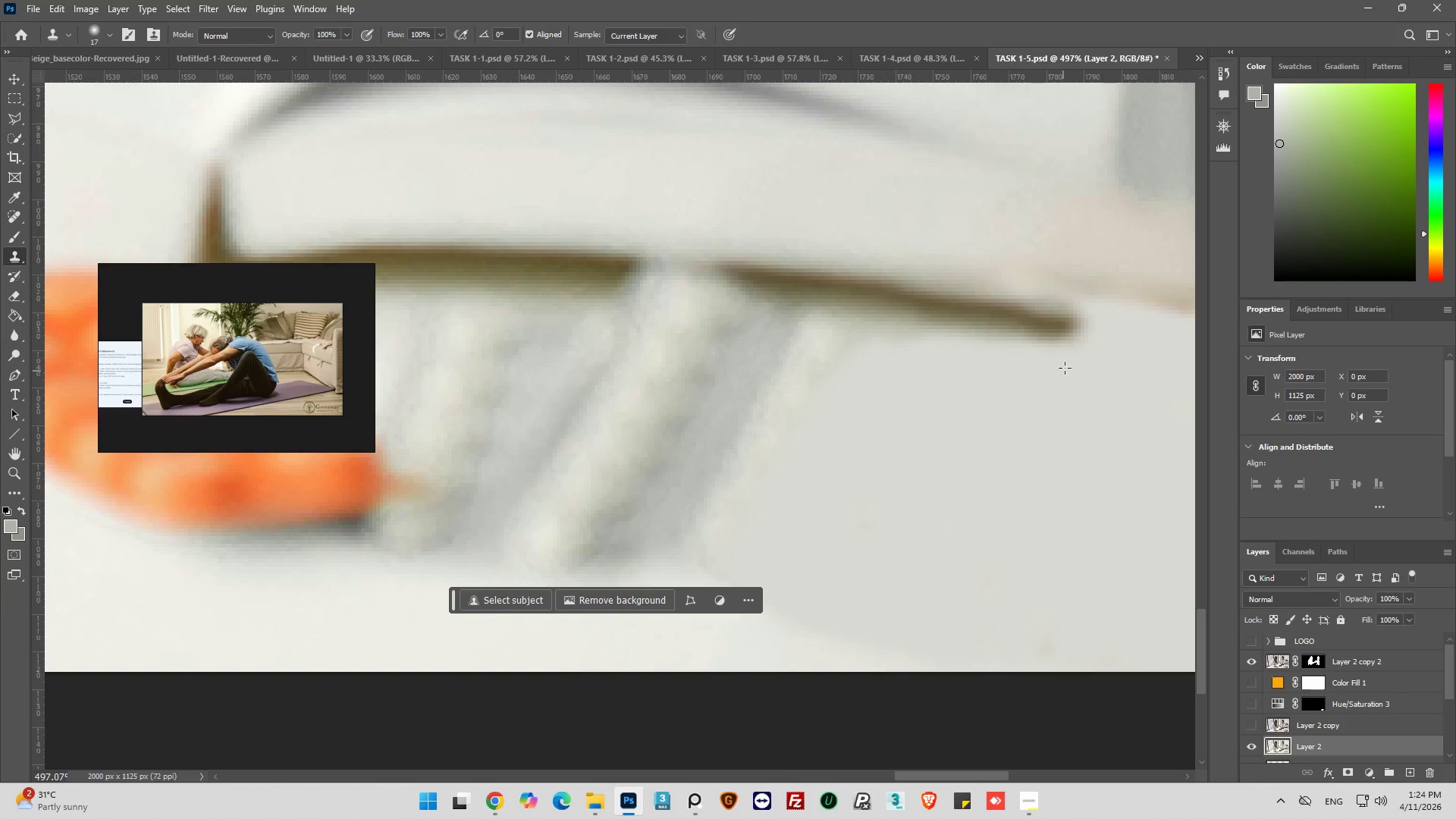 
hold_key(key=AltLeft, duration=1.16)
 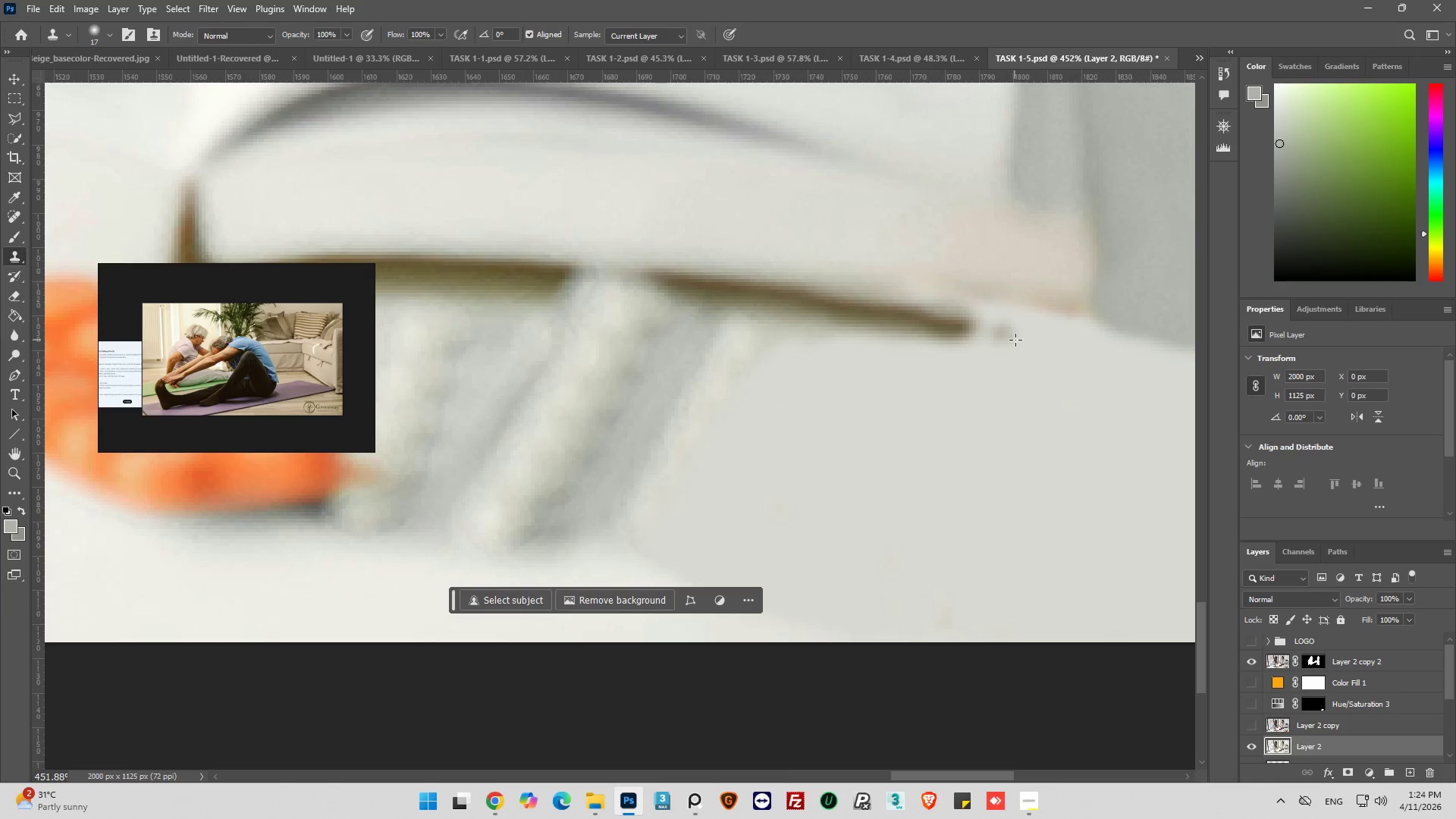 
hold_key(key=AltLeft, duration=0.86)
 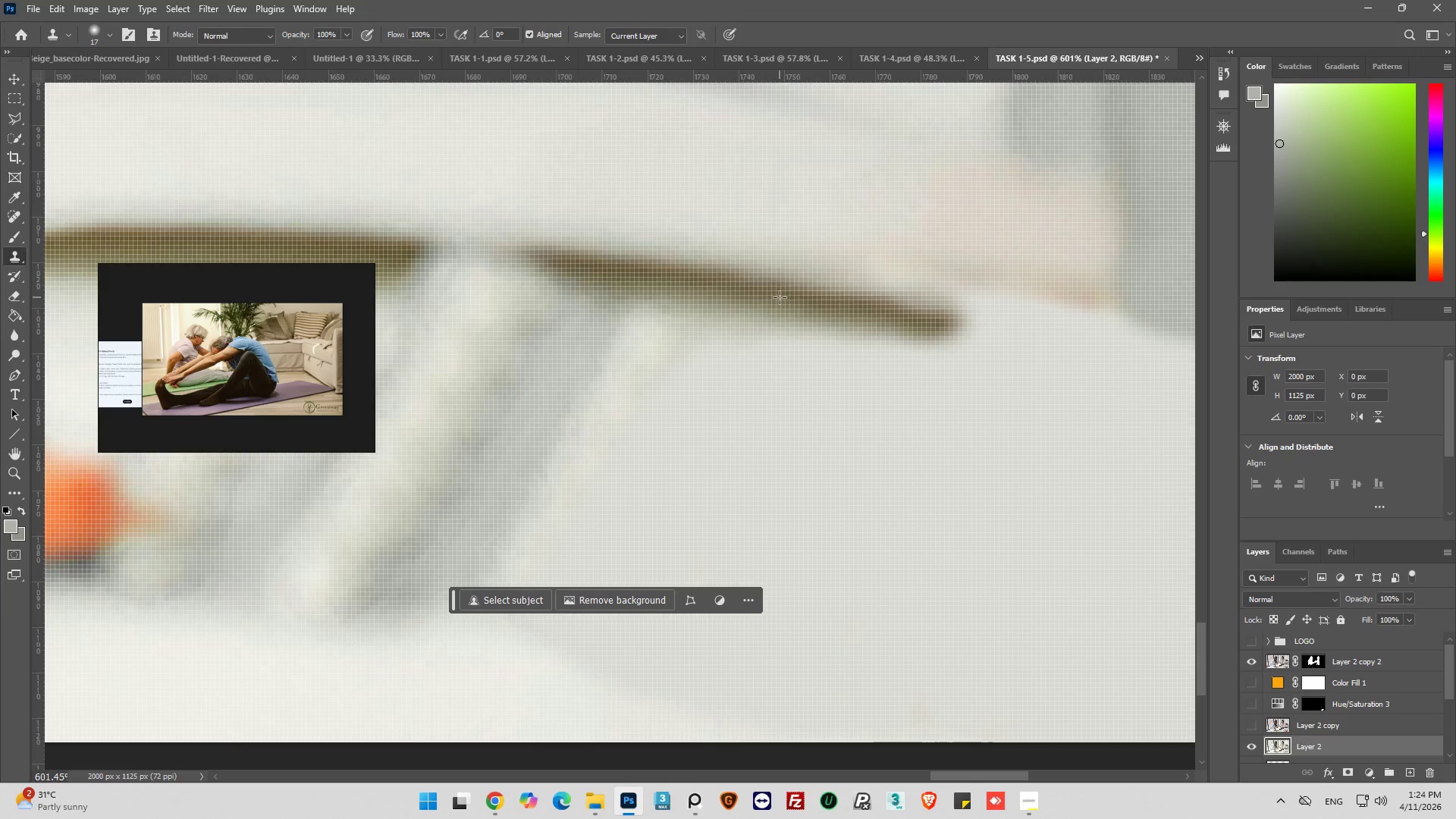 
scroll: coordinate [810, 344], scroll_direction: down, amount: 1.0
 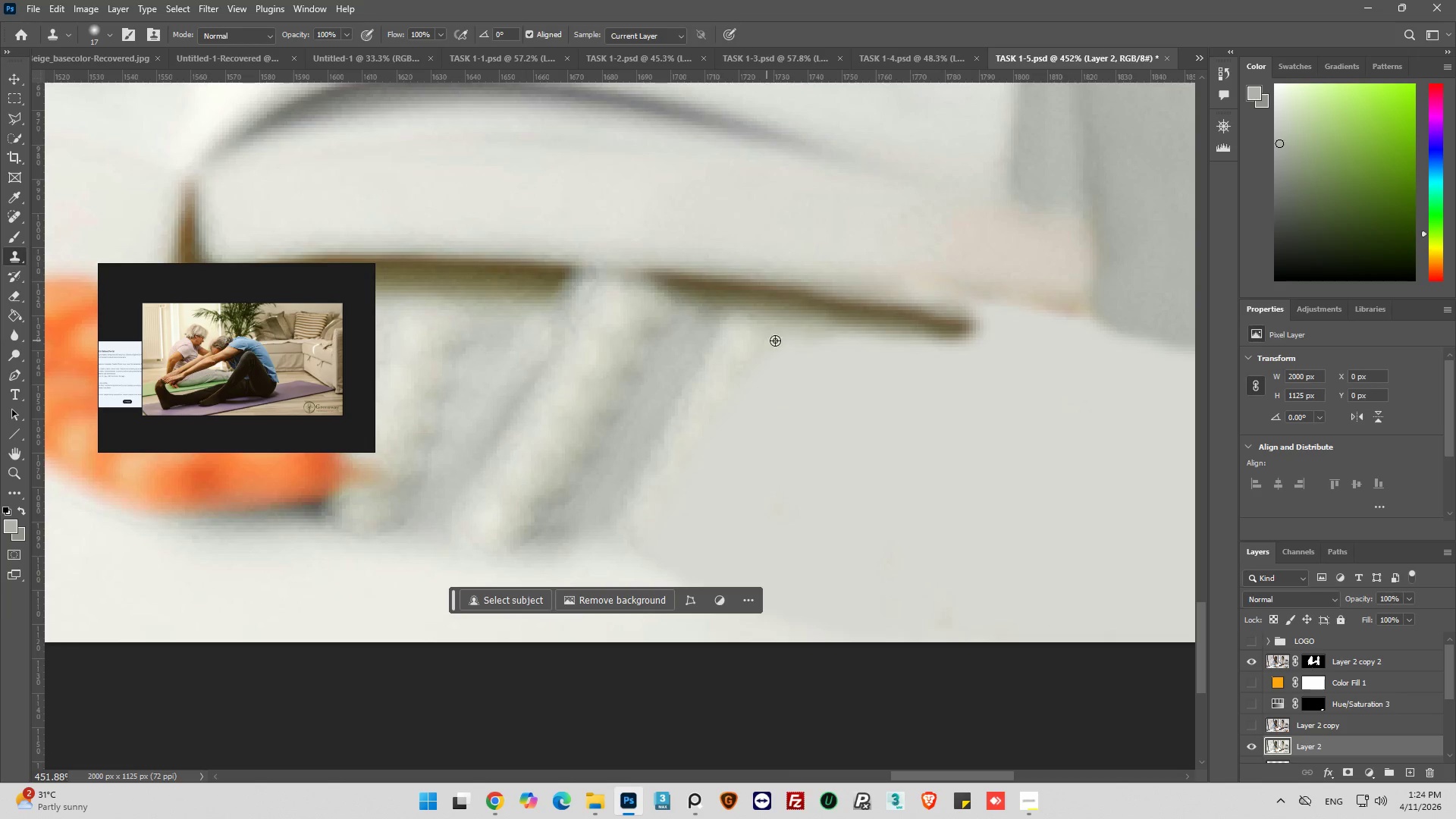 
scroll: coordinate [1015, 340], scroll_direction: up, amount: 3.0
 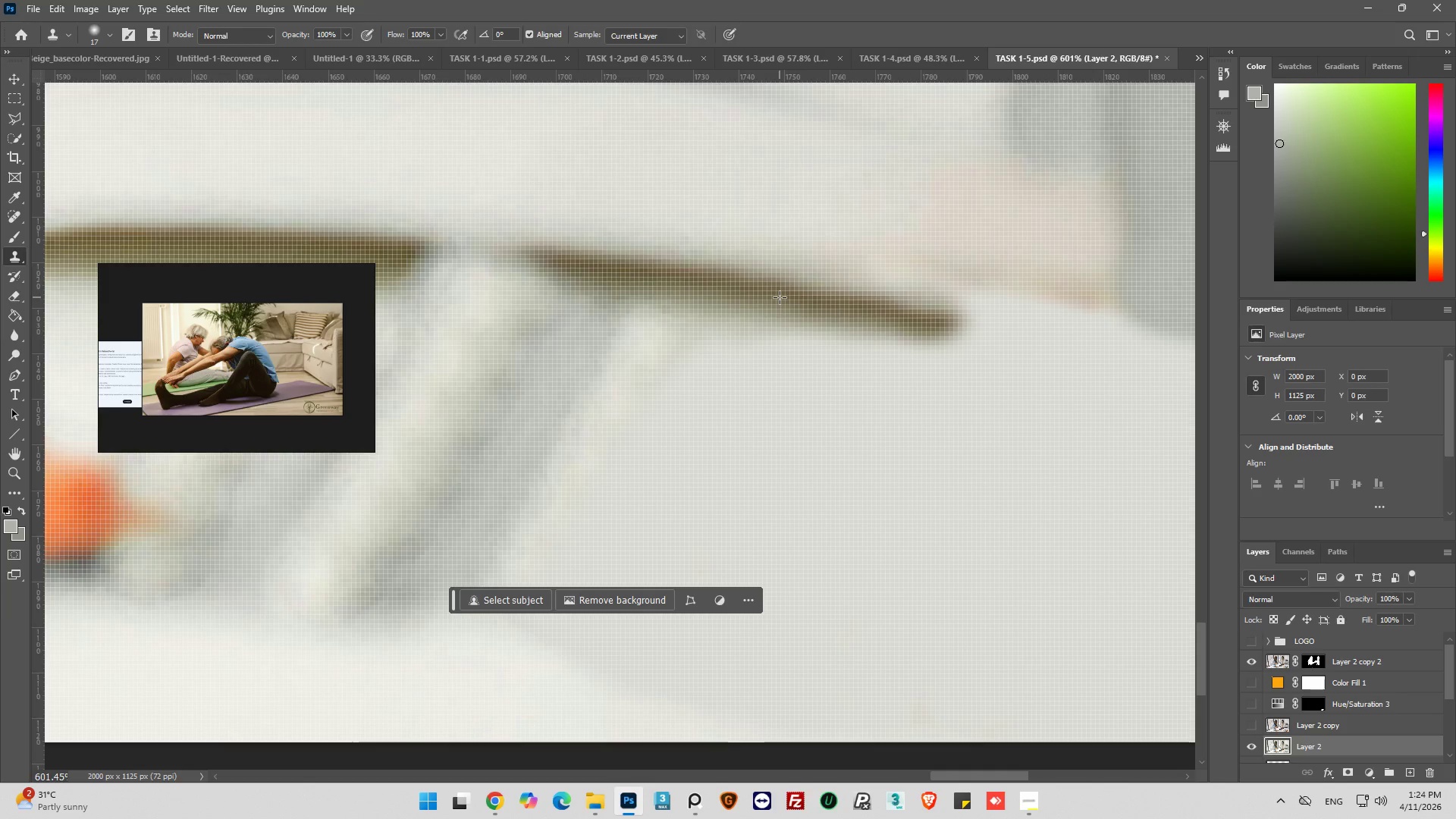 
hold_key(key=AltLeft, duration=0.81)
left_click([791, 292])
 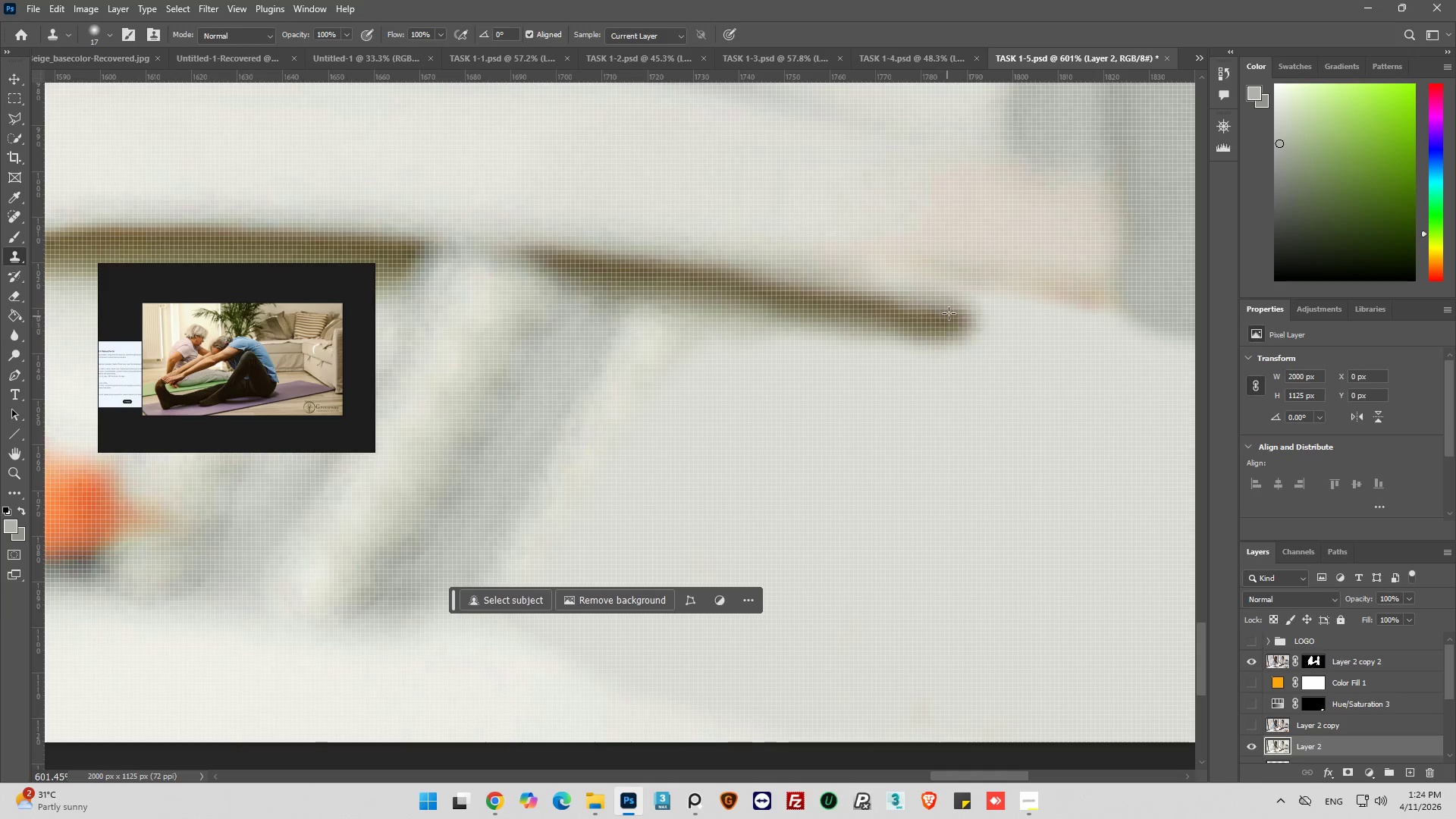 
left_click([949, 313])
 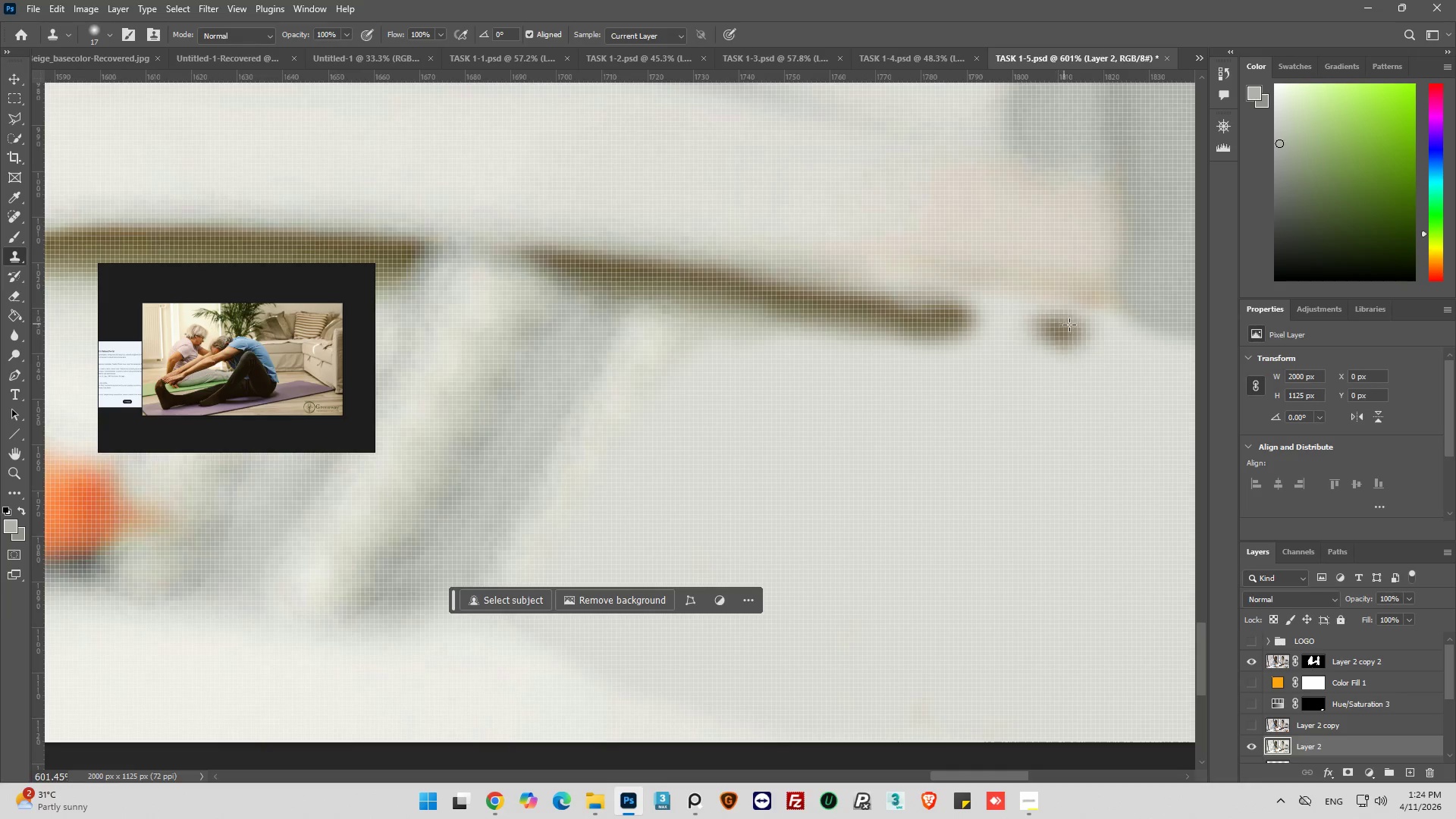 
hold_key(key=ShiftLeft, duration=0.45)
left_click([1085, 322])
 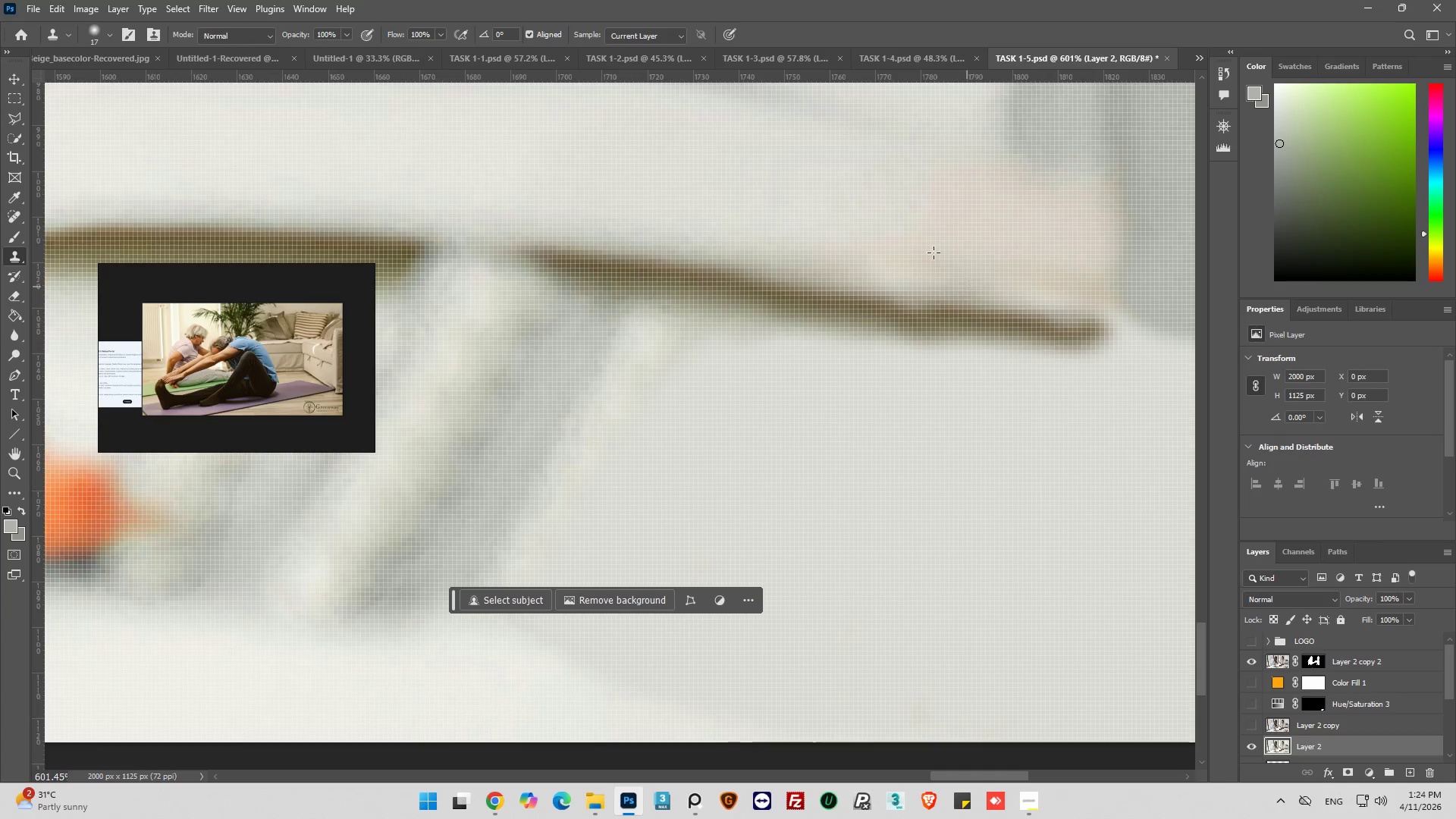 
hold_key(key=AltLeft, duration=0.38)
hold_key(key=AltLeft, duration=0.88)
scroll: coordinate [808, 318], scroll_direction: down, amount: 20.0
 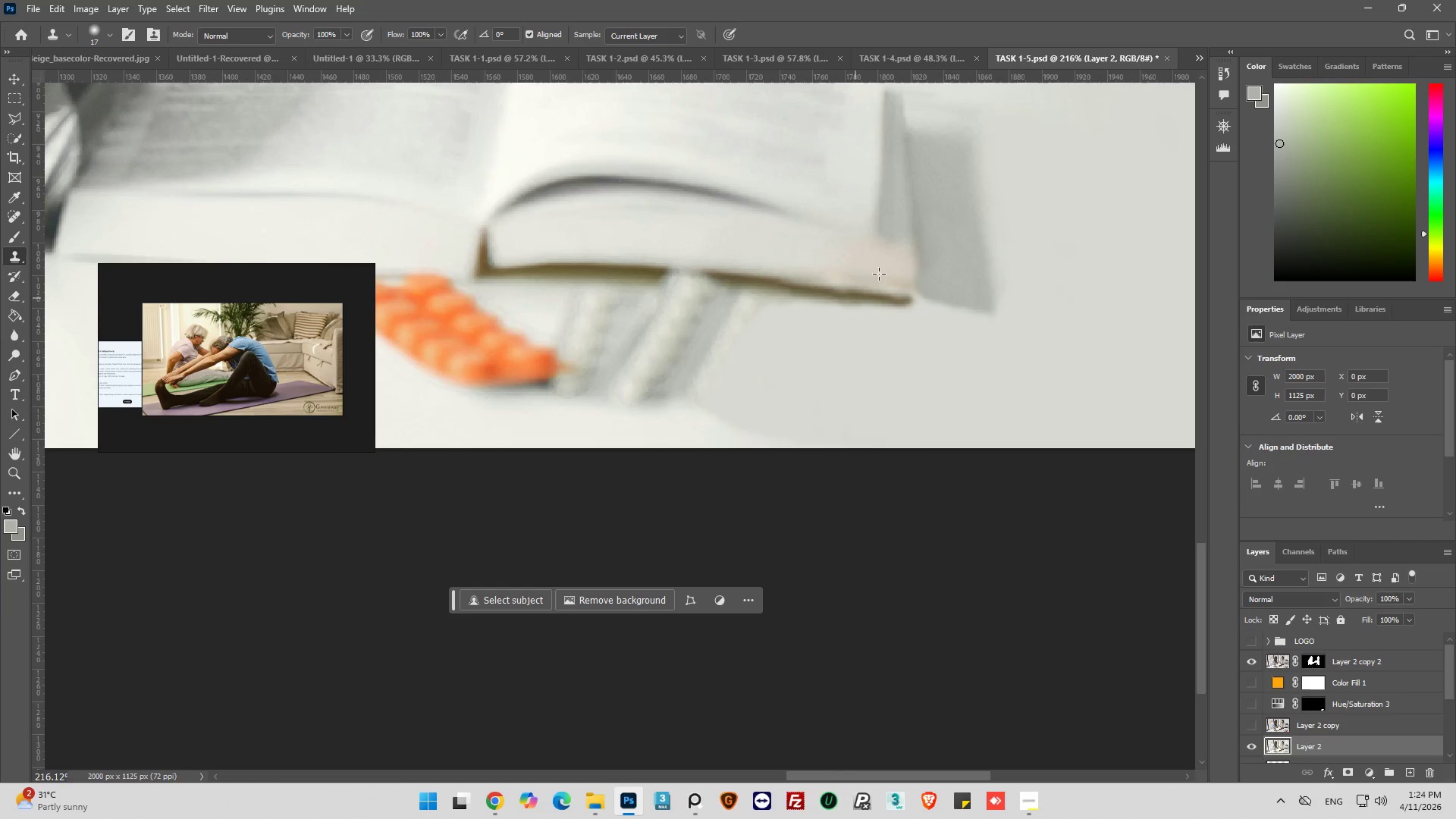 
scroll: coordinate [880, 380], scroll_direction: up, amount: 10.0
 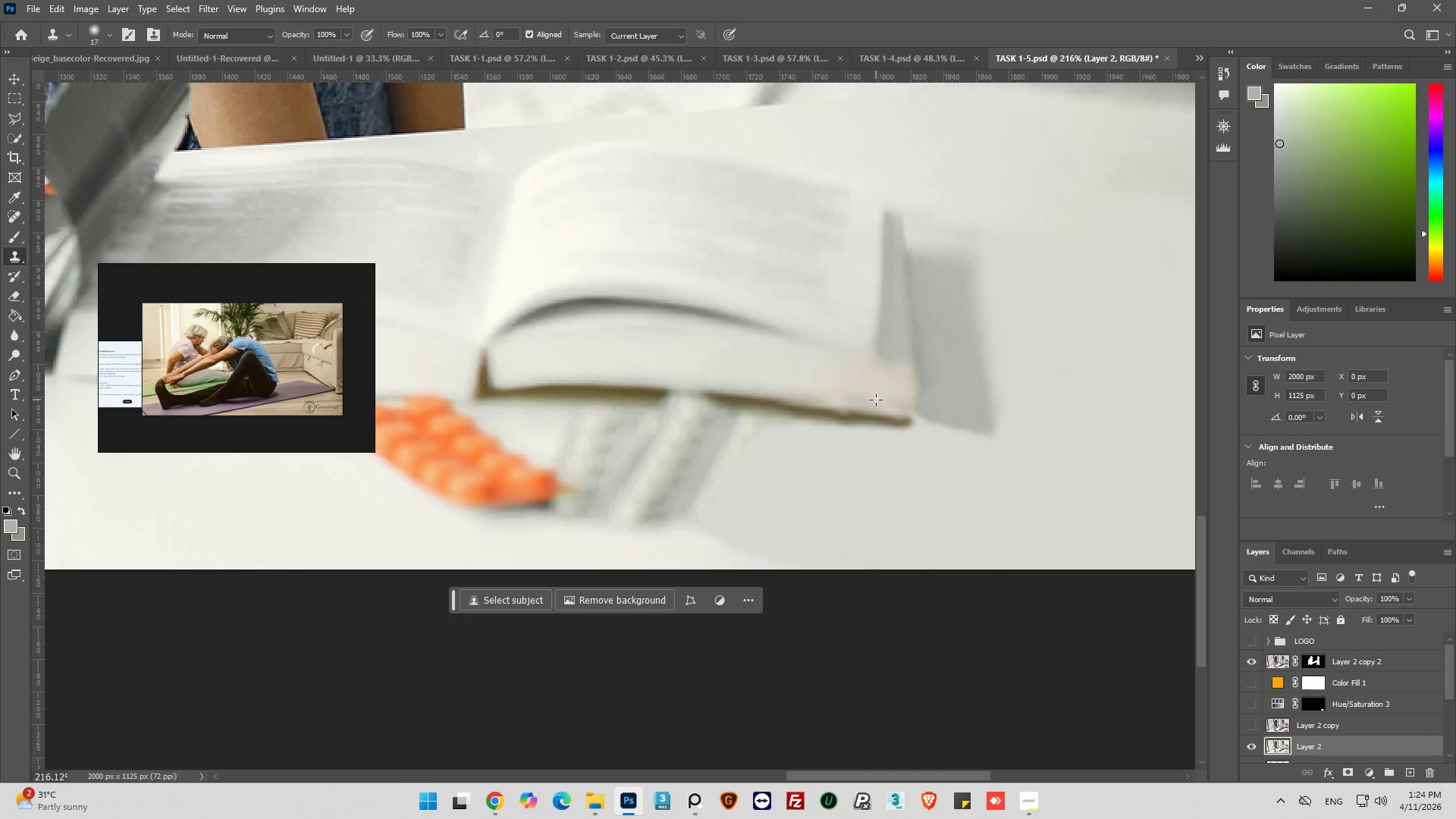 
hold_key(key=AltLeft, duration=0.55)
scroll: coordinate [883, 403], scroll_direction: up, amount: 5.0
 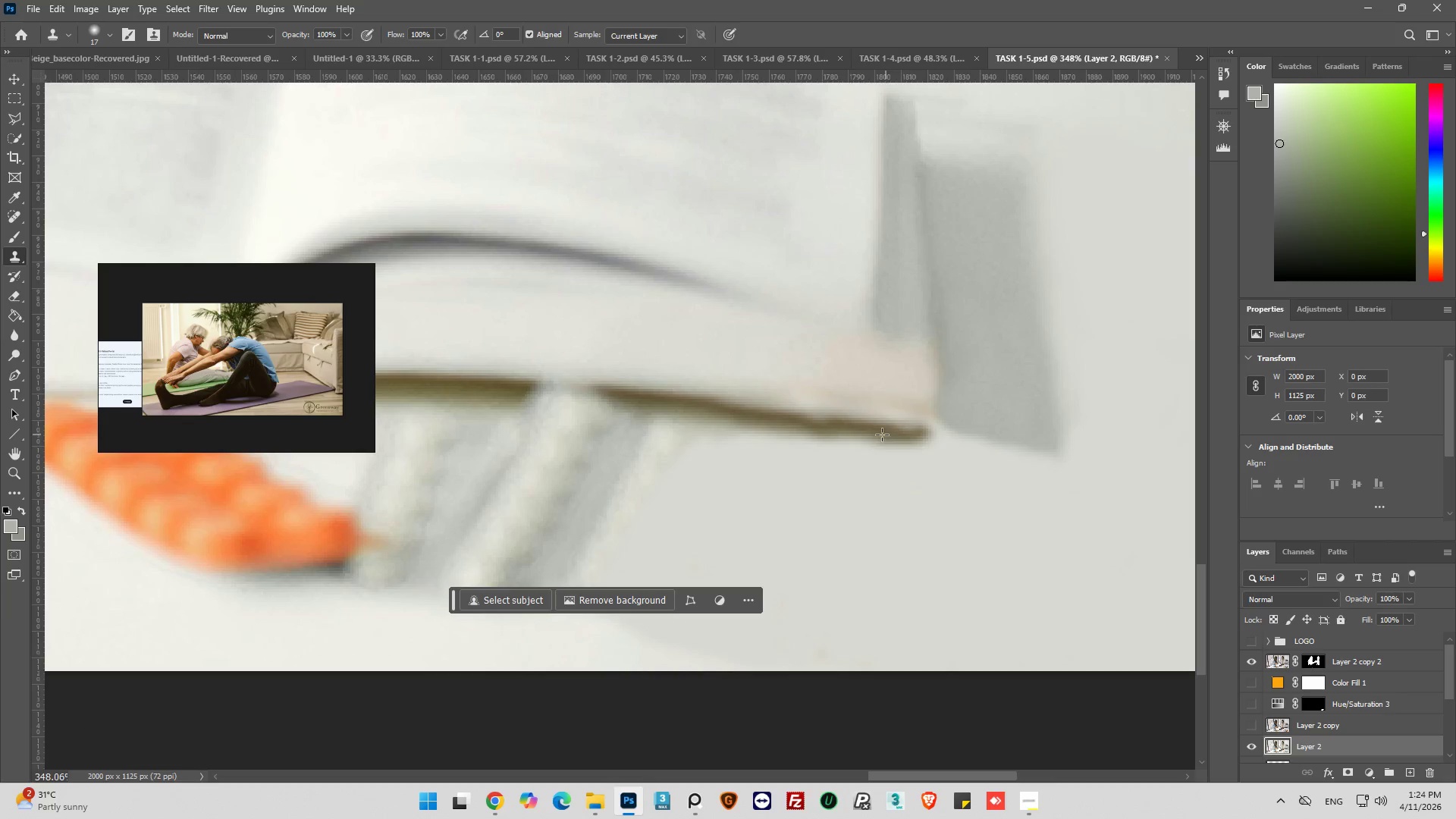 
hold_key(key=AltLeft, duration=0.47)
 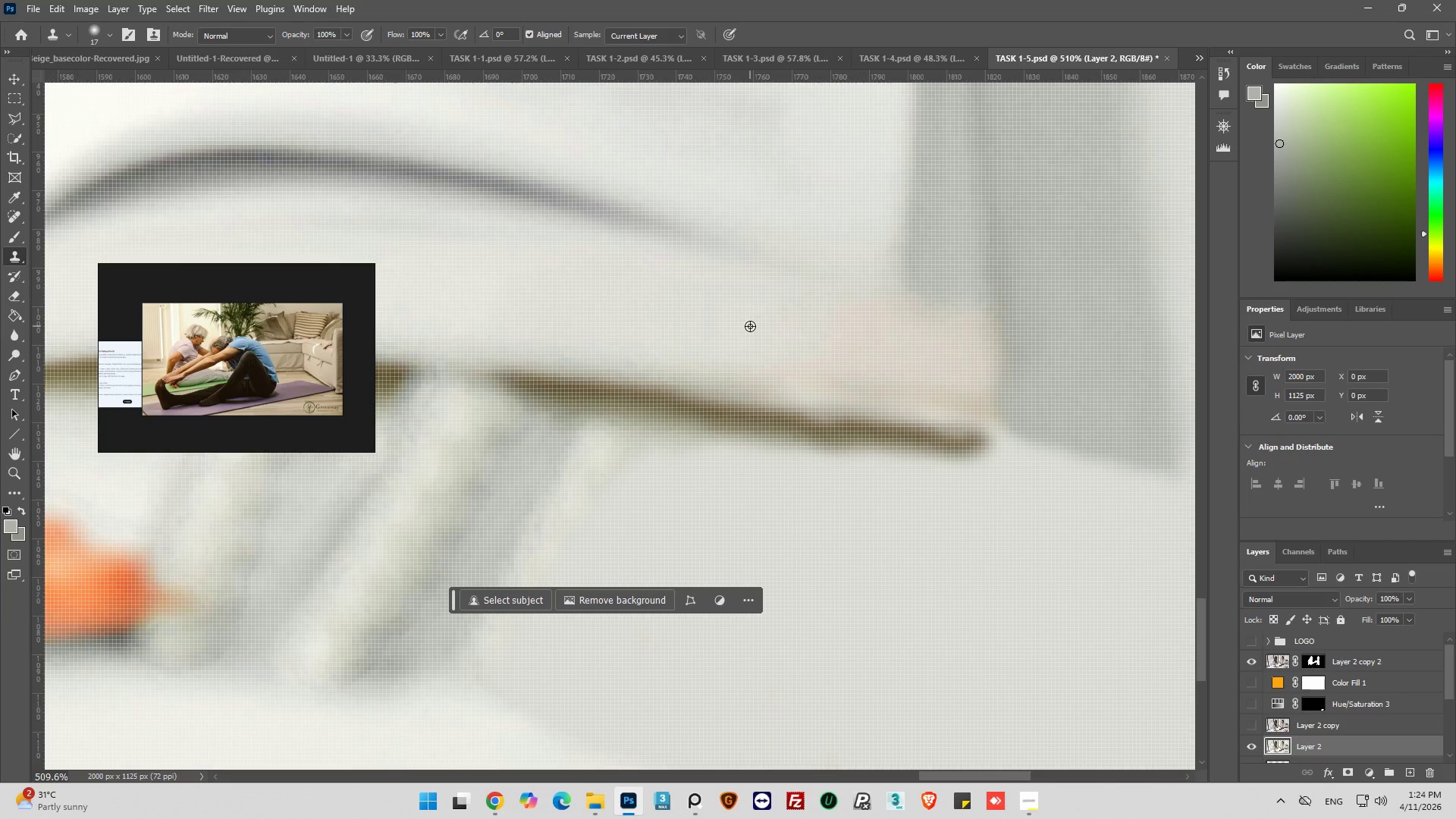 
hold_key(key=AltLeft, duration=0.45)
 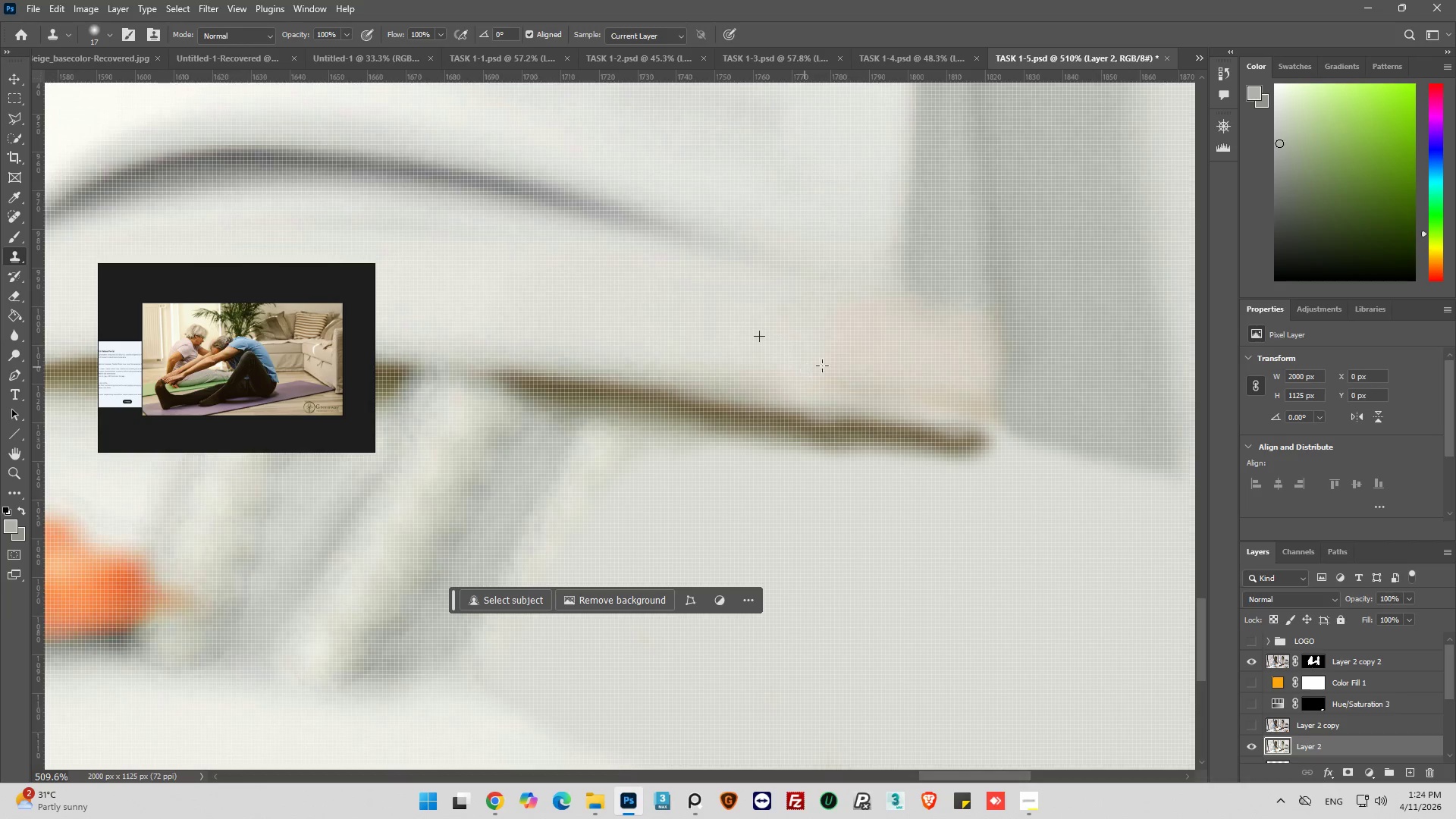 
scroll: coordinate [805, 415], scroll_direction: up, amount: 4.0
 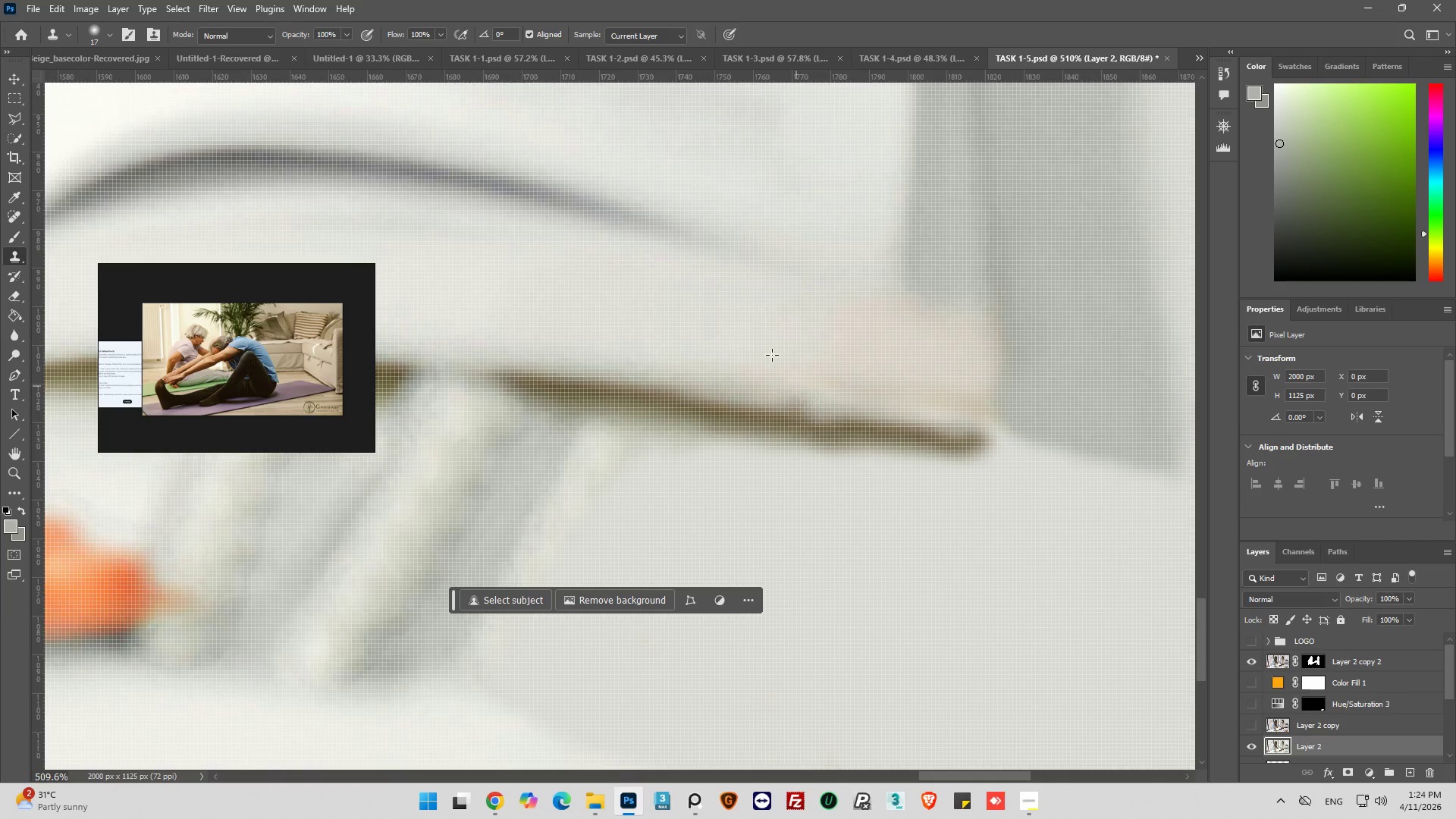 
left_click([750, 326])
 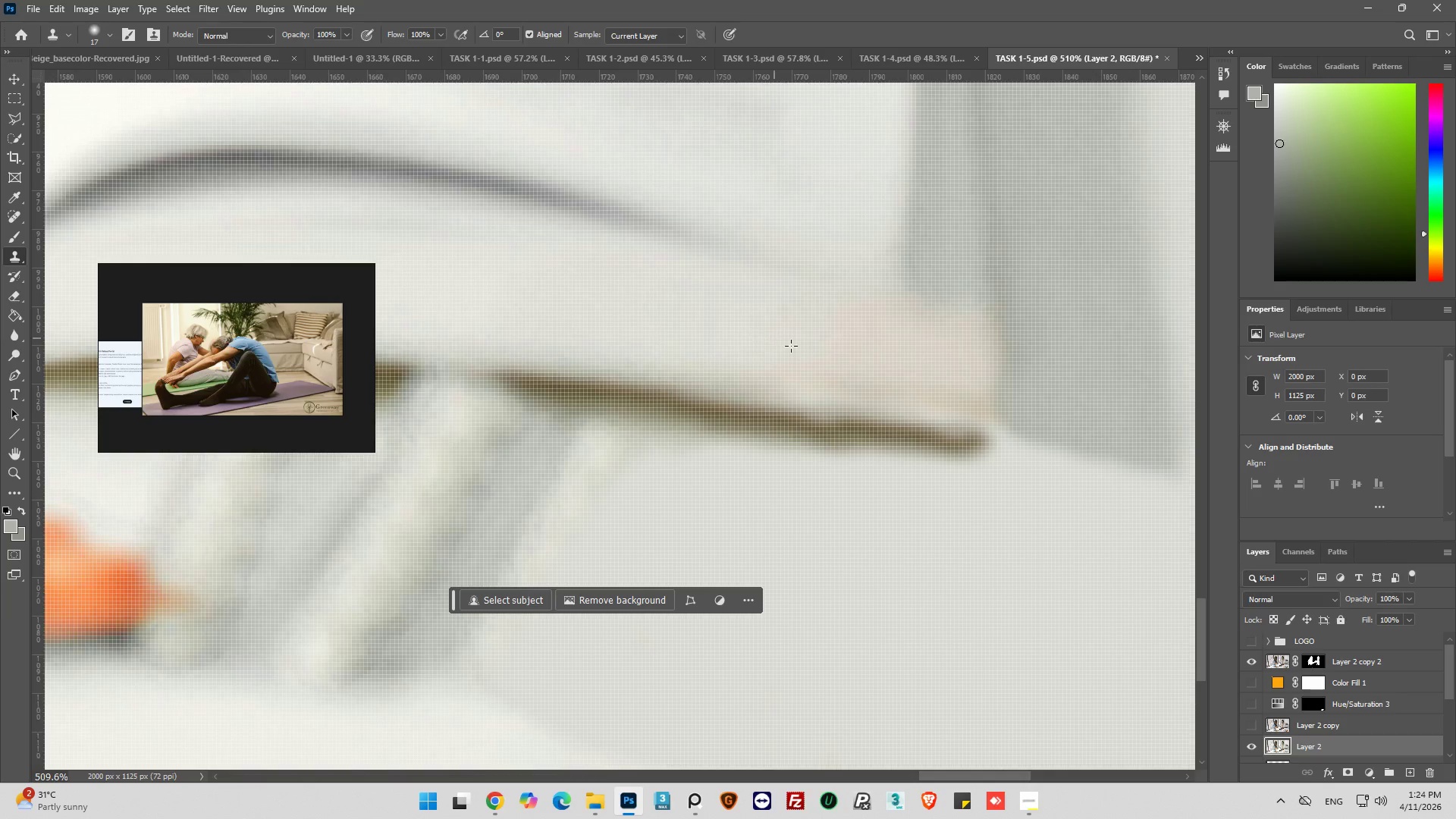 
left_click_drag(start_coordinate=[792, 350], to_coordinate=[868, 378])
 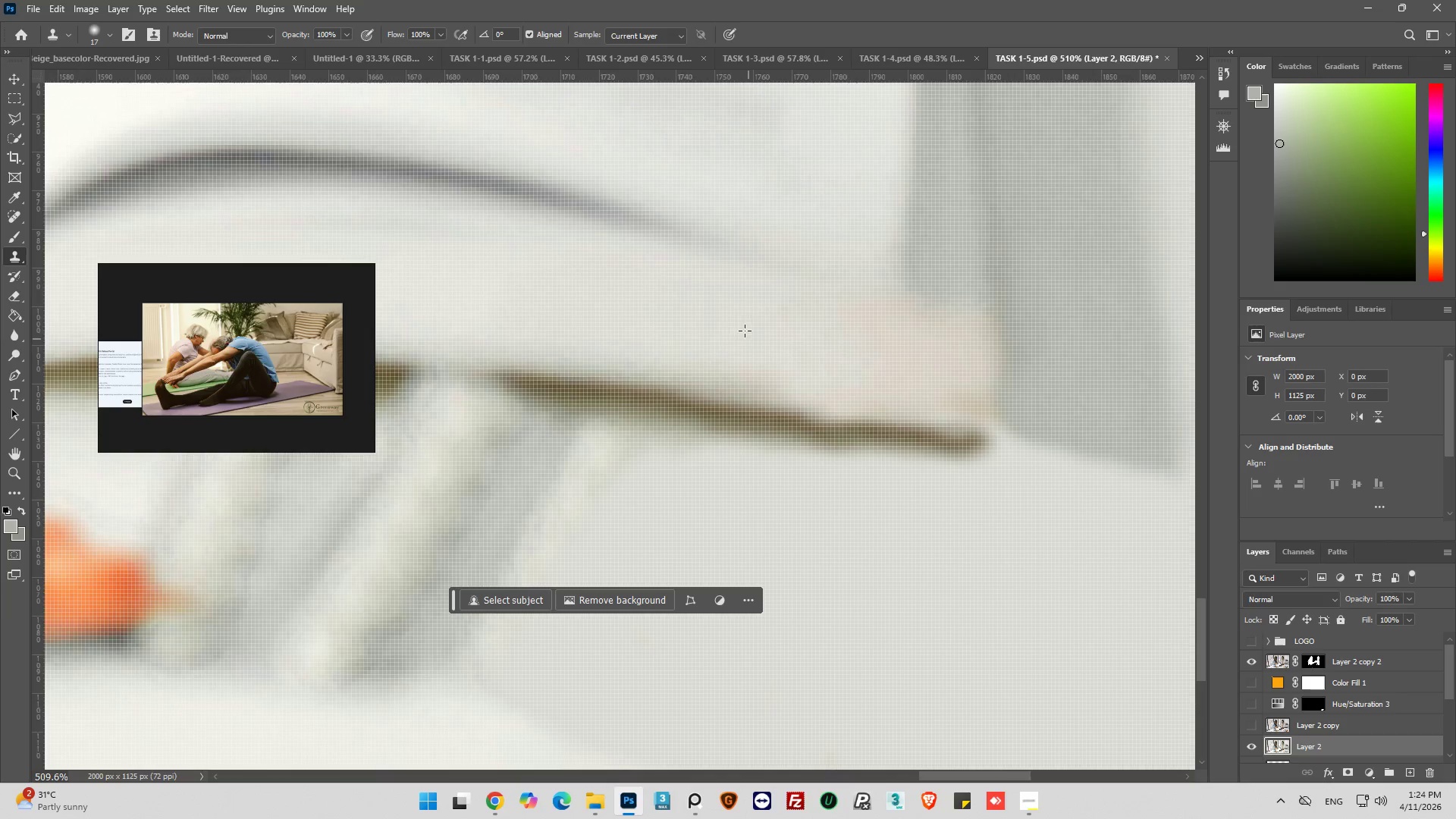 
hold_key(key=AltLeft, duration=0.39)
left_click_drag(start_coordinate=[697, 303], to_coordinate=[708, 306])
 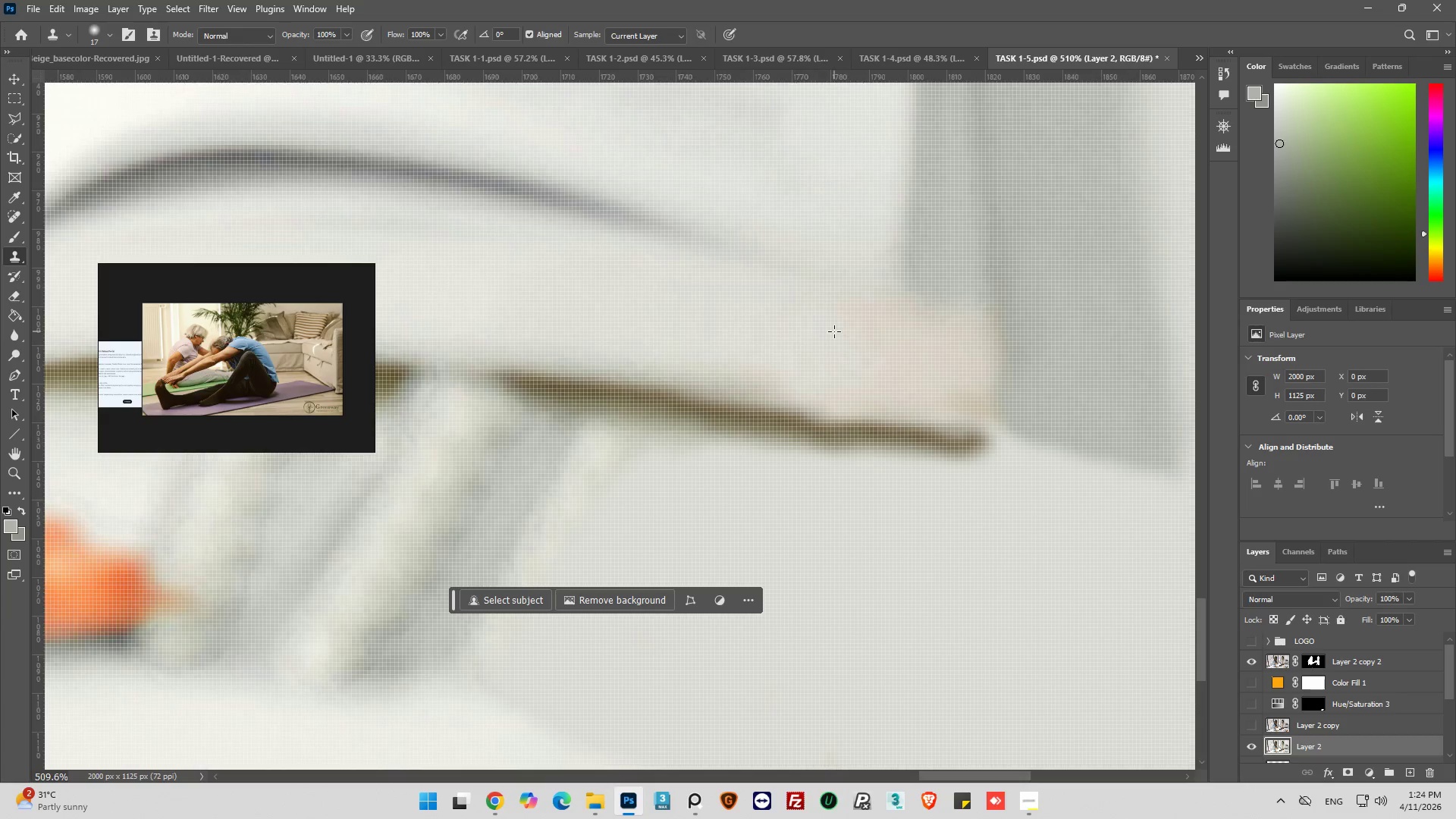 
left_click_drag(start_coordinate=[835, 331], to_coordinate=[895, 341])
 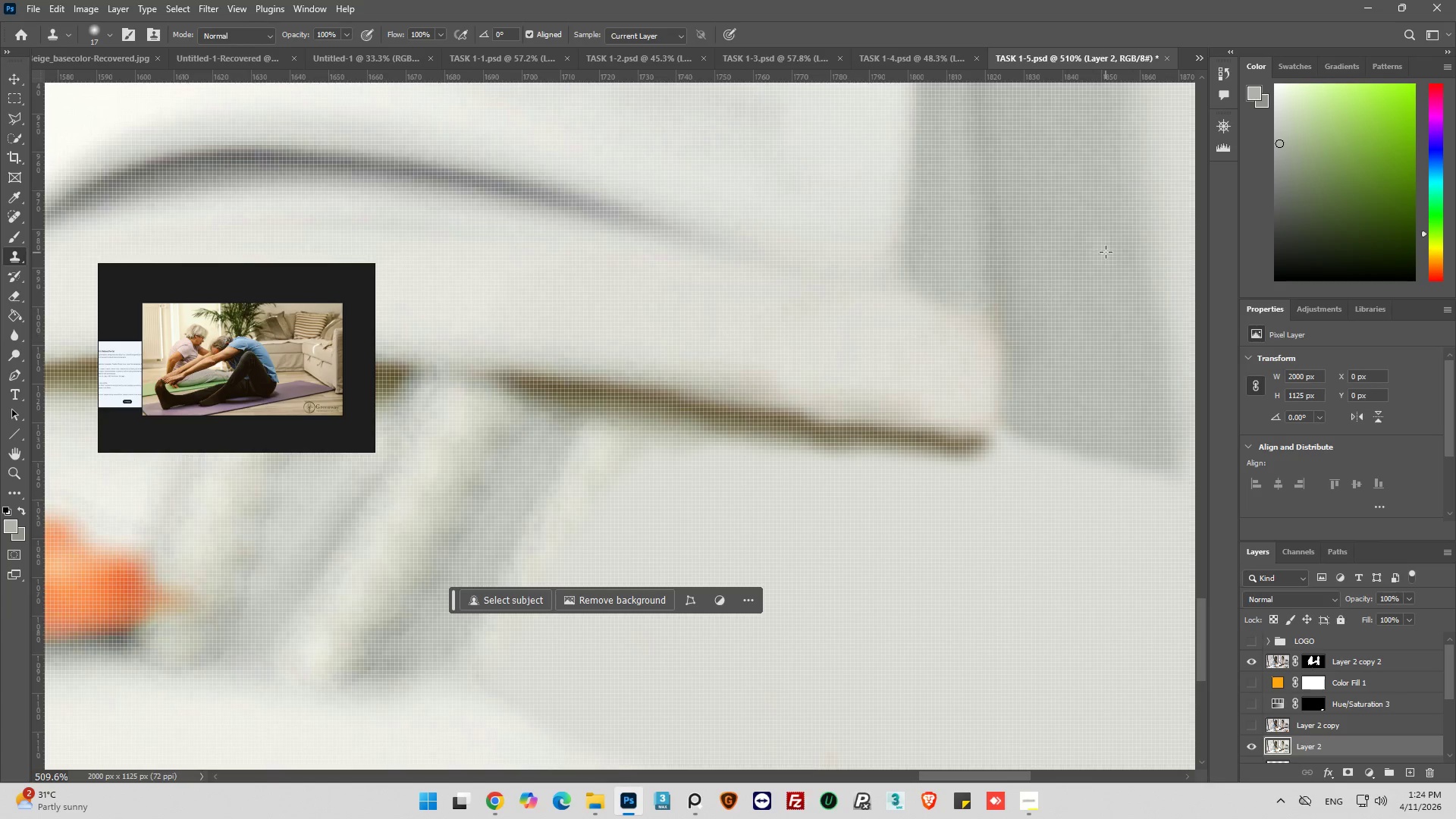 
hold_key(key=AltLeft, duration=1.02)
left_click([968, 271])
 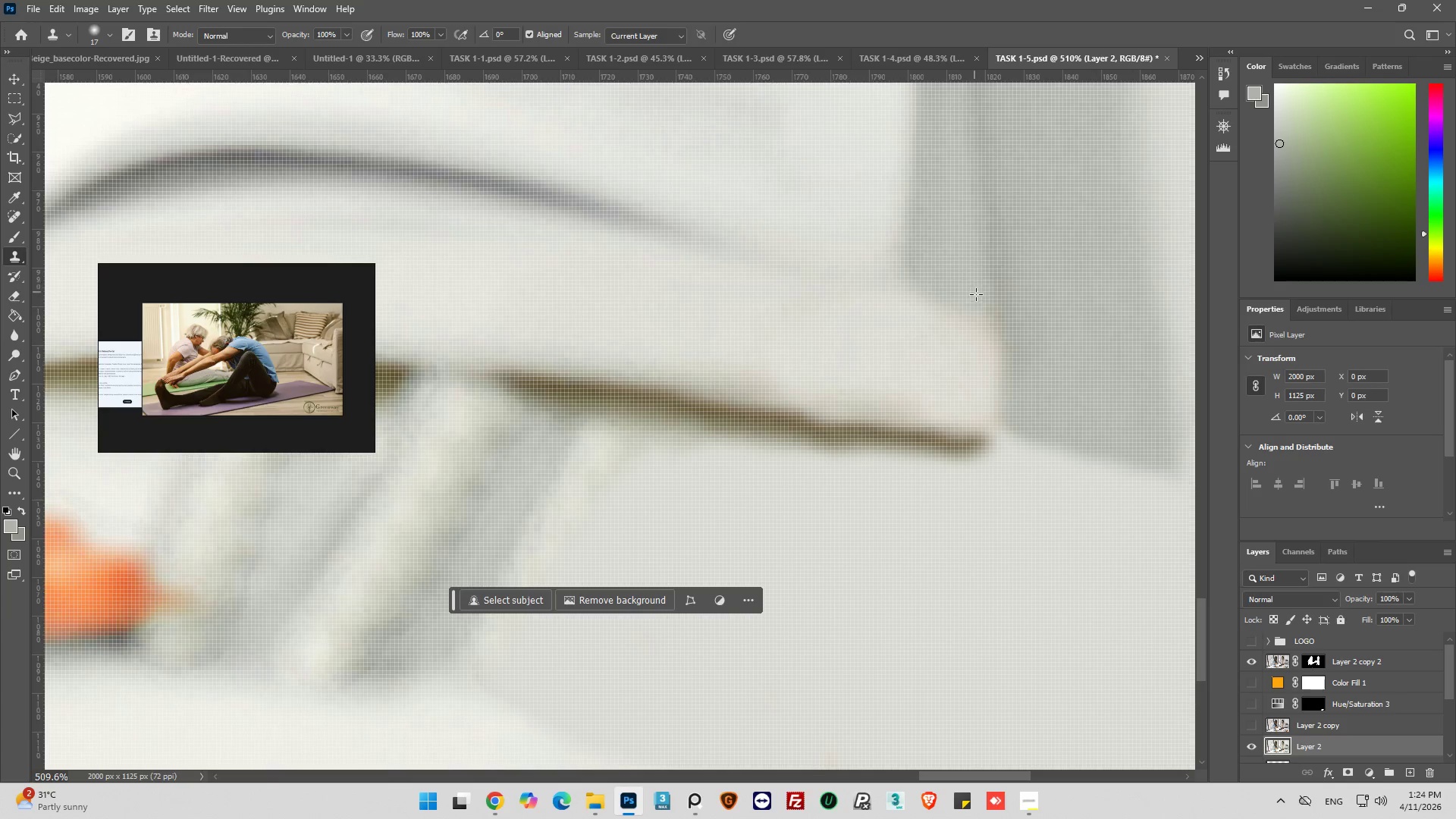 
left_click_drag(start_coordinate=[980, 300], to_coordinate=[981, 306])
 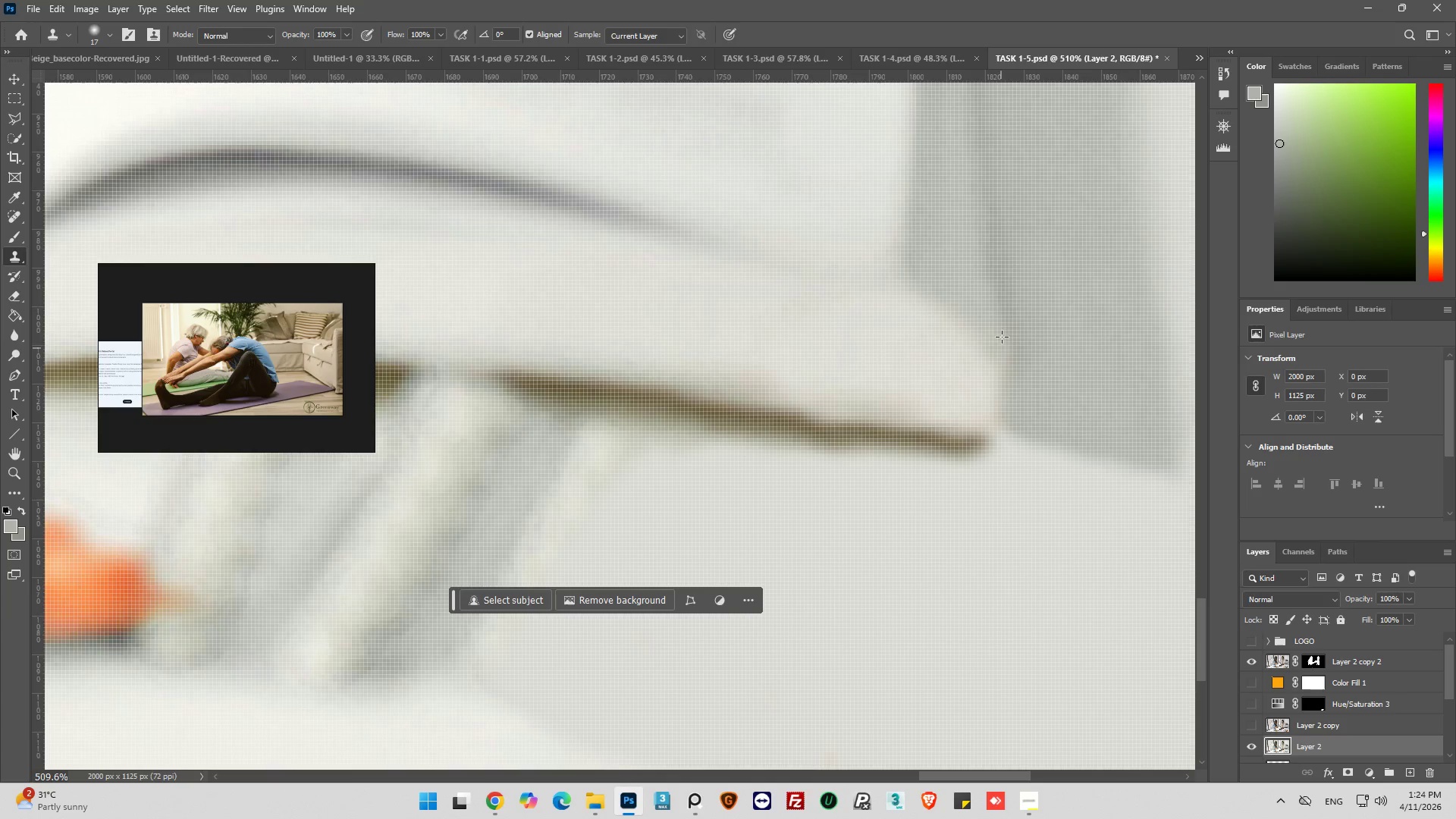 
hold_key(key=AltLeft, duration=0.5)
left_click([1003, 284])
 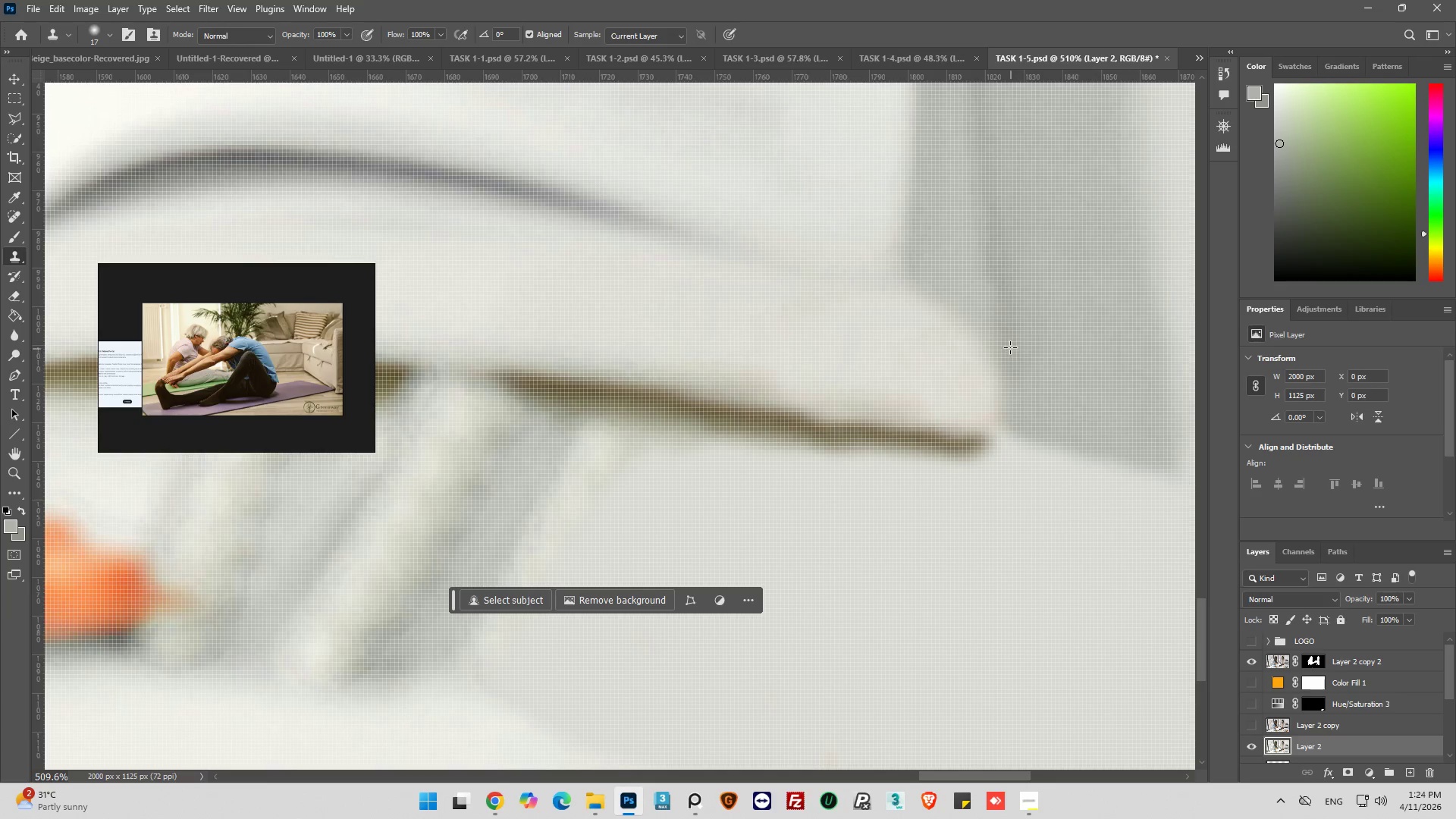 
left_click([1013, 357])
 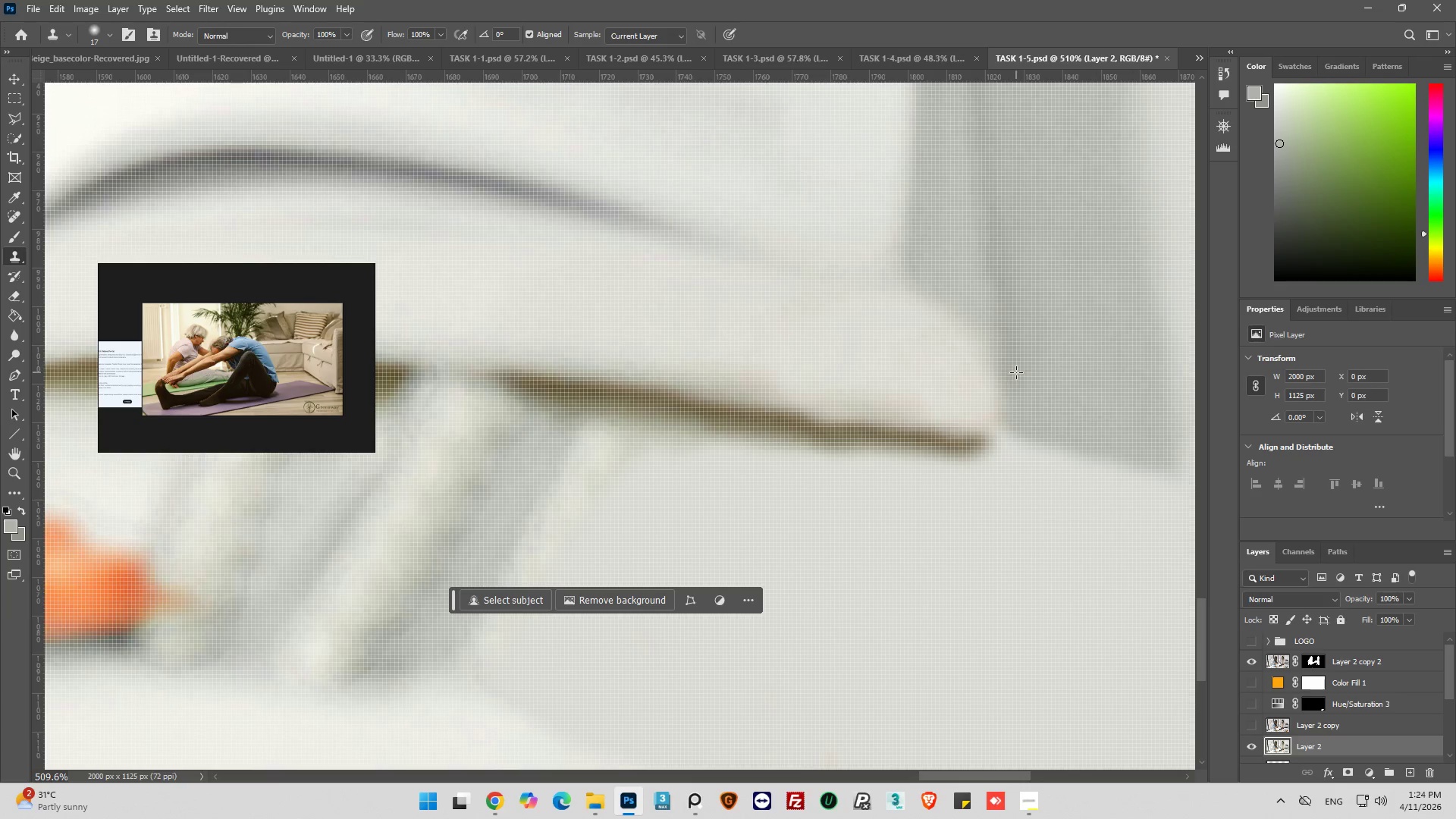 
hold_key(key=AltLeft, duration=0.81)
 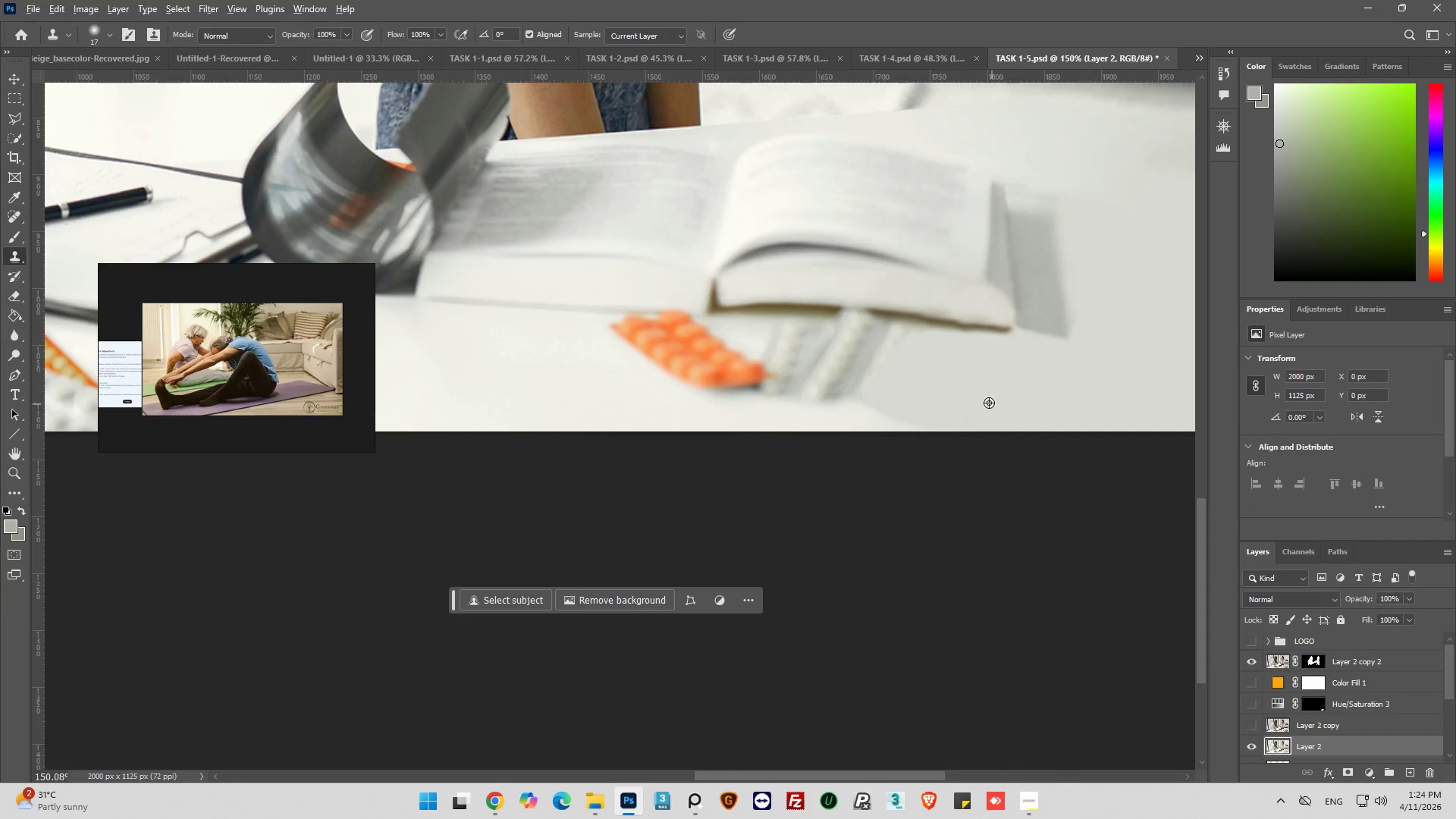 
hold_key(key=AltLeft, duration=0.91)
 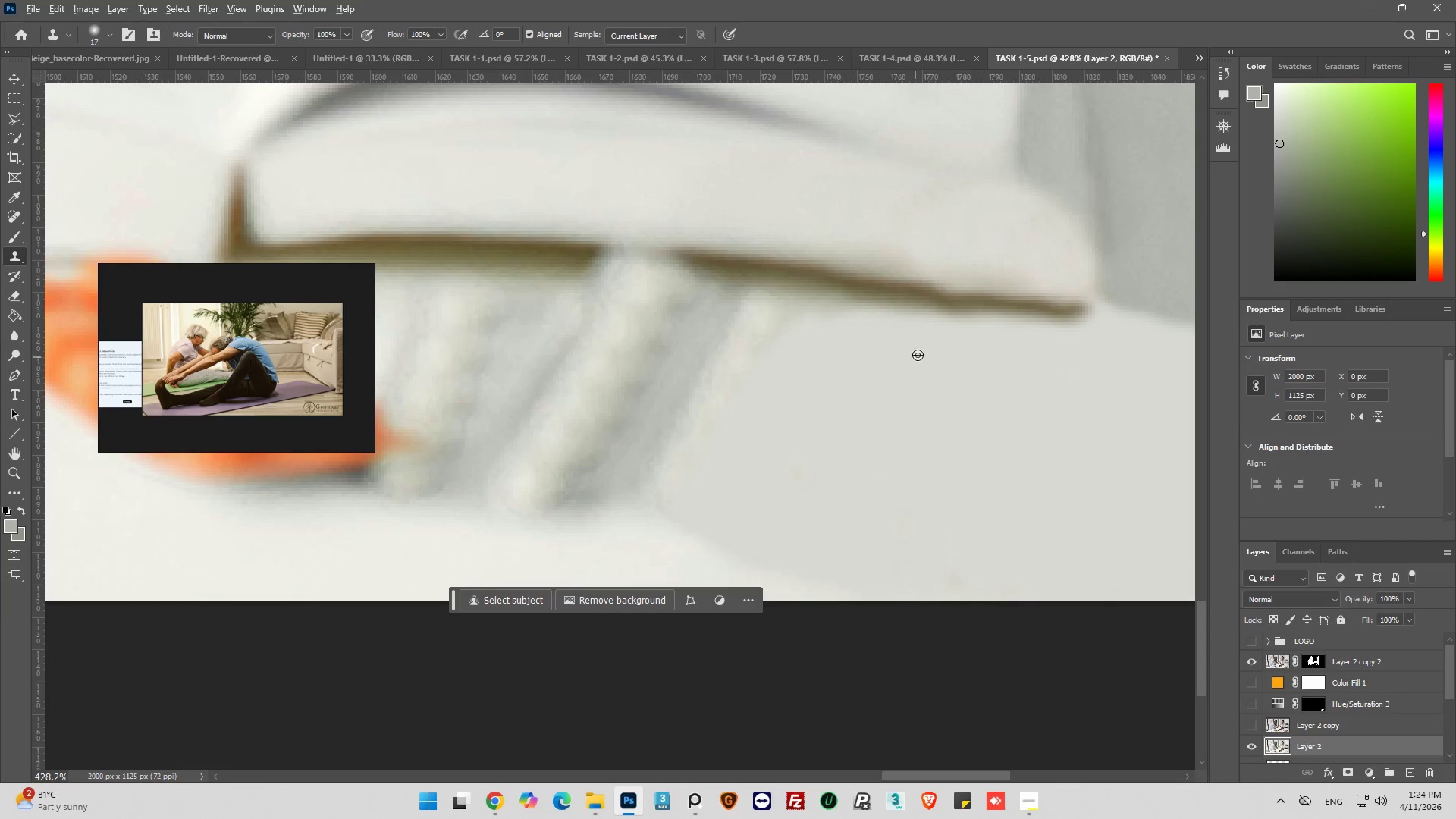 
scroll: coordinate [1005, 384], scroll_direction: down, amount: 19.0
 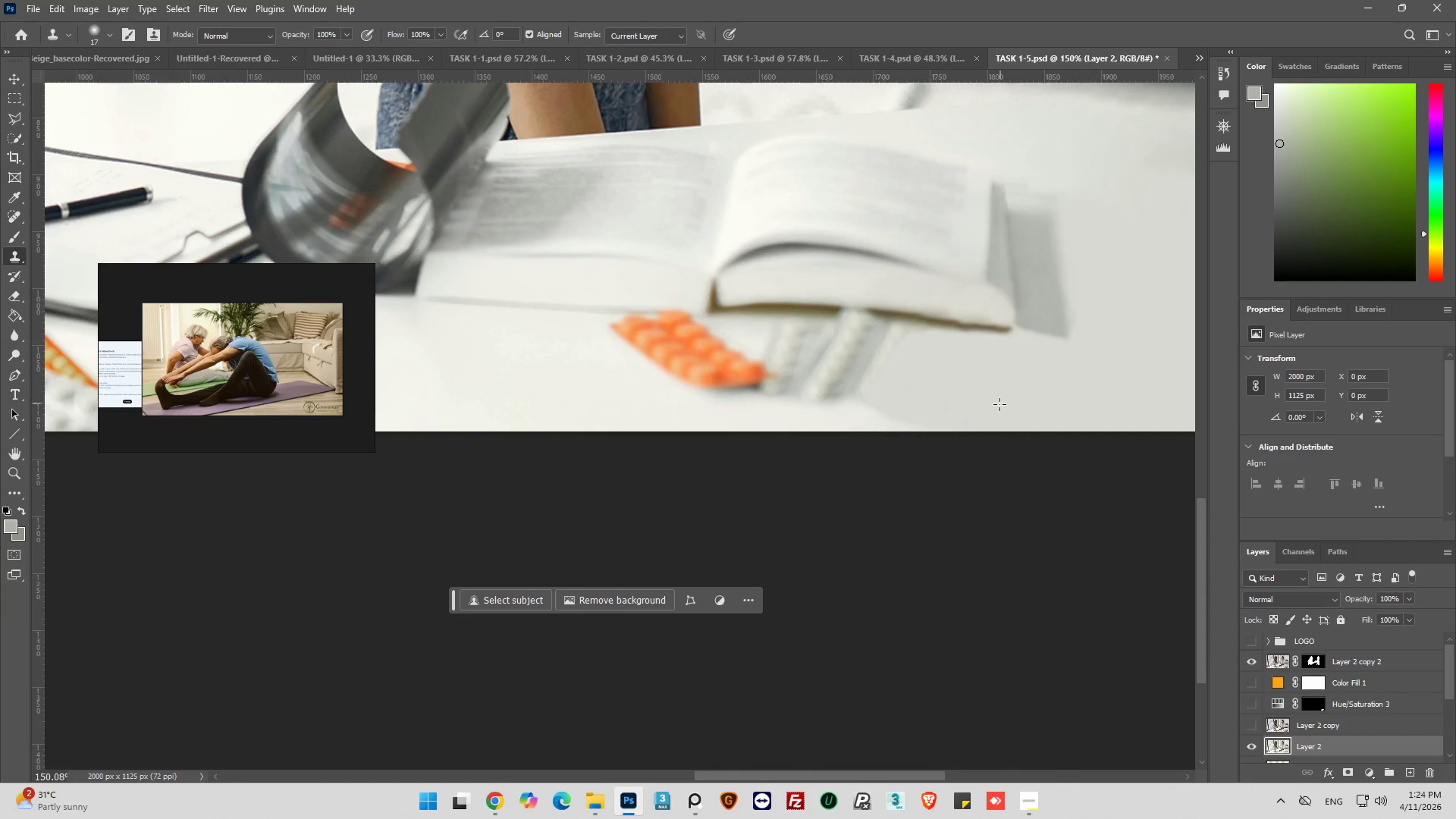 
scroll: coordinate [971, 335], scroll_direction: up, amount: 11.0
 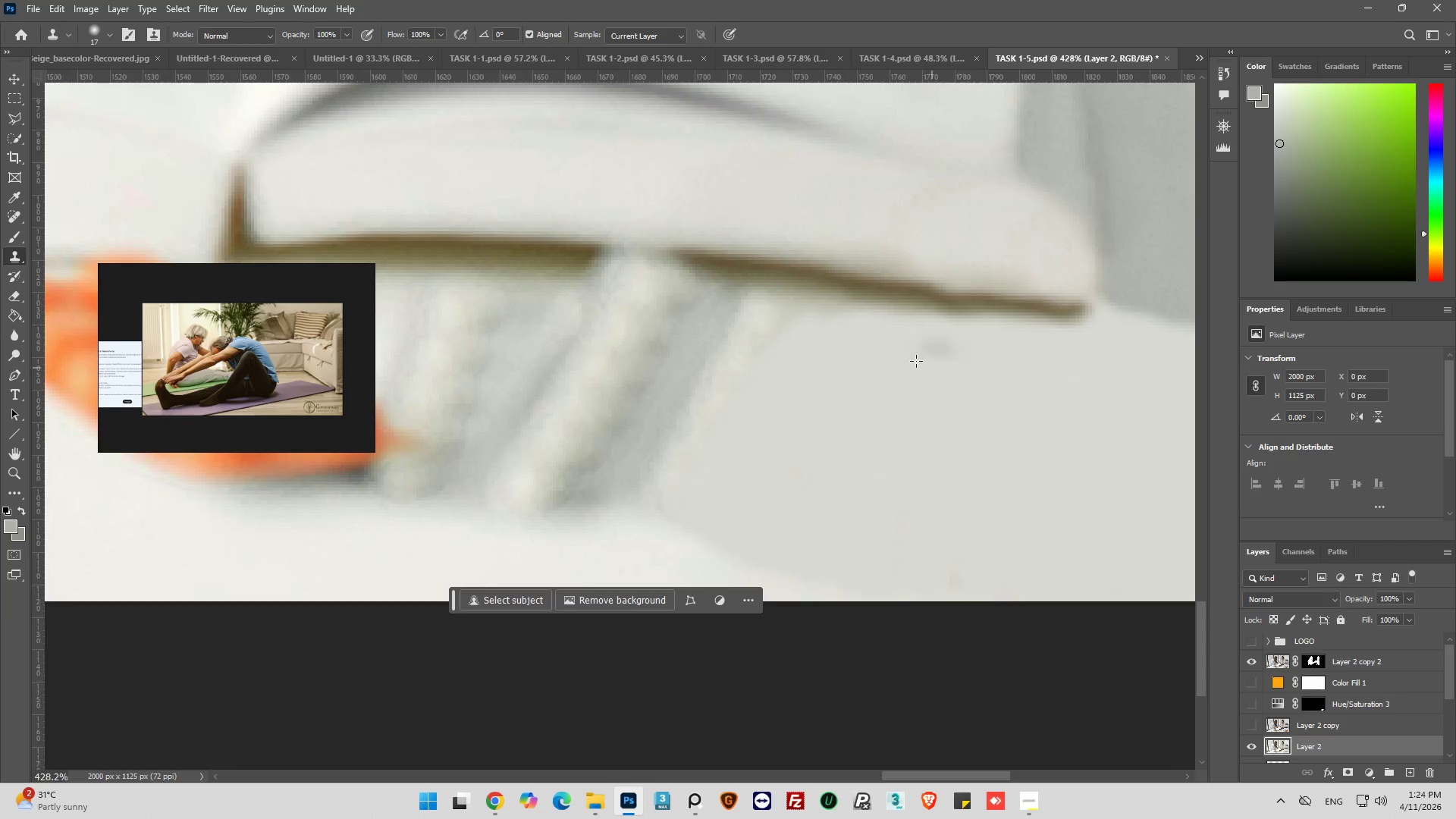 
hold_key(key=AltLeft, duration=1.25)
left_click([918, 321])
 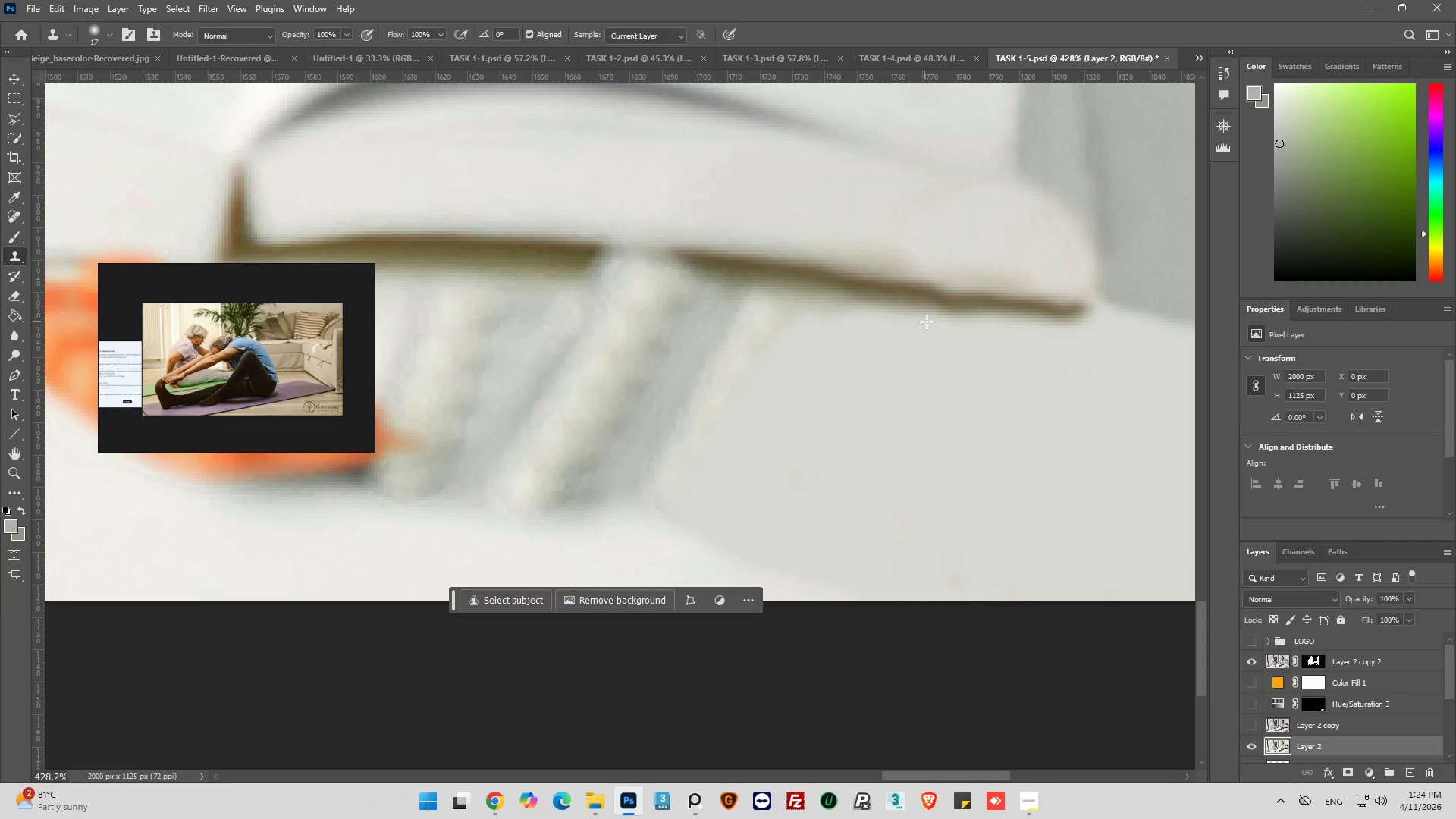 
left_click_drag(start_coordinate=[932, 322], to_coordinate=[938, 323])
 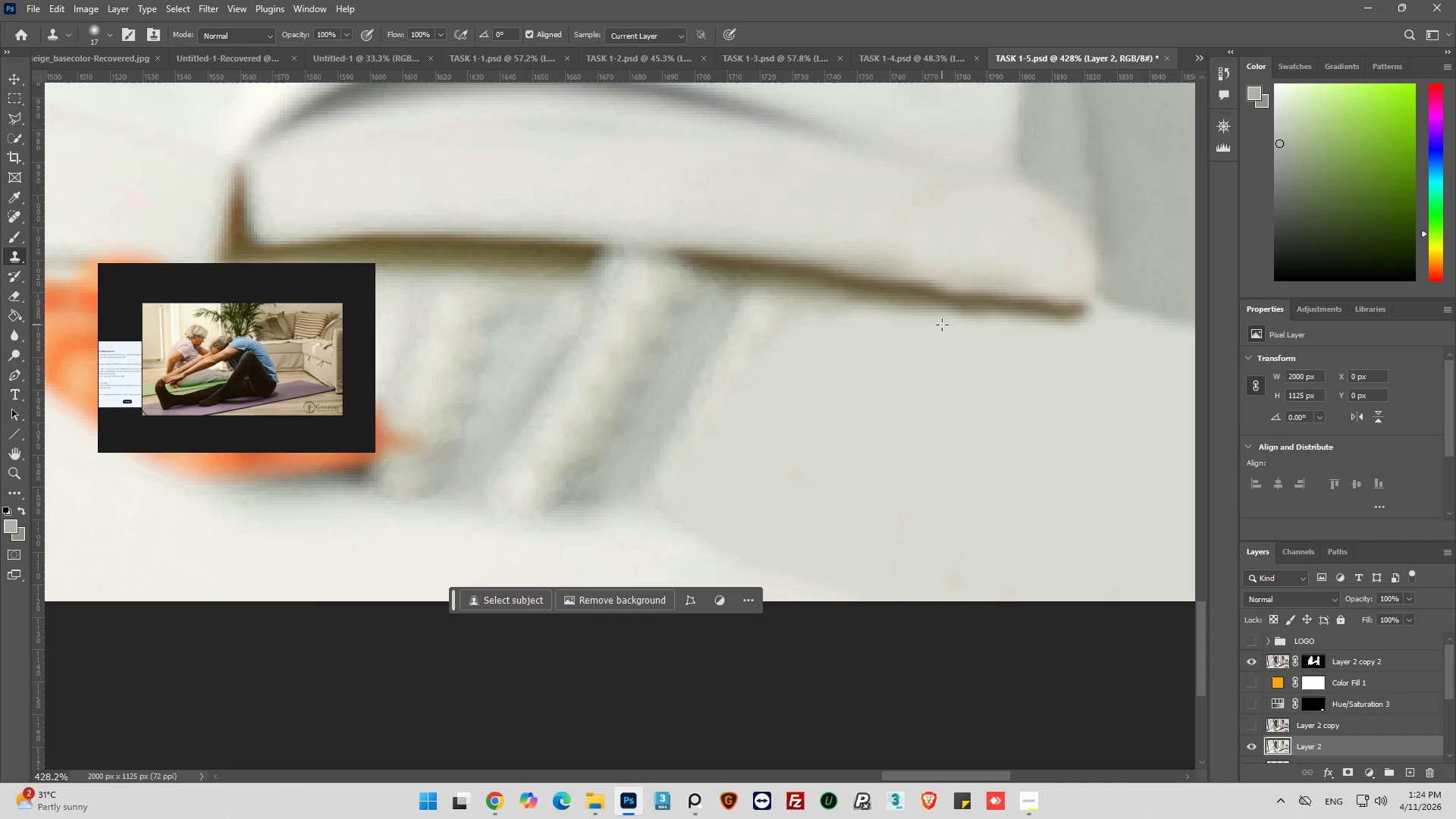 
hold_key(key=AltLeft, duration=0.64)
 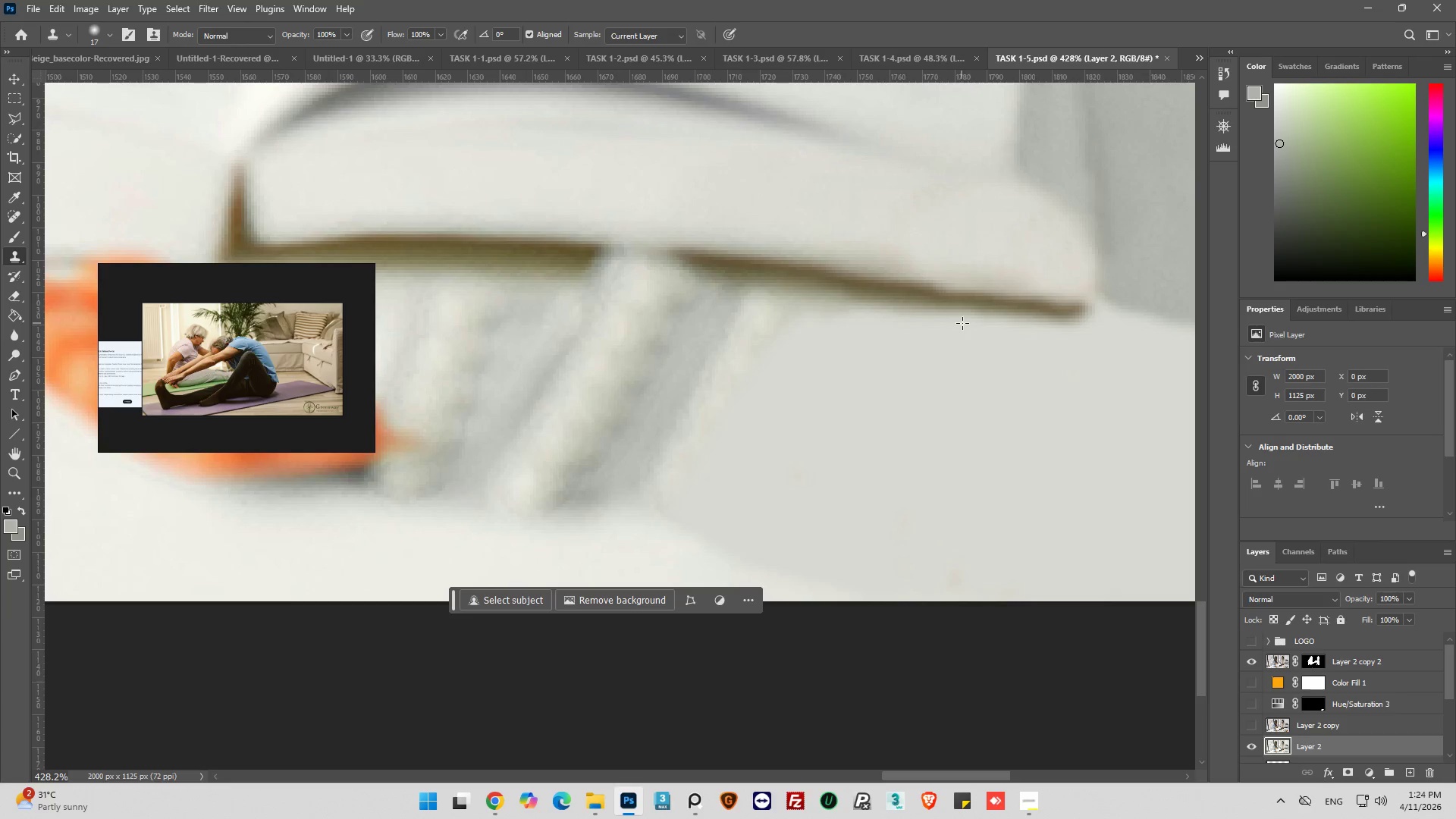 
left_click([990, 323])
 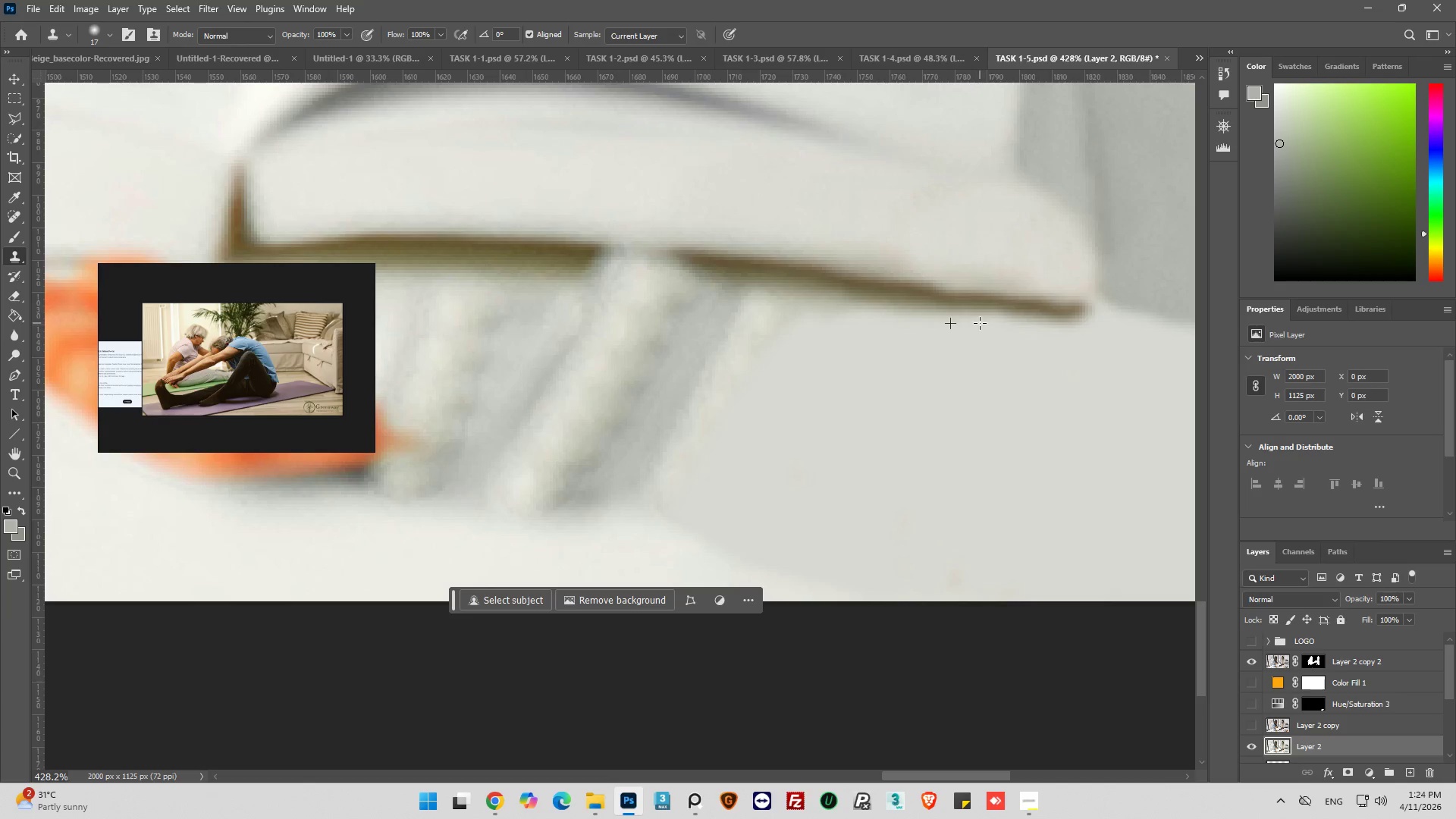 
left_click_drag(start_coordinate=[976, 323], to_coordinate=[910, 317])
 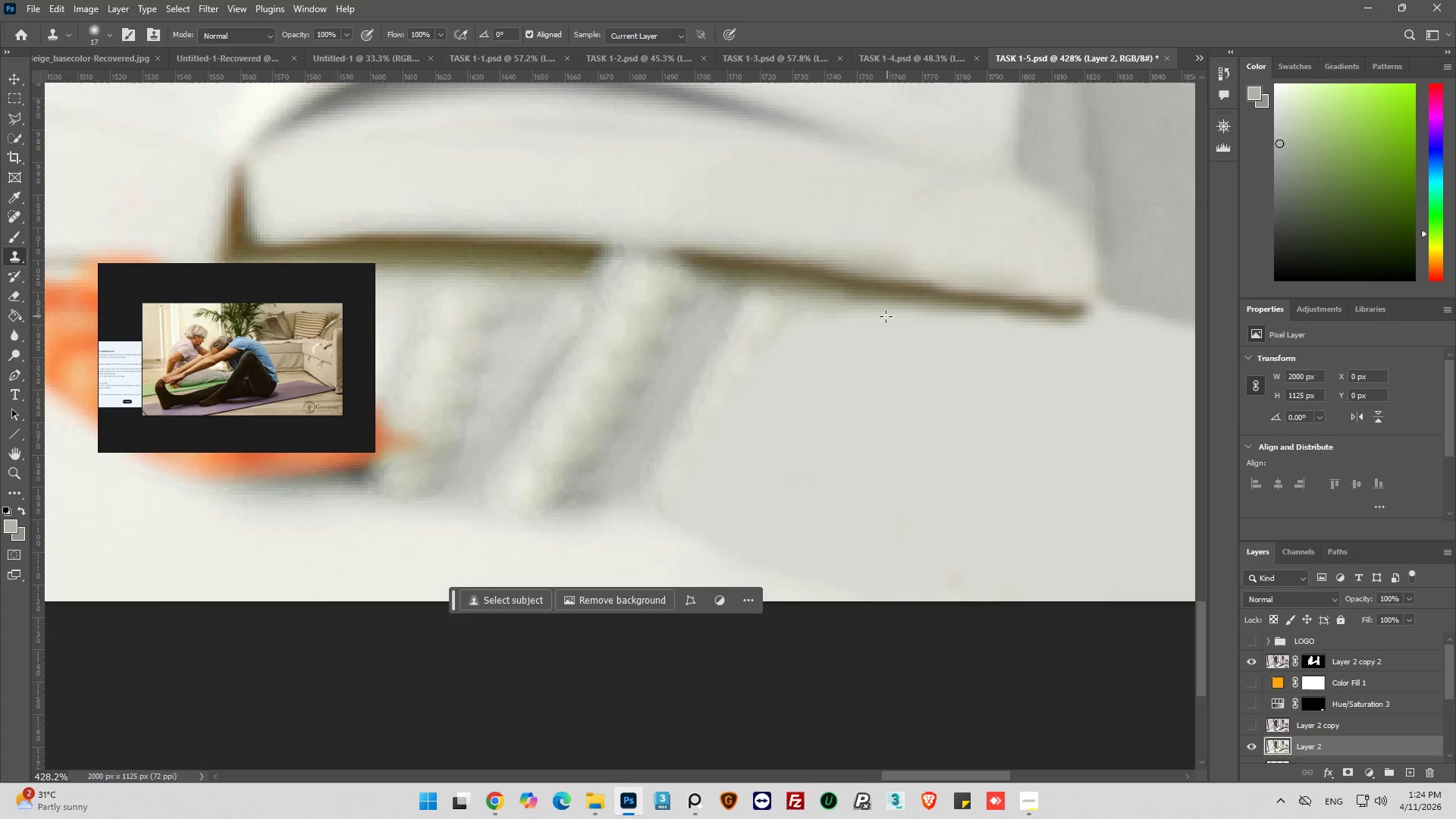 
left_click_drag(start_coordinate=[882, 315], to_coordinate=[843, 306])
 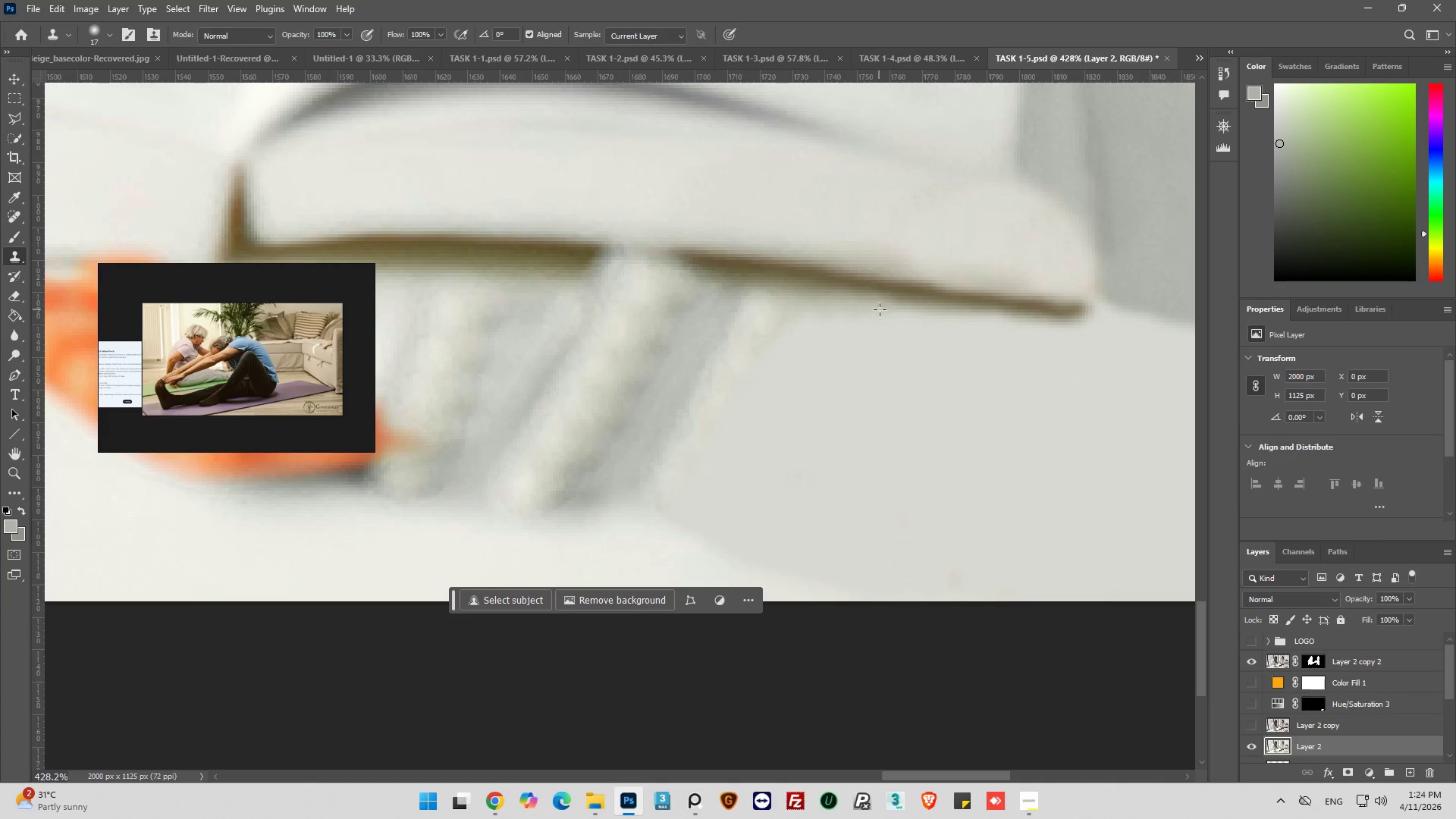 
left_click_drag(start_coordinate=[880, 310], to_coordinate=[891, 315])
 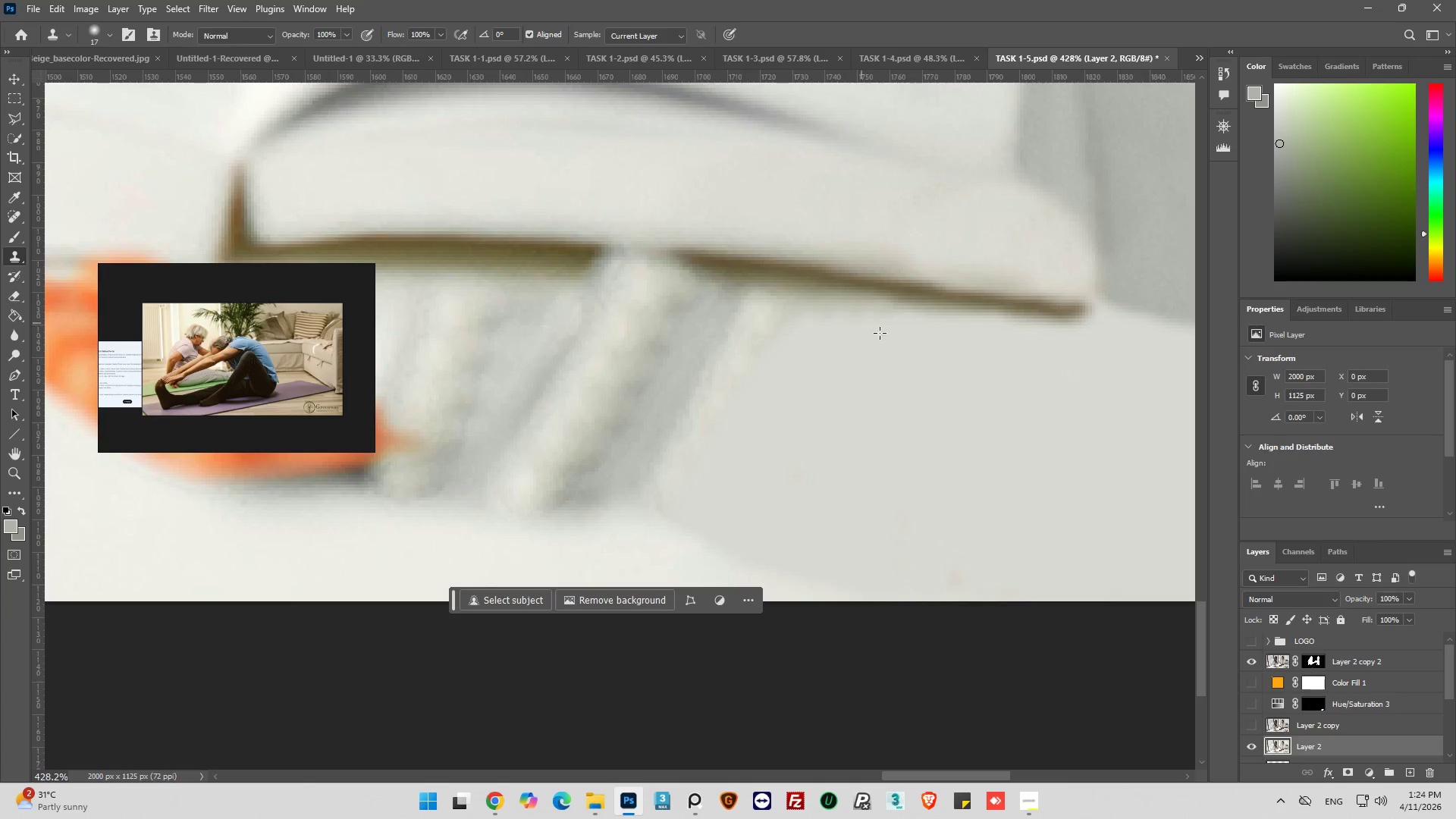 
hold_key(key=AltLeft, duration=0.55)
 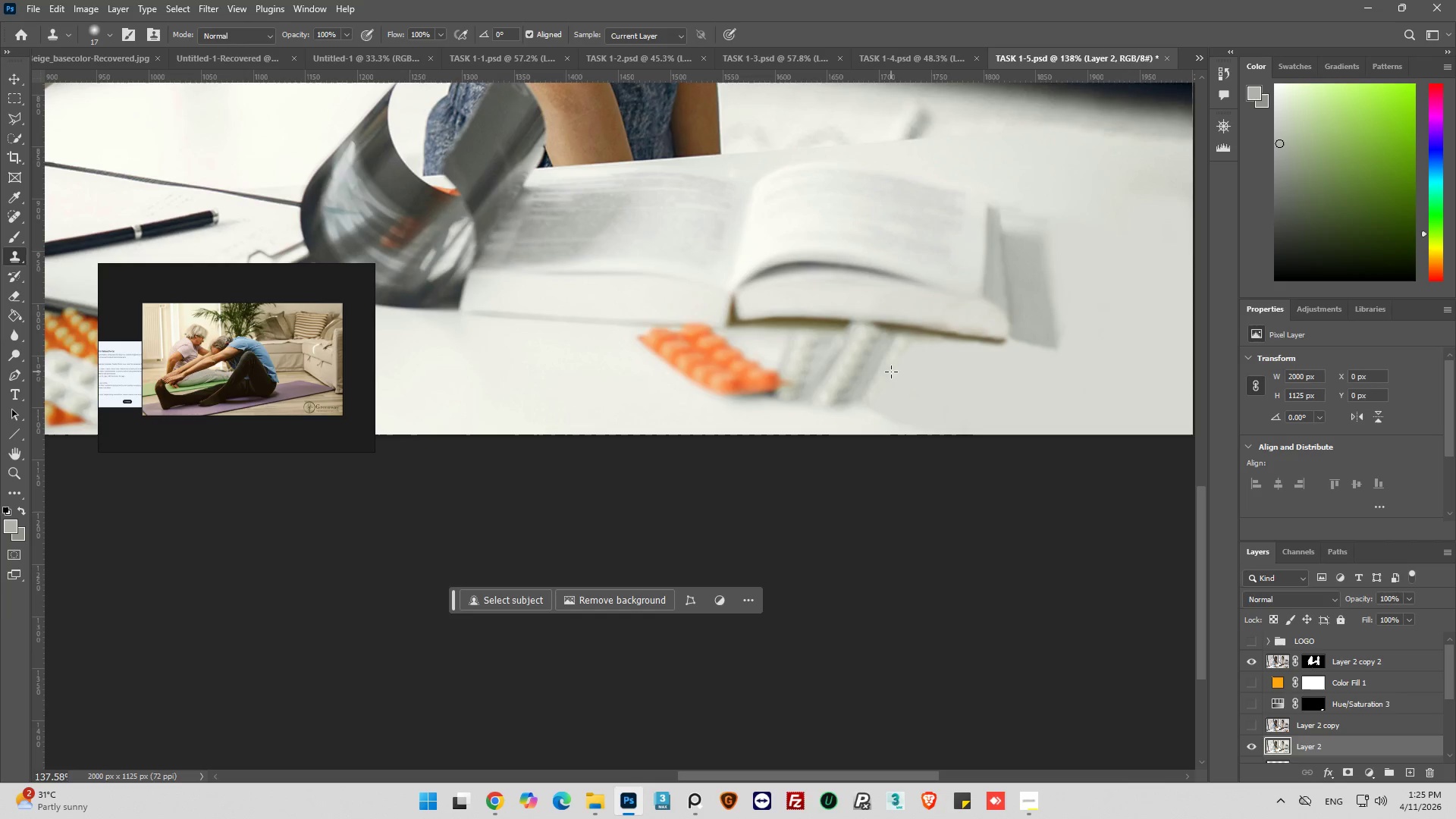 
hold_key(key=AltLeft, duration=0.91)
 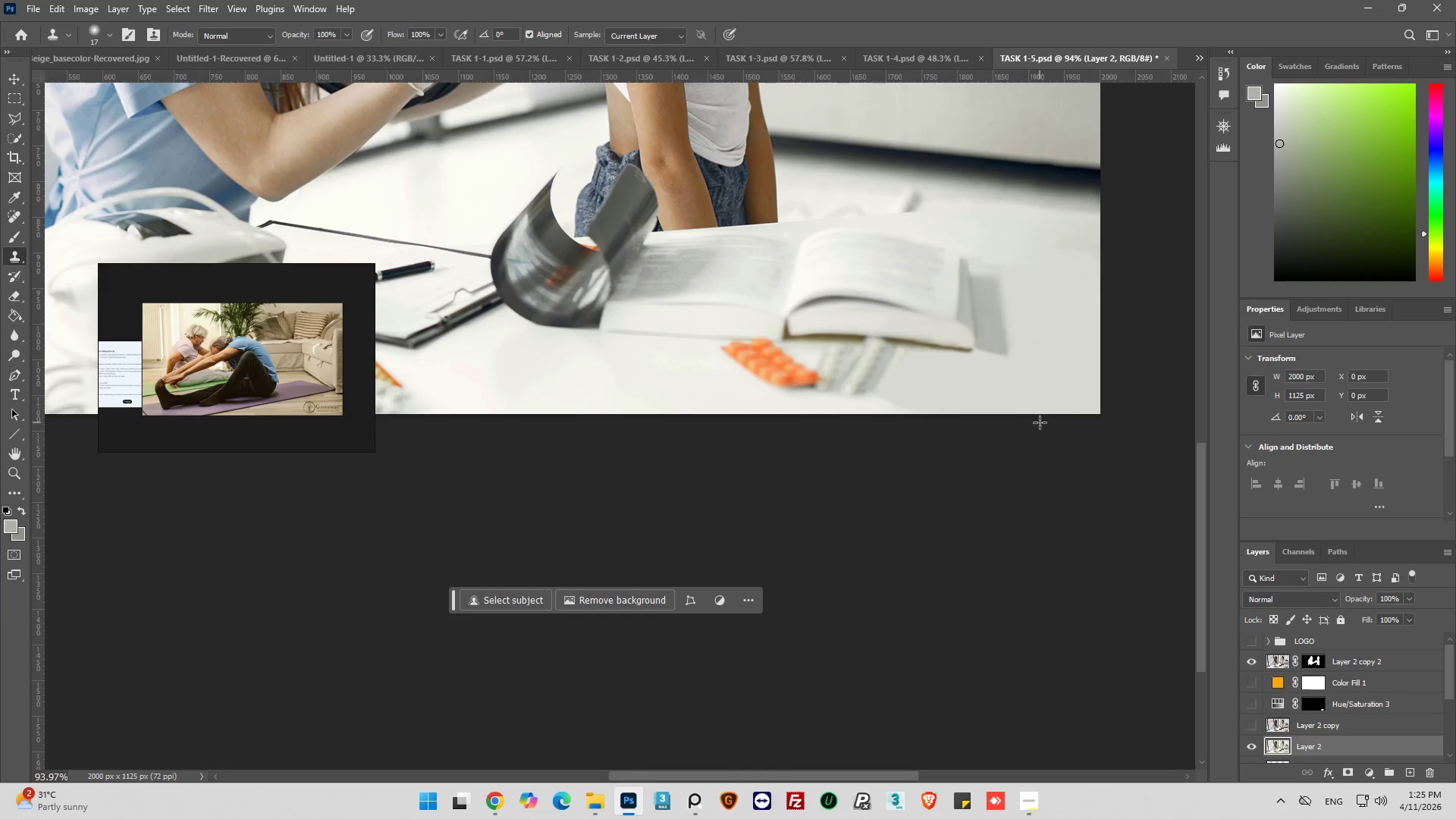 
scroll: coordinate [903, 371], scroll_direction: down, amount: 15.0
 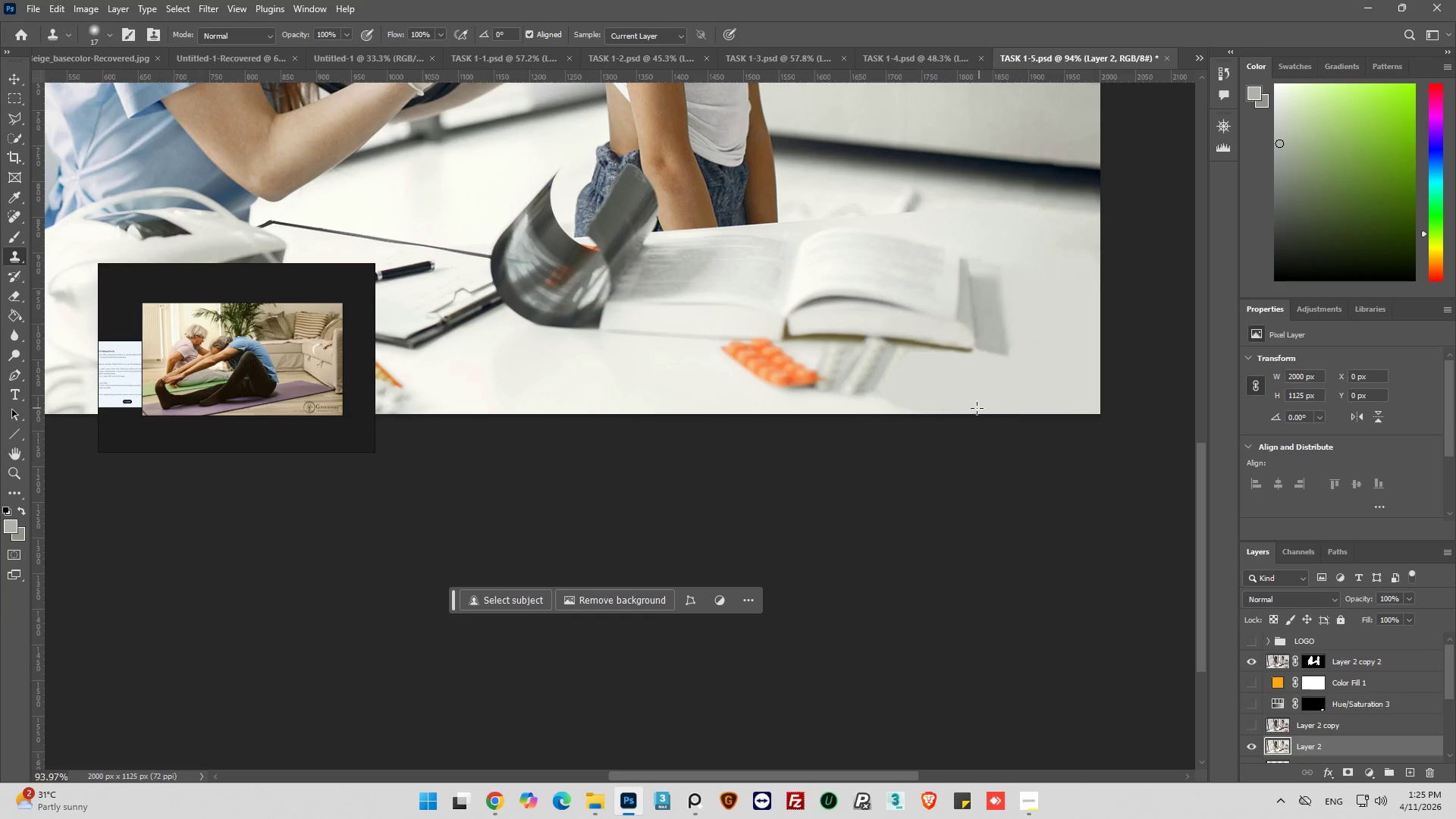 
hold_key(key=AltLeft, duration=0.48)
scroll: coordinate [836, 411], scroll_direction: up, amount: 5.0
 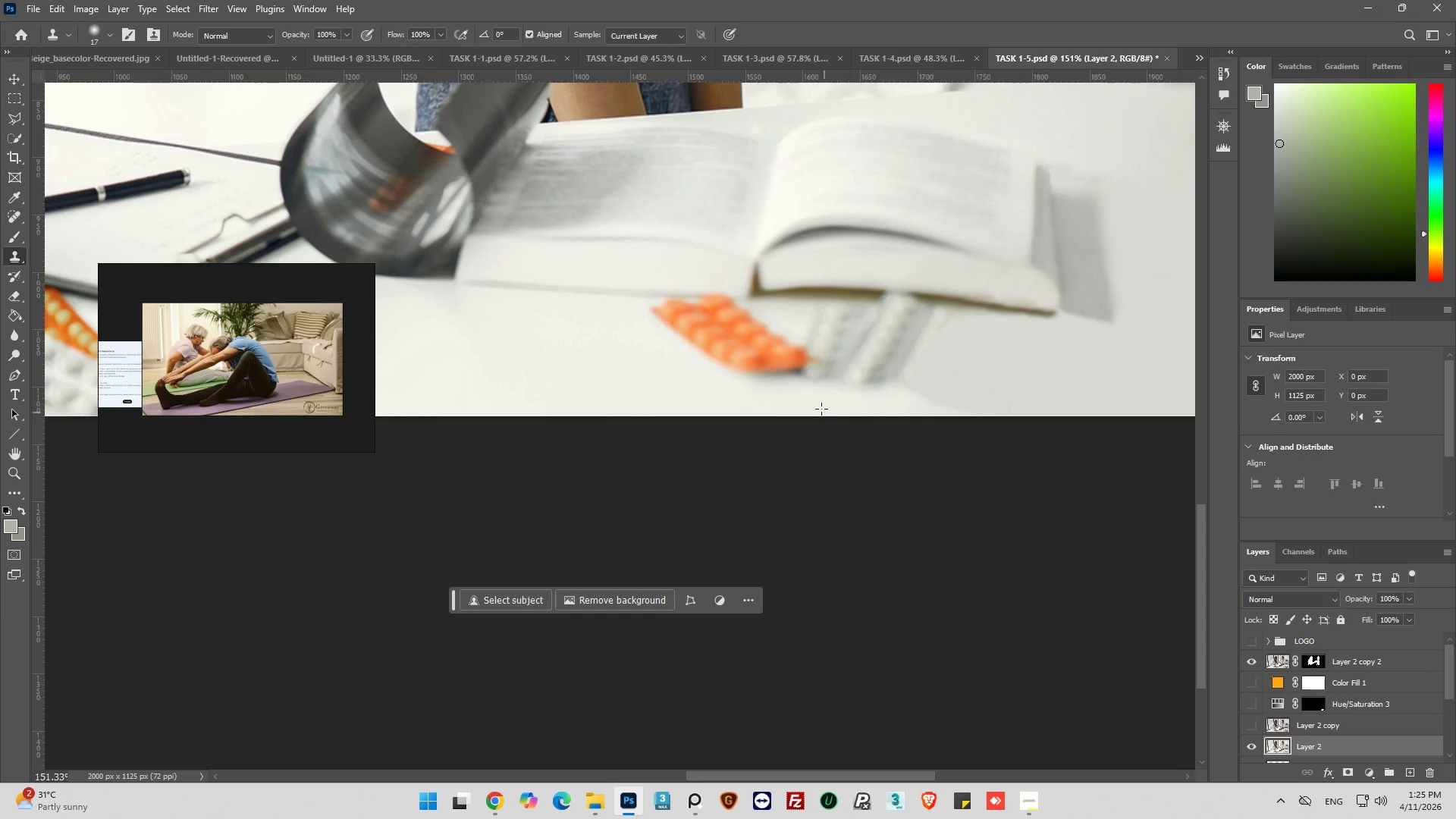 
hold_key(key=AltLeft, duration=0.44)
 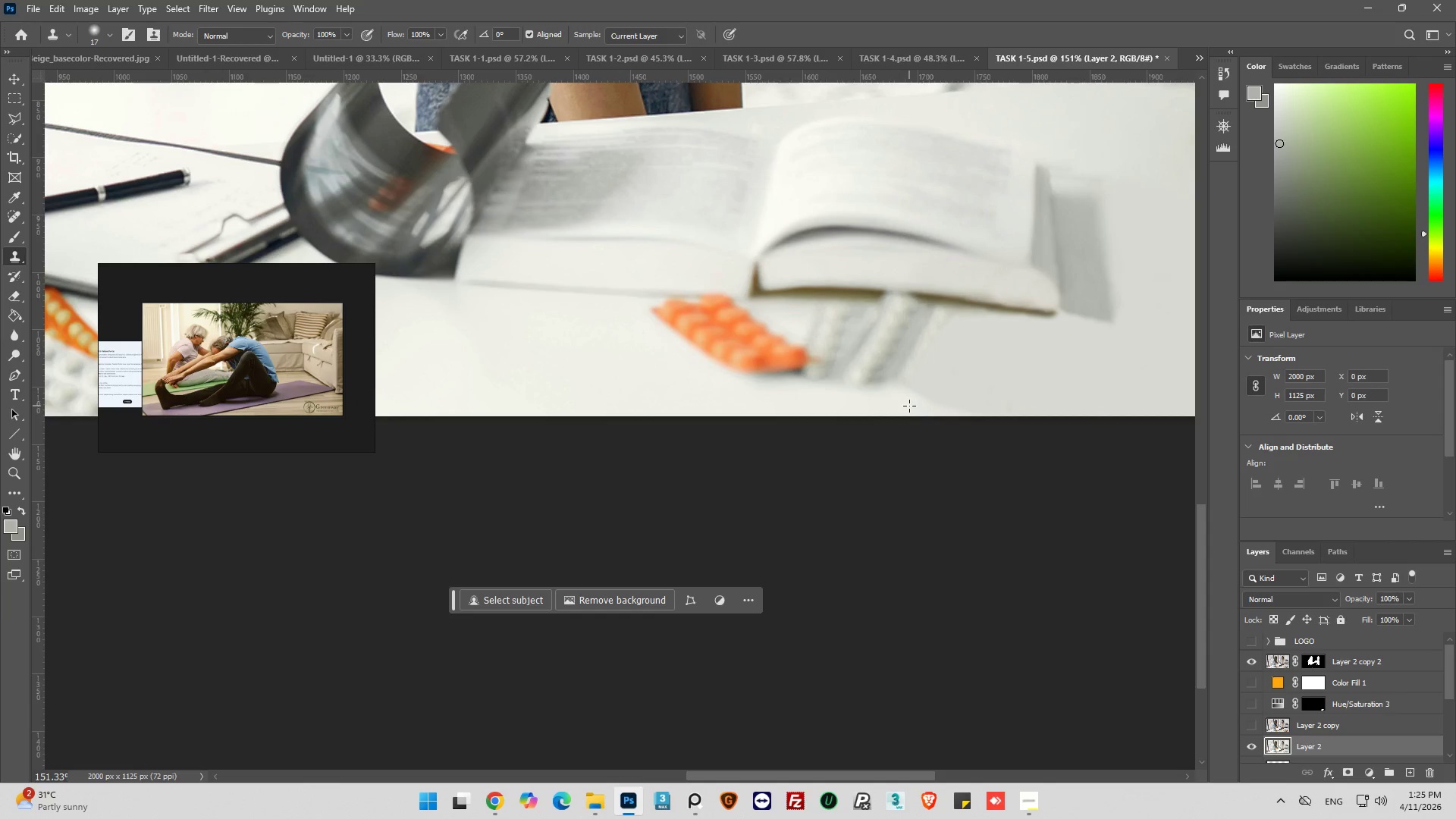 
left_click_drag(start_coordinate=[909, 406], to_coordinate=[945, 407])
 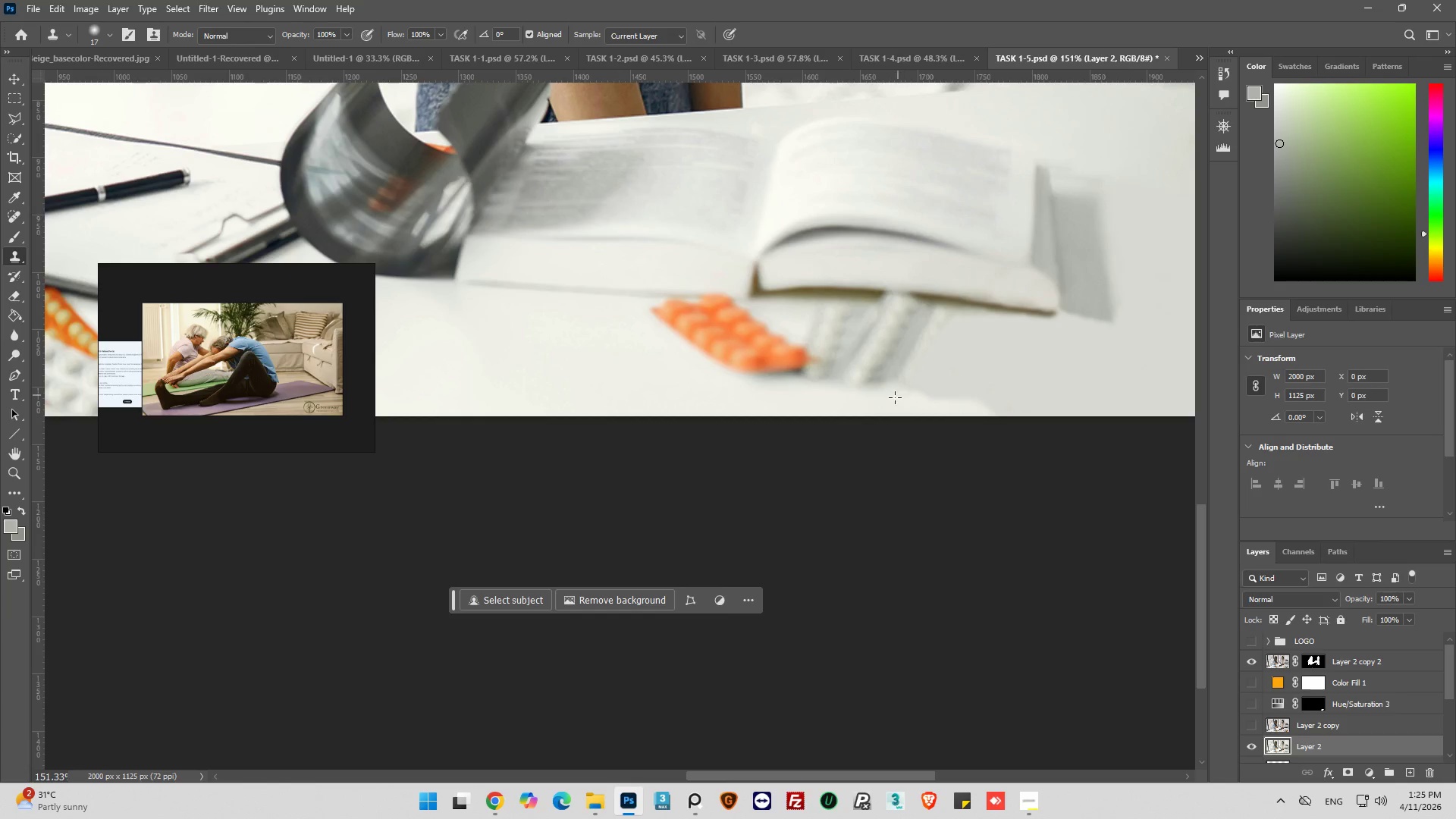 
hold_key(key=AltLeft, duration=1.22)
left_click_drag(start_coordinate=[795, 400], to_coordinate=[818, 400])
 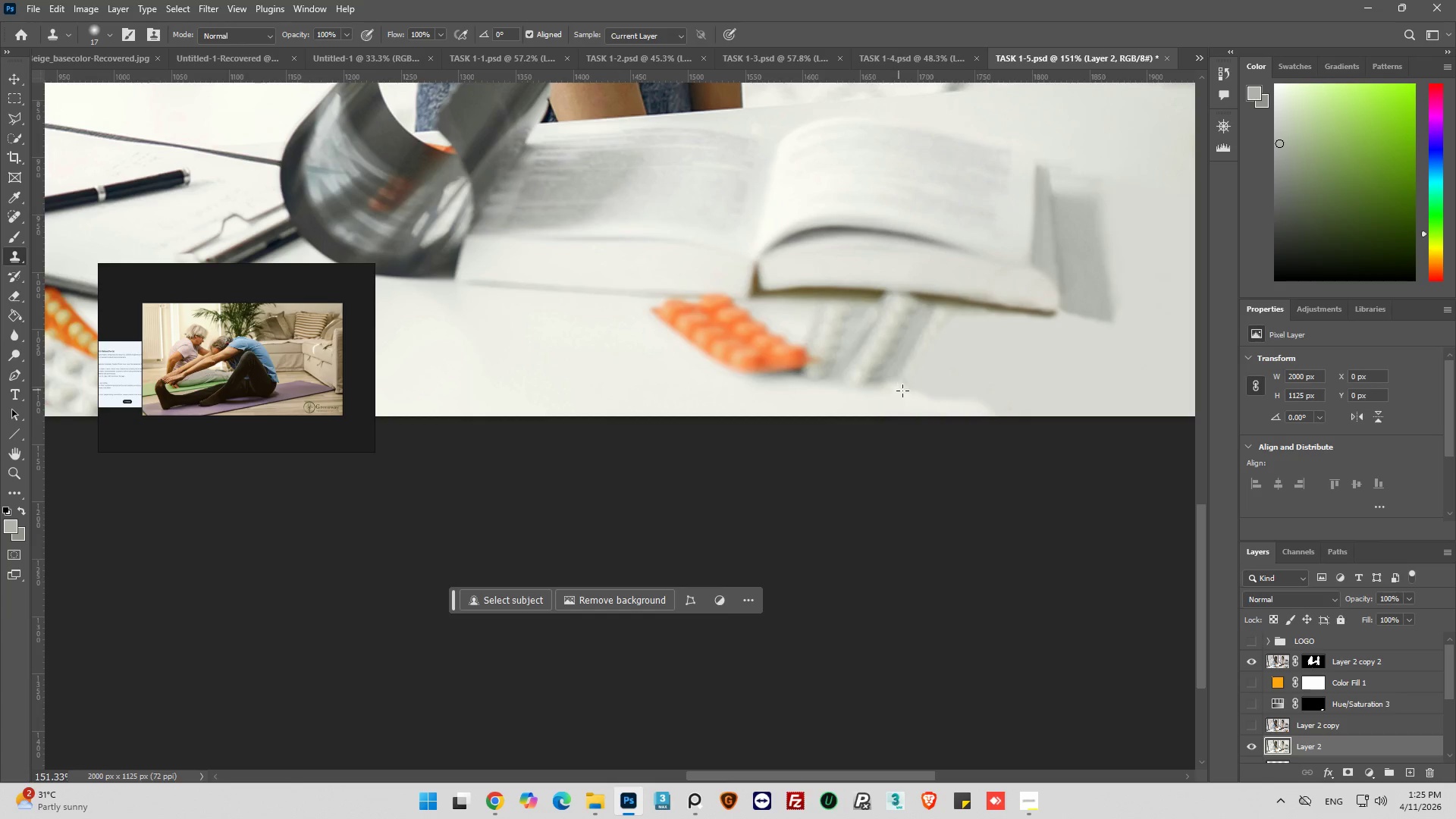 
left_click_drag(start_coordinate=[905, 391], to_coordinate=[1040, 425])
 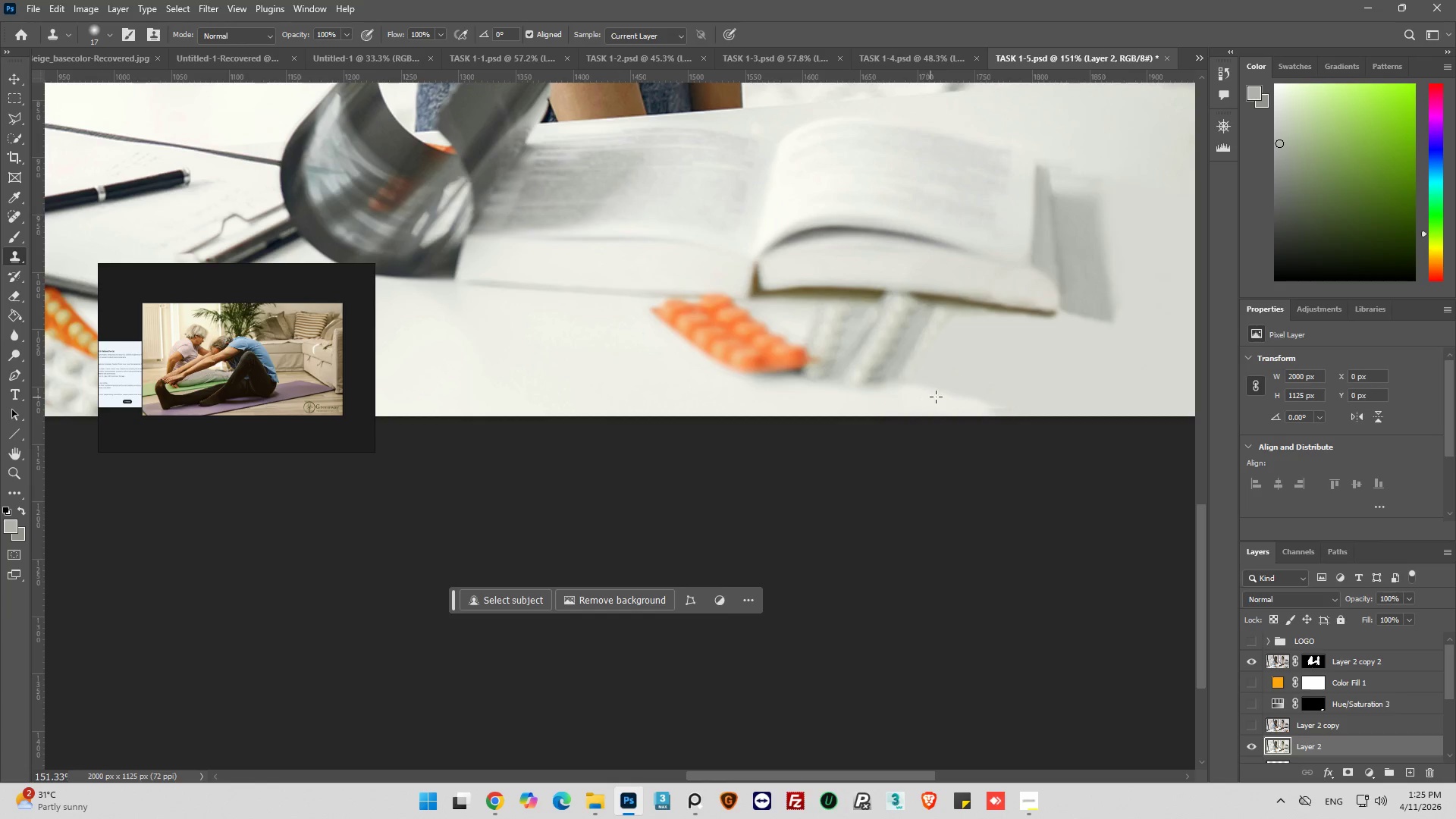 
left_click_drag(start_coordinate=[942, 397], to_coordinate=[1128, 432])
 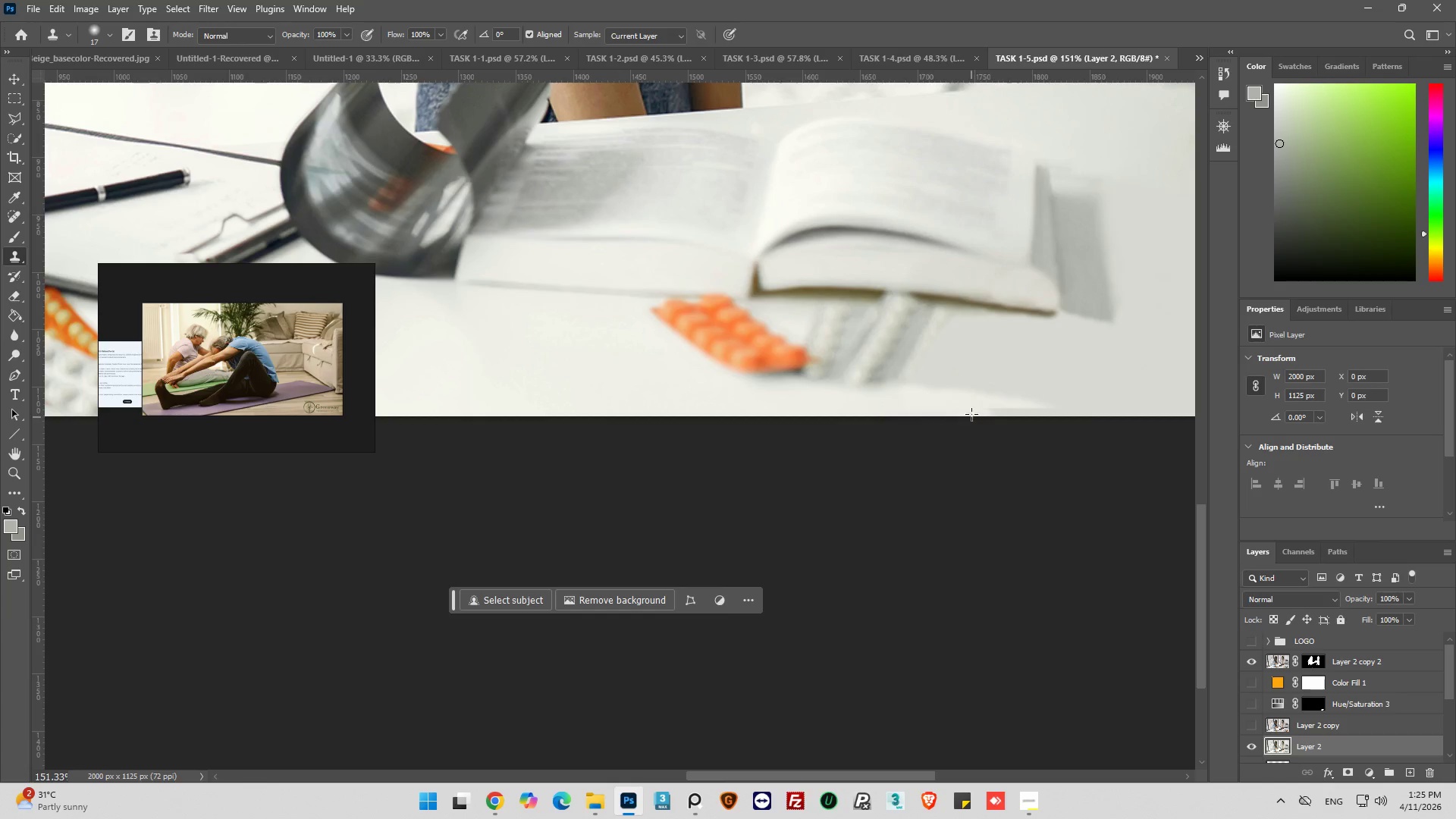 
left_click_drag(start_coordinate=[973, 413], to_coordinate=[1065, 429])
 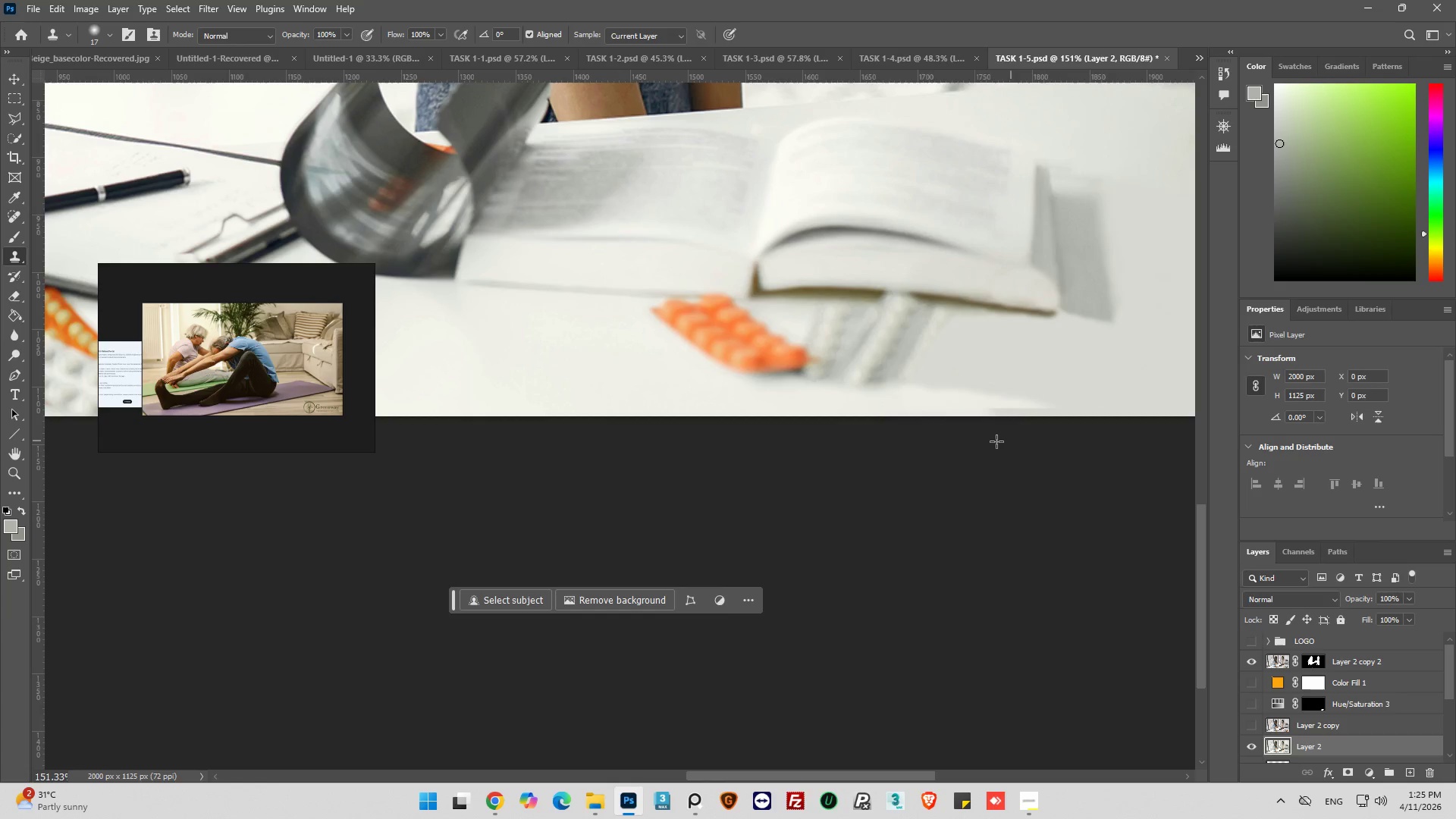 
hold_key(key=AltLeft, duration=0.36)
scroll: coordinate [984, 444], scroll_direction: down, amount: 4.0
 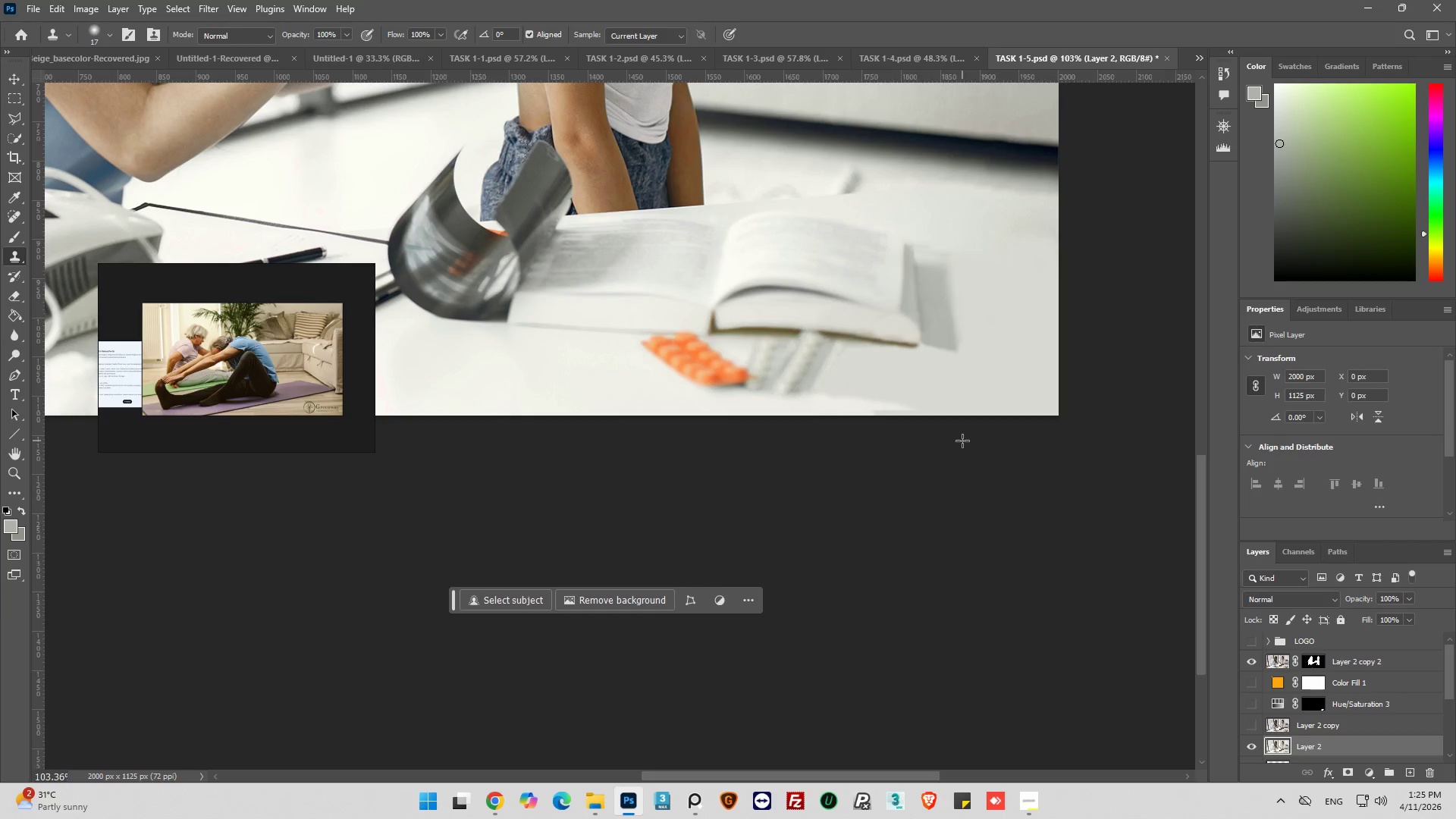 
hold_key(key=AltLeft, duration=0.64)
scroll: coordinate [921, 422], scroll_direction: up, amount: 6.0
 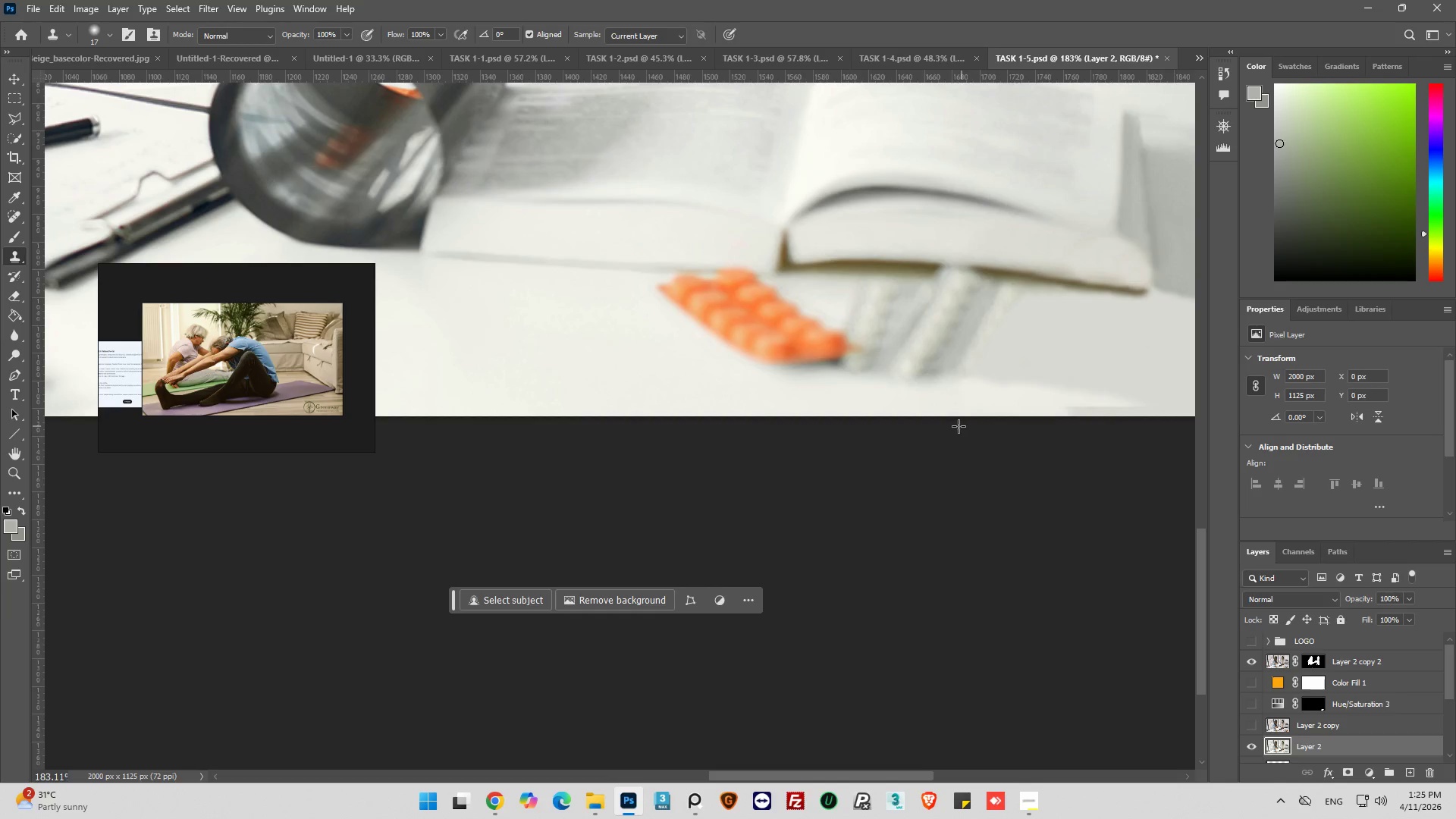 
hold_key(key=AltLeft, duration=0.41)
scroll: coordinate [868, 433], scroll_direction: down, amount: 5.0
 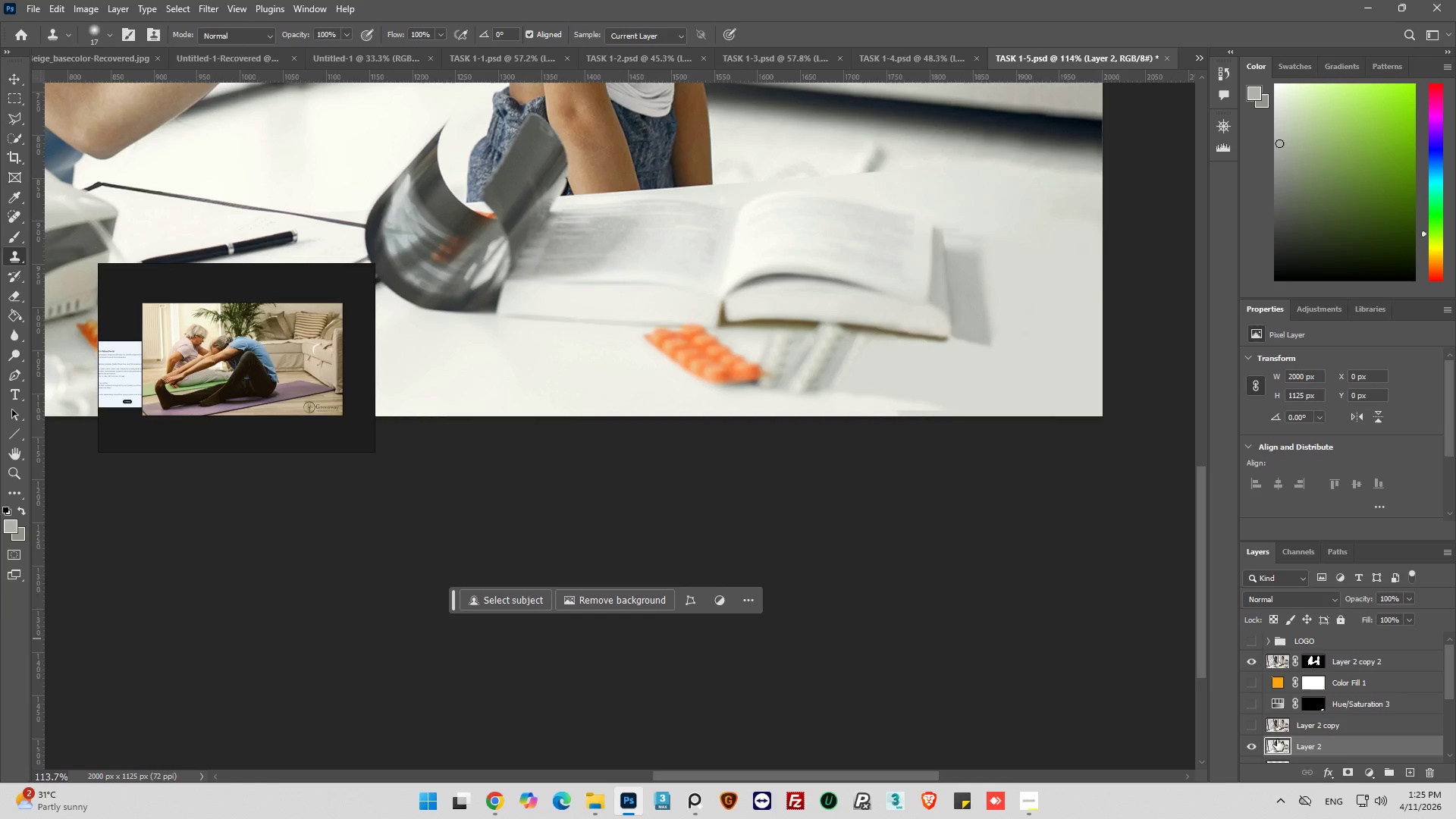 
left_click([1252, 744])
 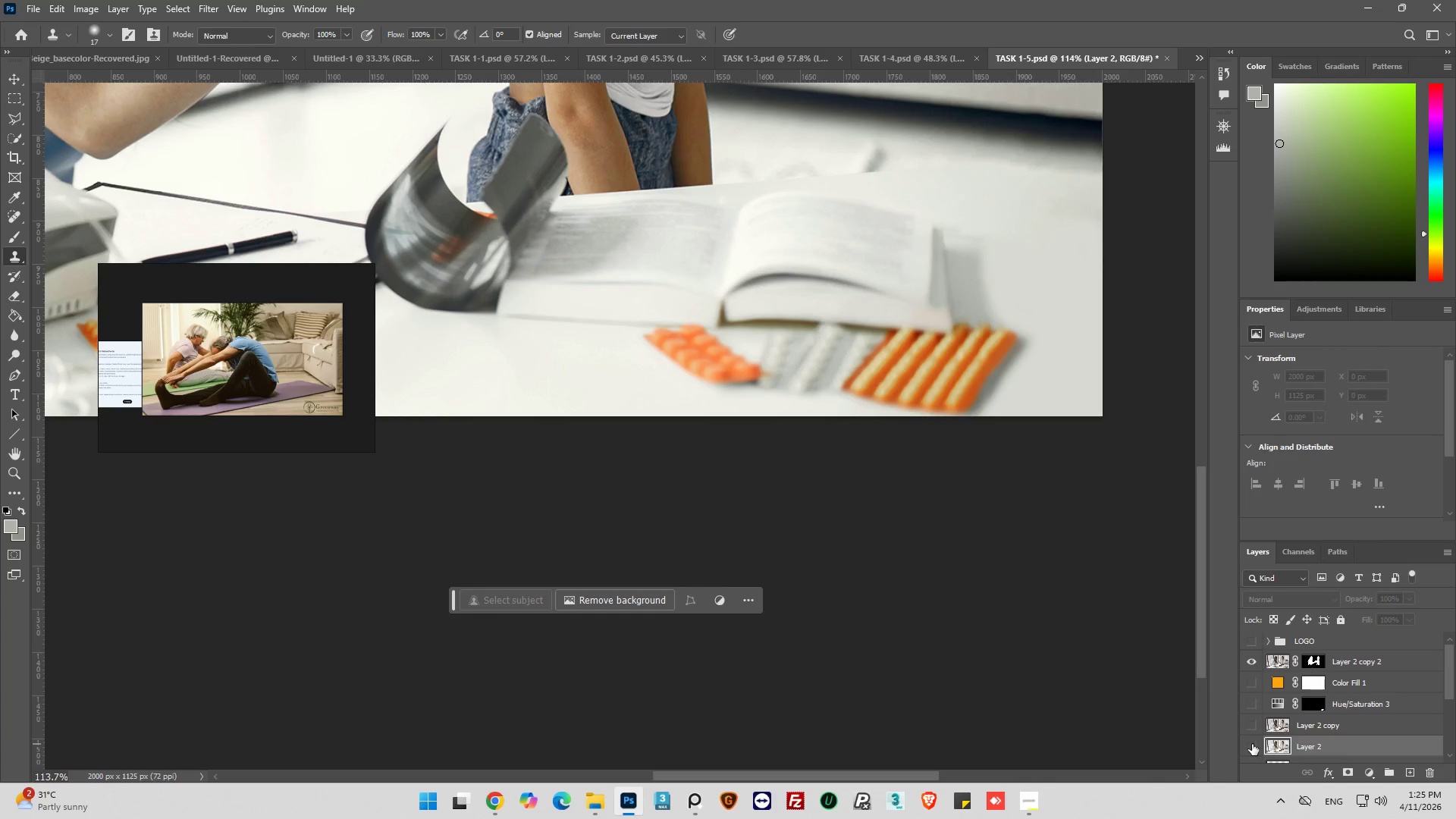 
left_click([1252, 744])
 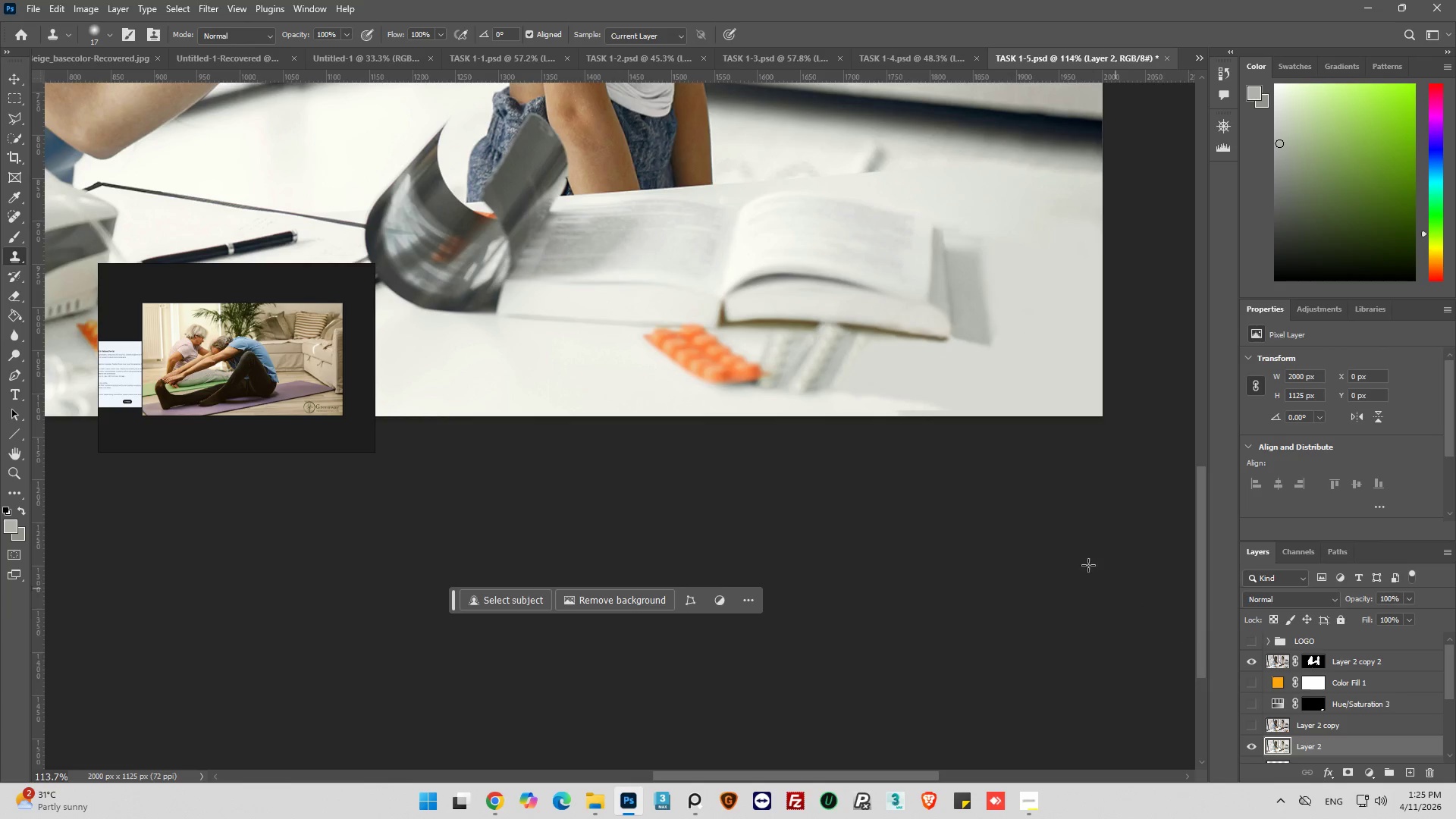 
key(Alt+AltLeft)
 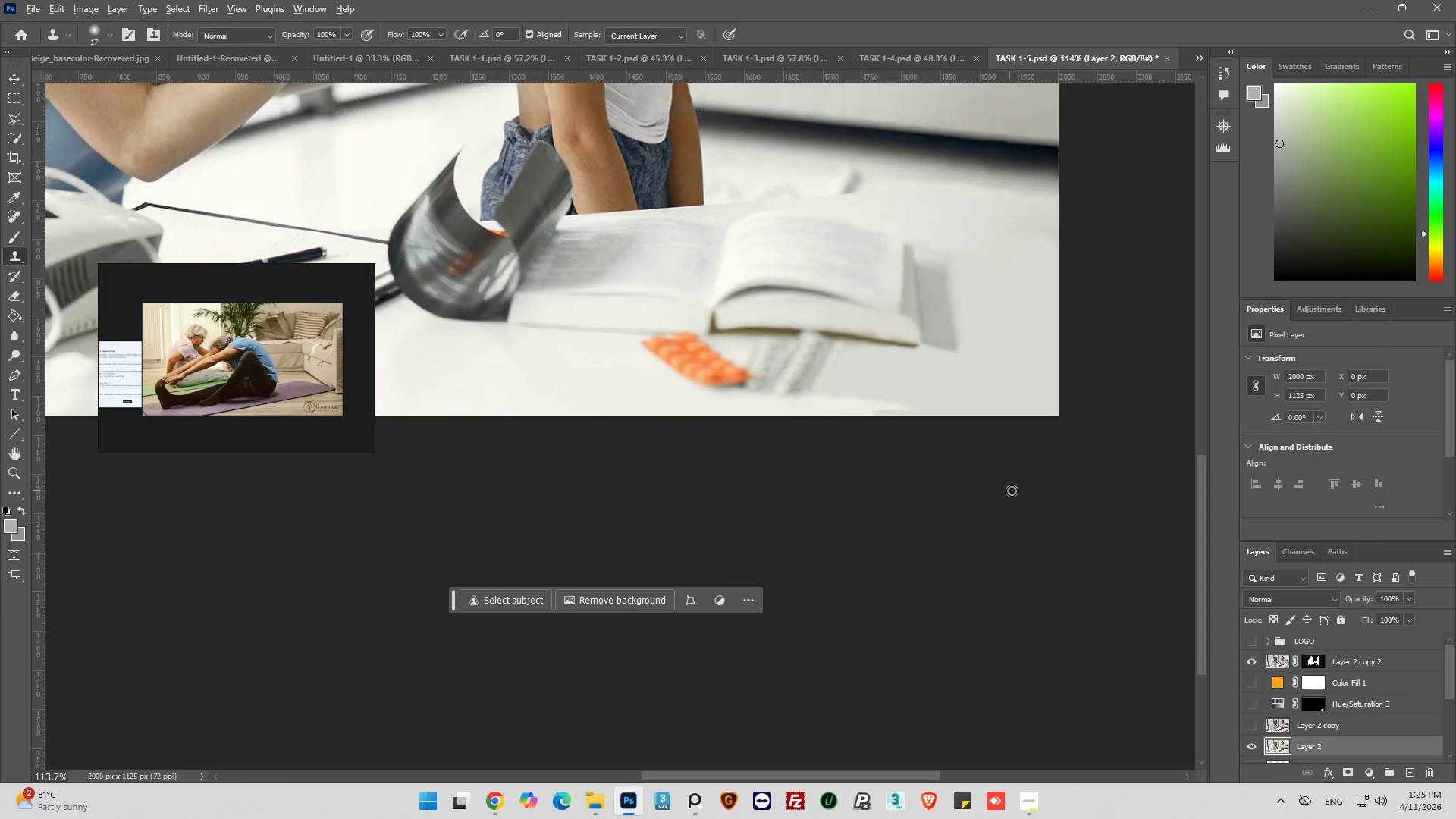 
scroll: coordinate [1015, 491], scroll_direction: down, amount: 4.0
 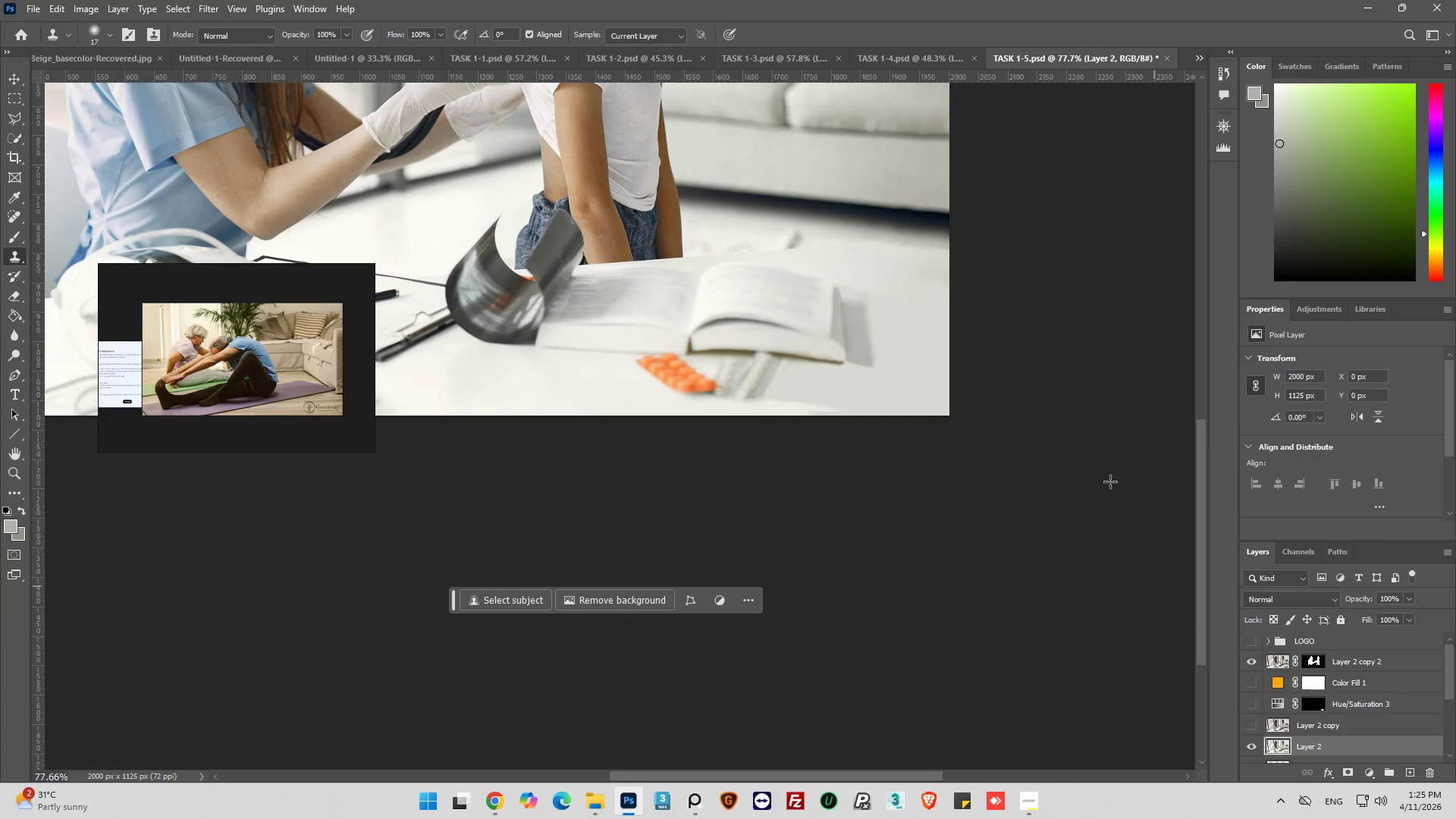 
scroll: coordinate [1047, 266], scroll_direction: up, amount: 2.0
 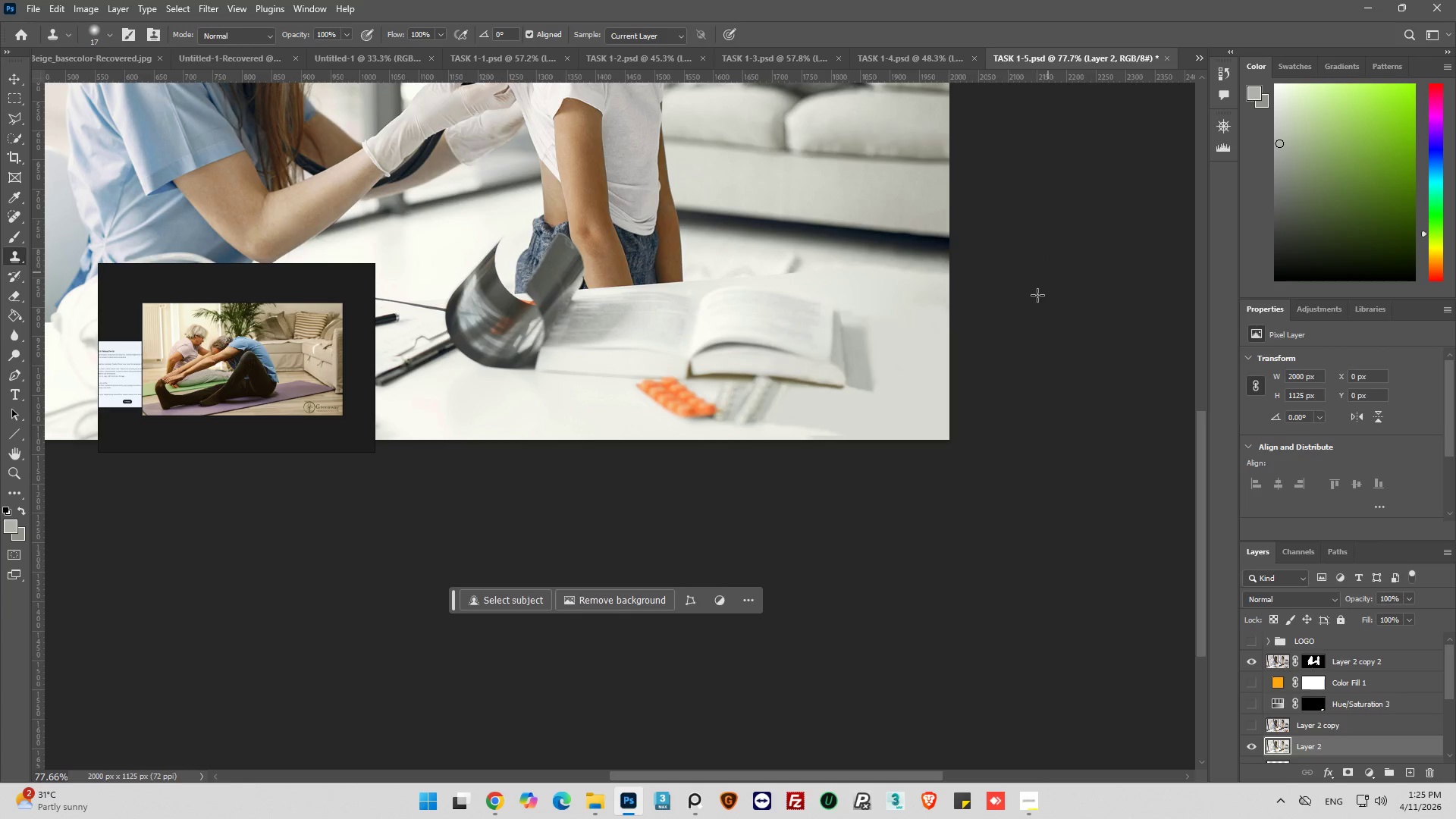 
hold_key(key=AltLeft, duration=0.89)
 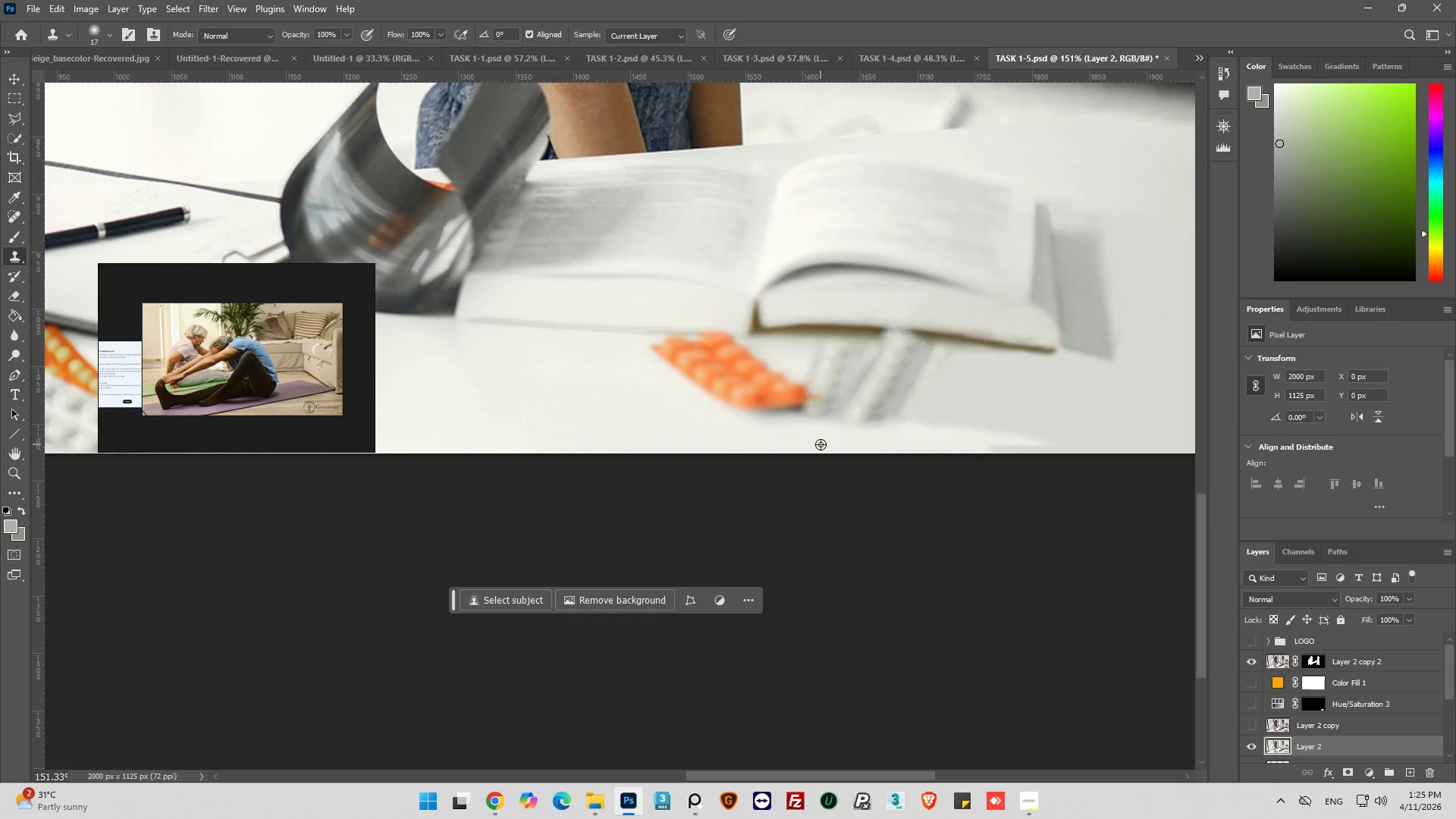 
hold_key(key=AltLeft, duration=0.47)
 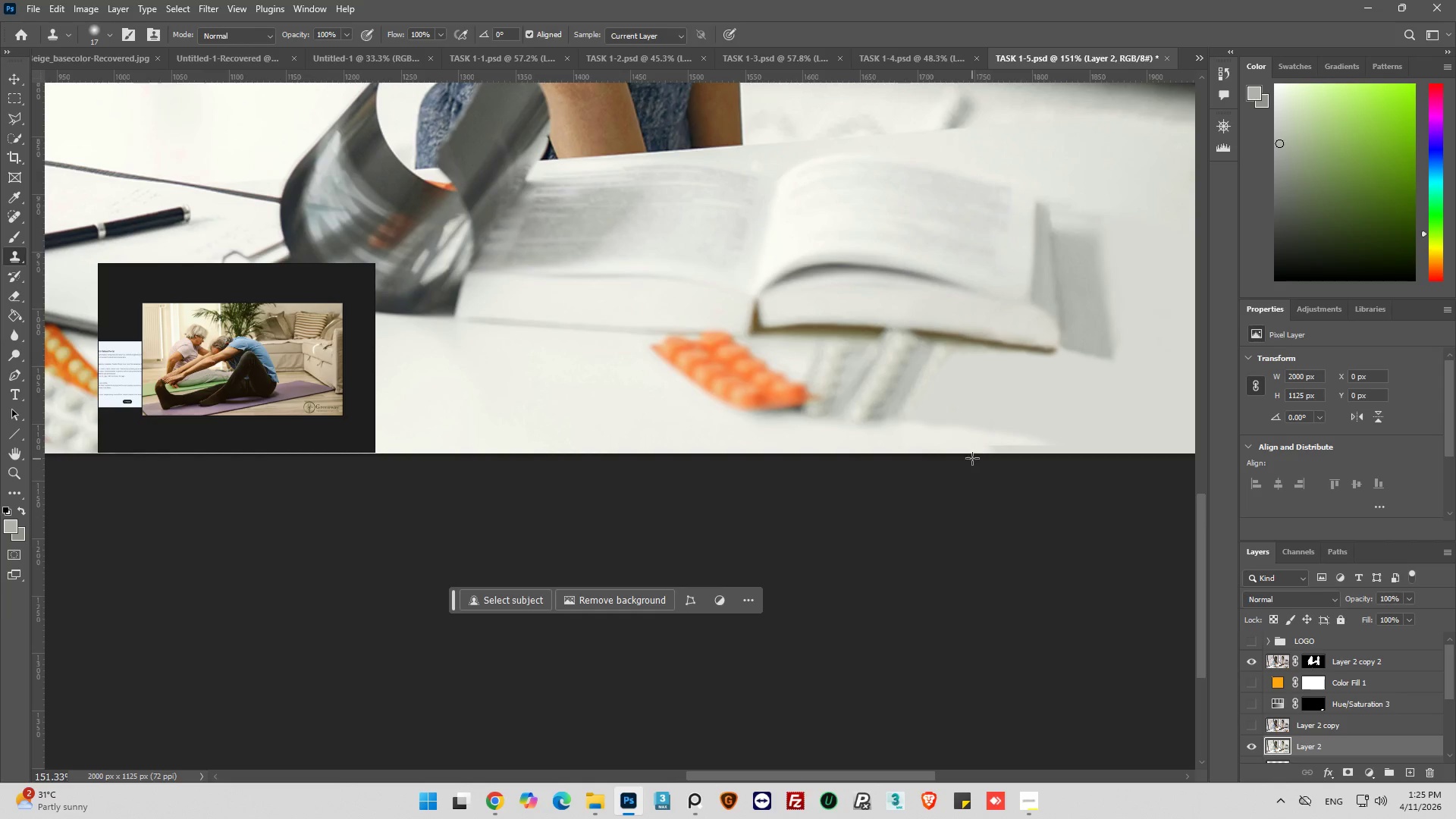 
scroll: coordinate [789, 457], scroll_direction: up, amount: 7.0
 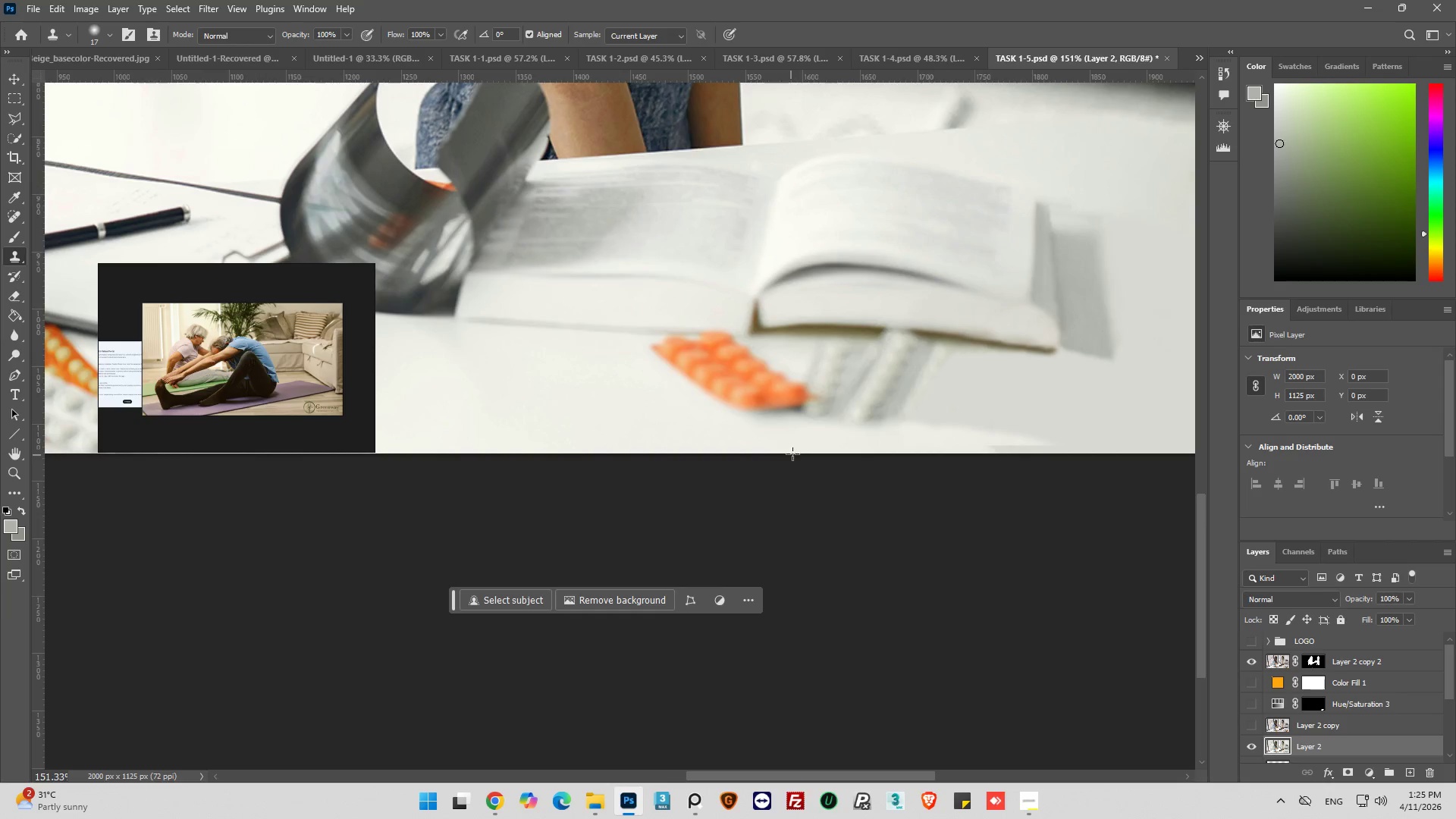 
left_click([821, 444])
 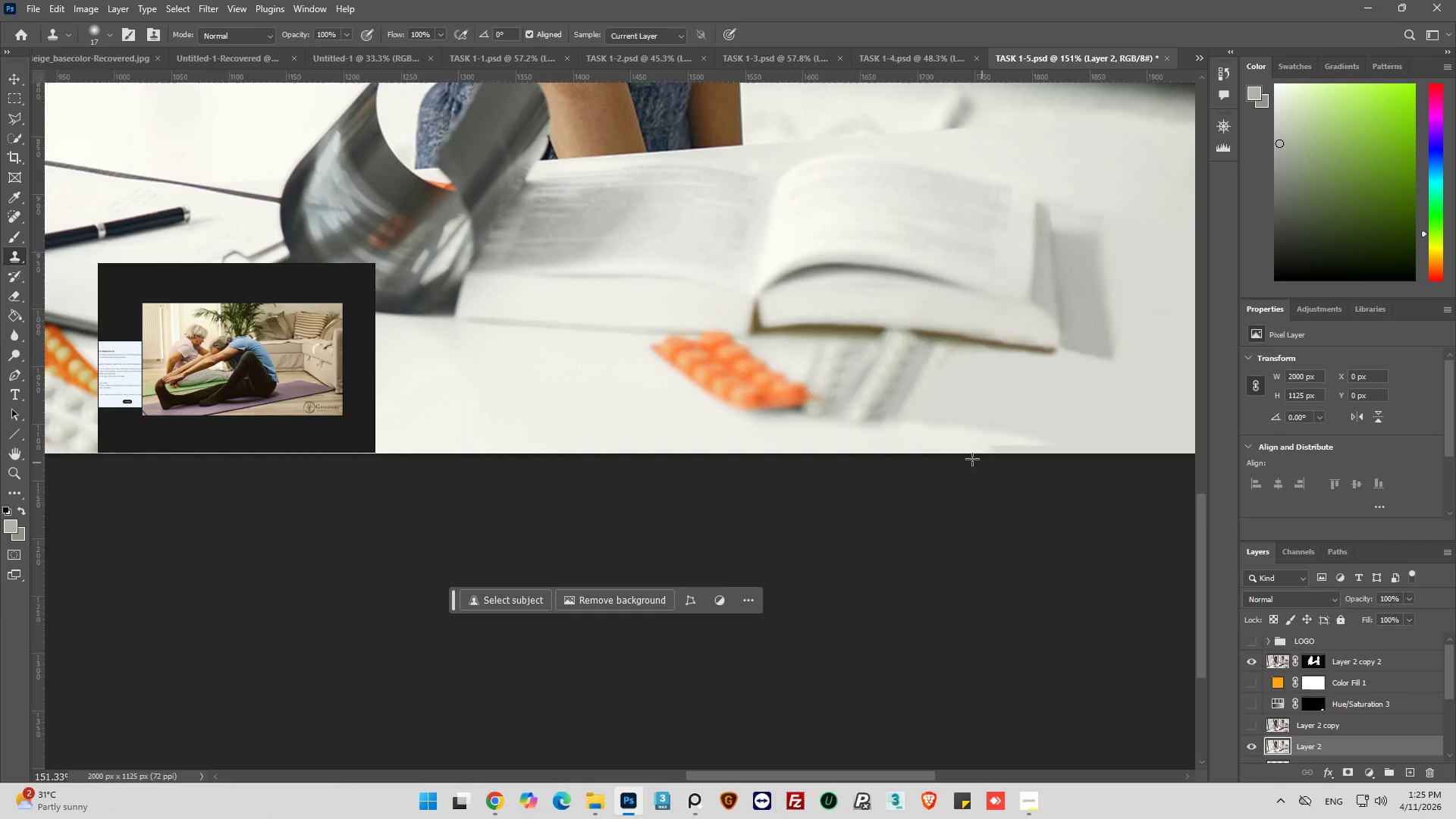 
left_click_drag(start_coordinate=[979, 455], to_coordinate=[908, 452])
 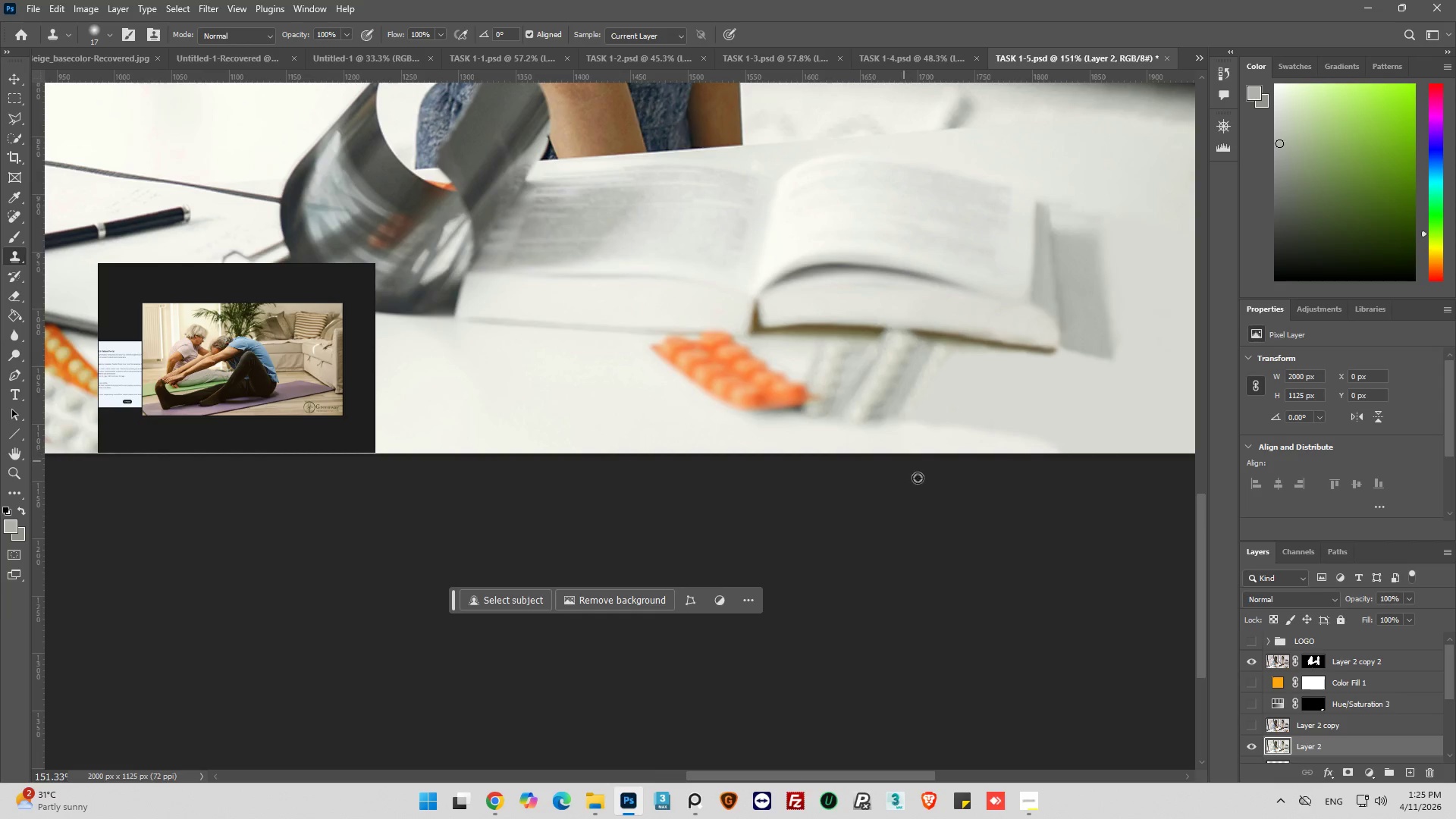 
hold_key(key=AltLeft, duration=0.62)
scroll: coordinate [929, 472], scroll_direction: down, amount: 13.0
 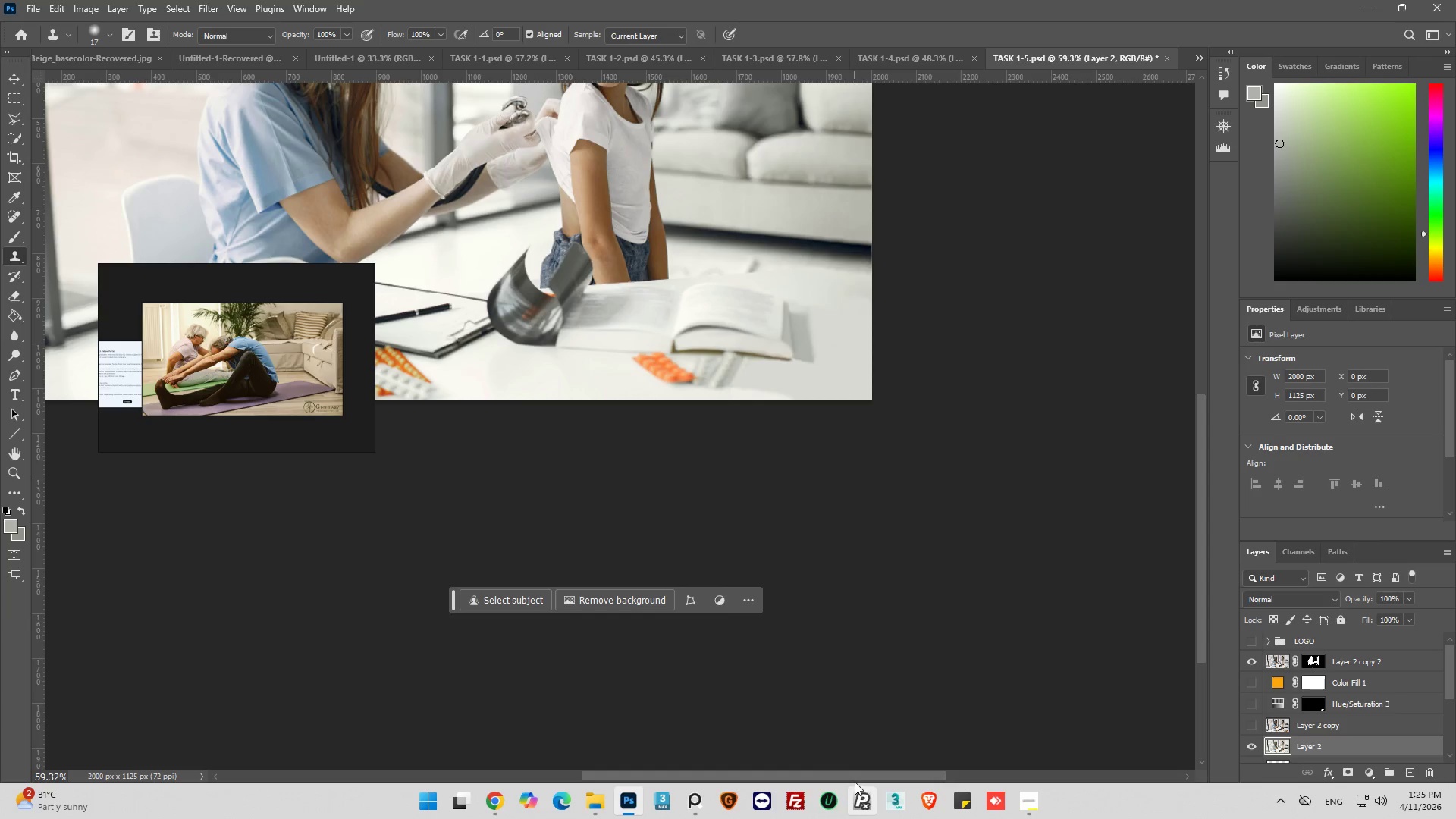 
left_click_drag(start_coordinate=[853, 777], to_coordinate=[764, 767])
 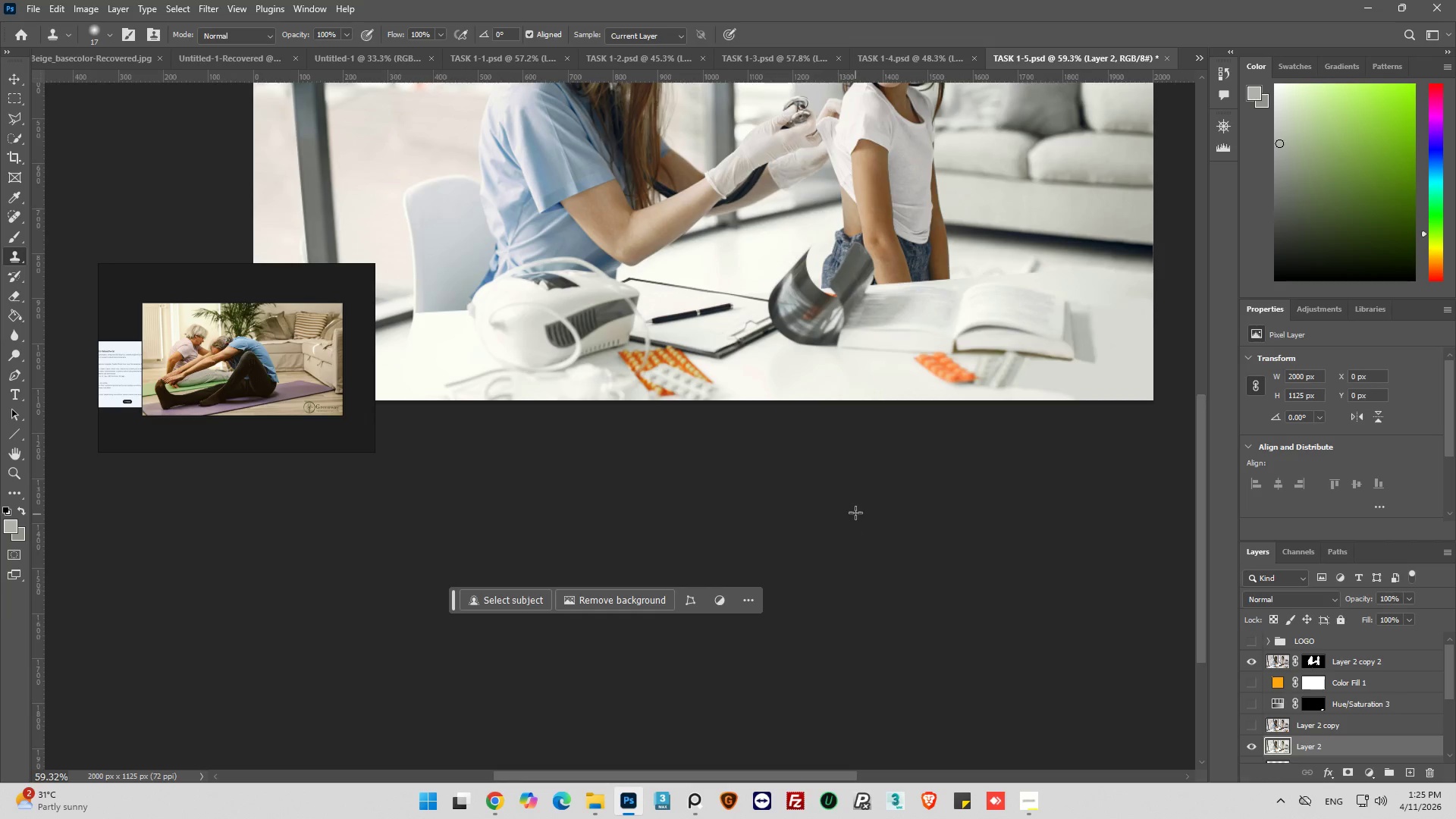 
scroll: coordinate [863, 507], scroll_direction: up, amount: 17.0
 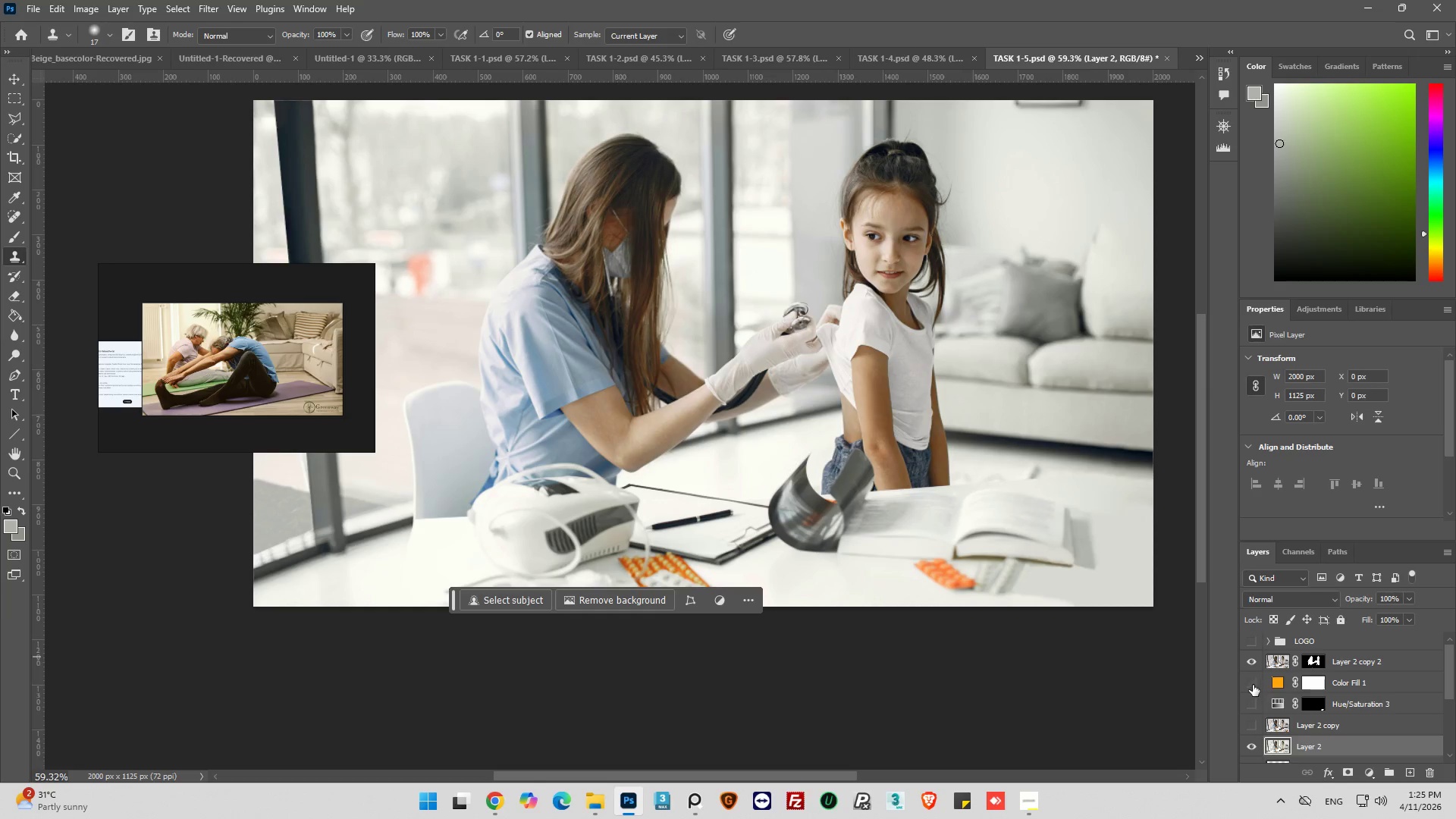 
left_click([1249, 682])
 